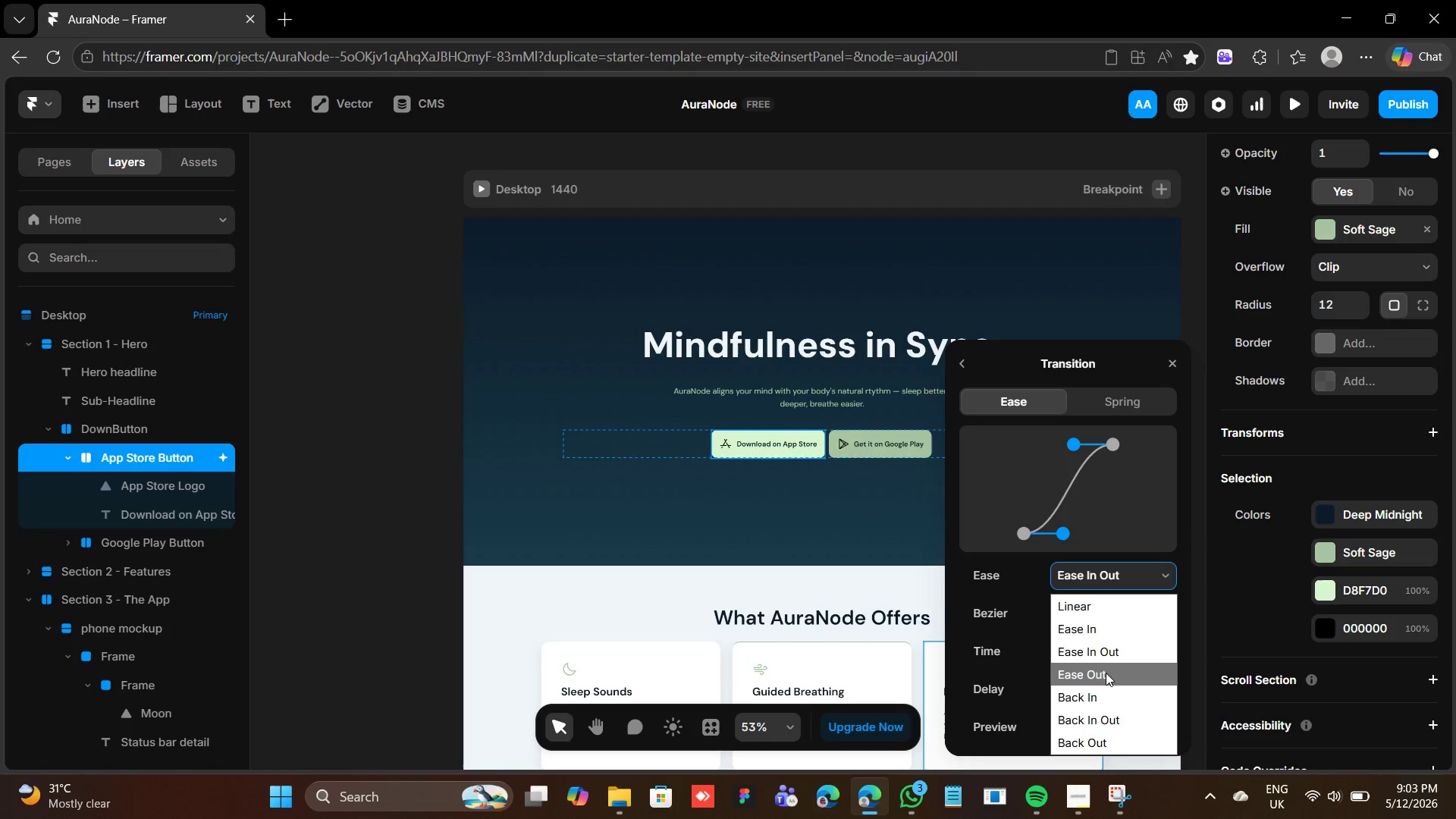 
left_click([1105, 674])
 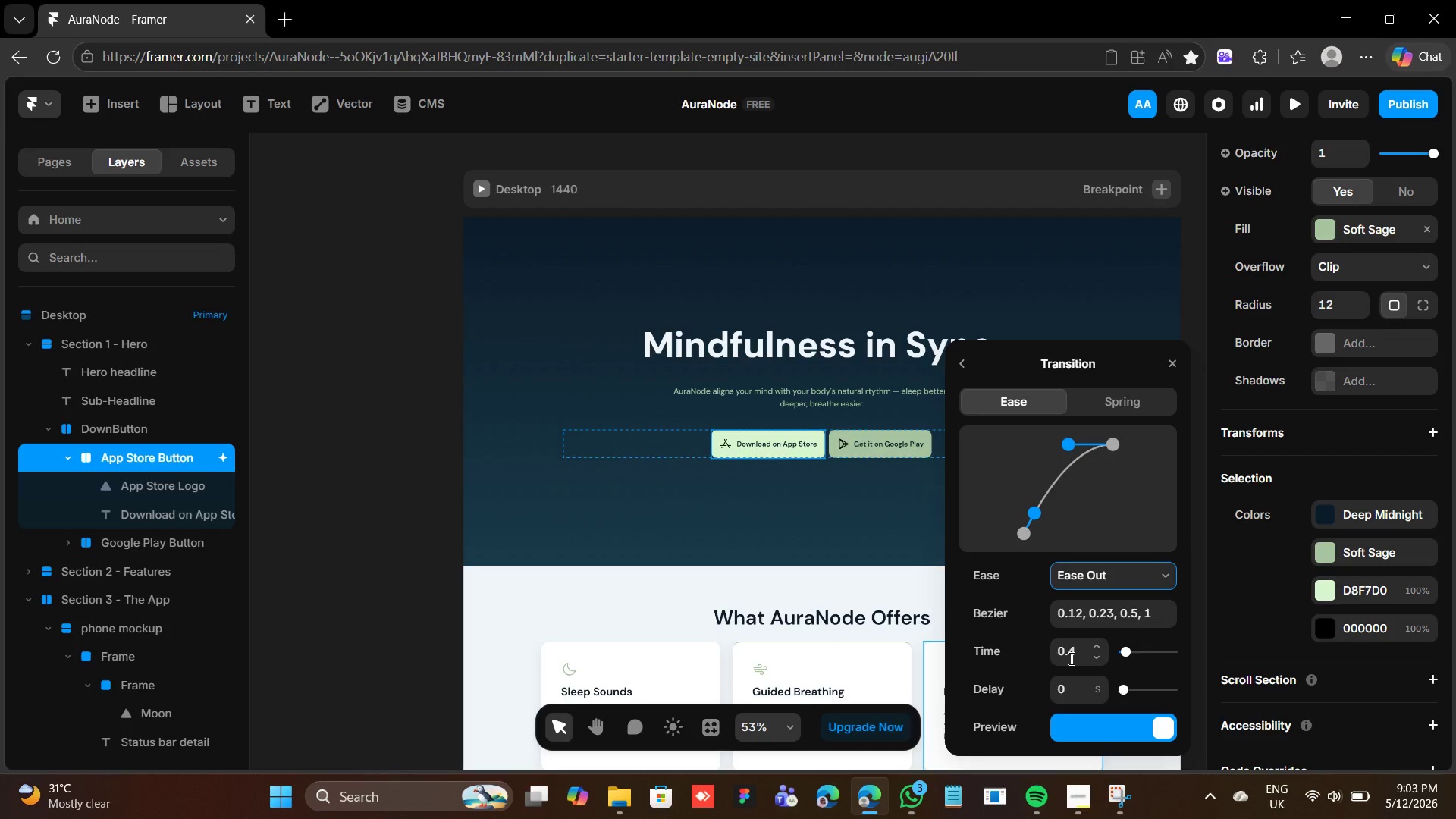 
left_click([1070, 655])
 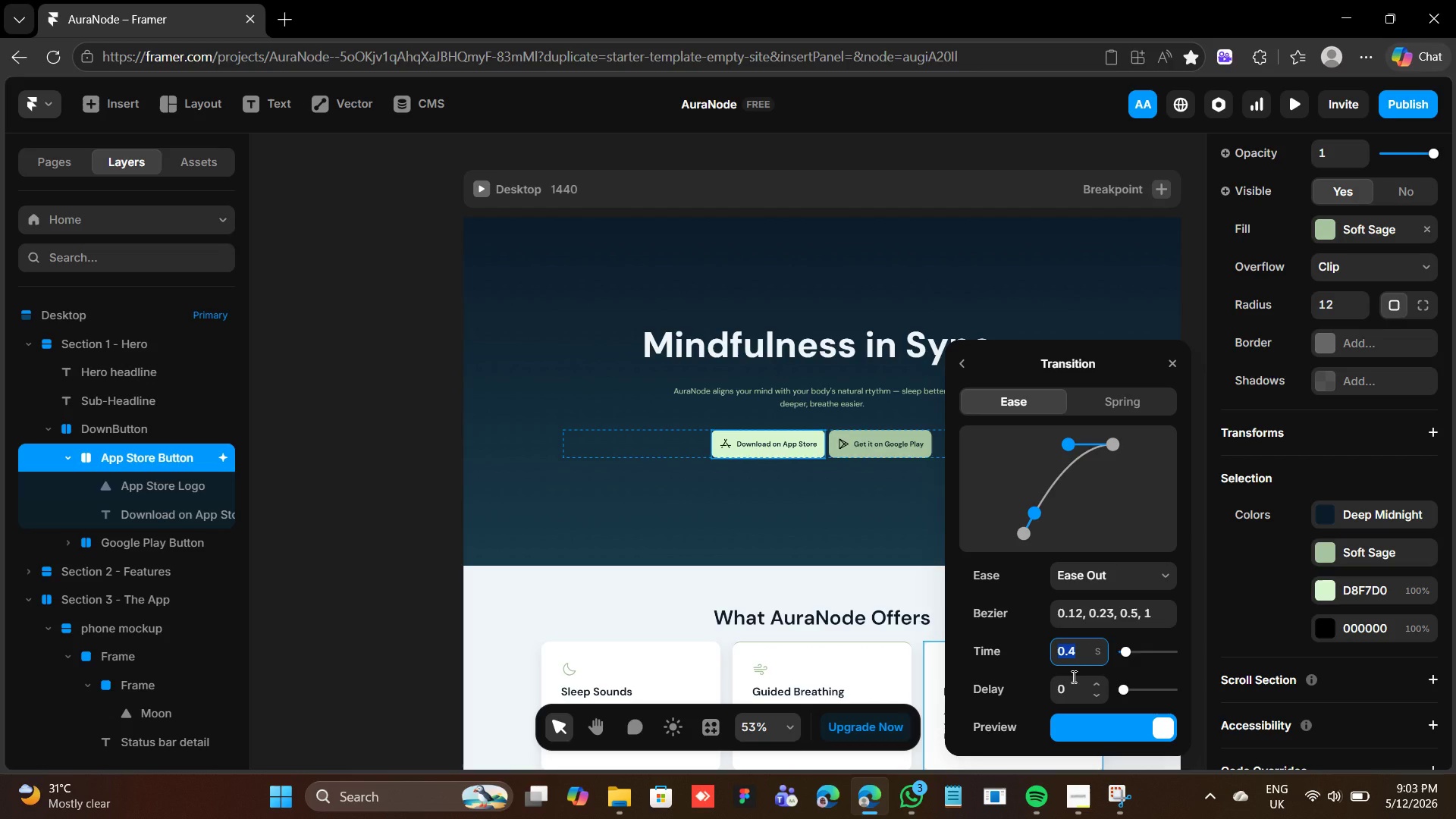 
key(0)
 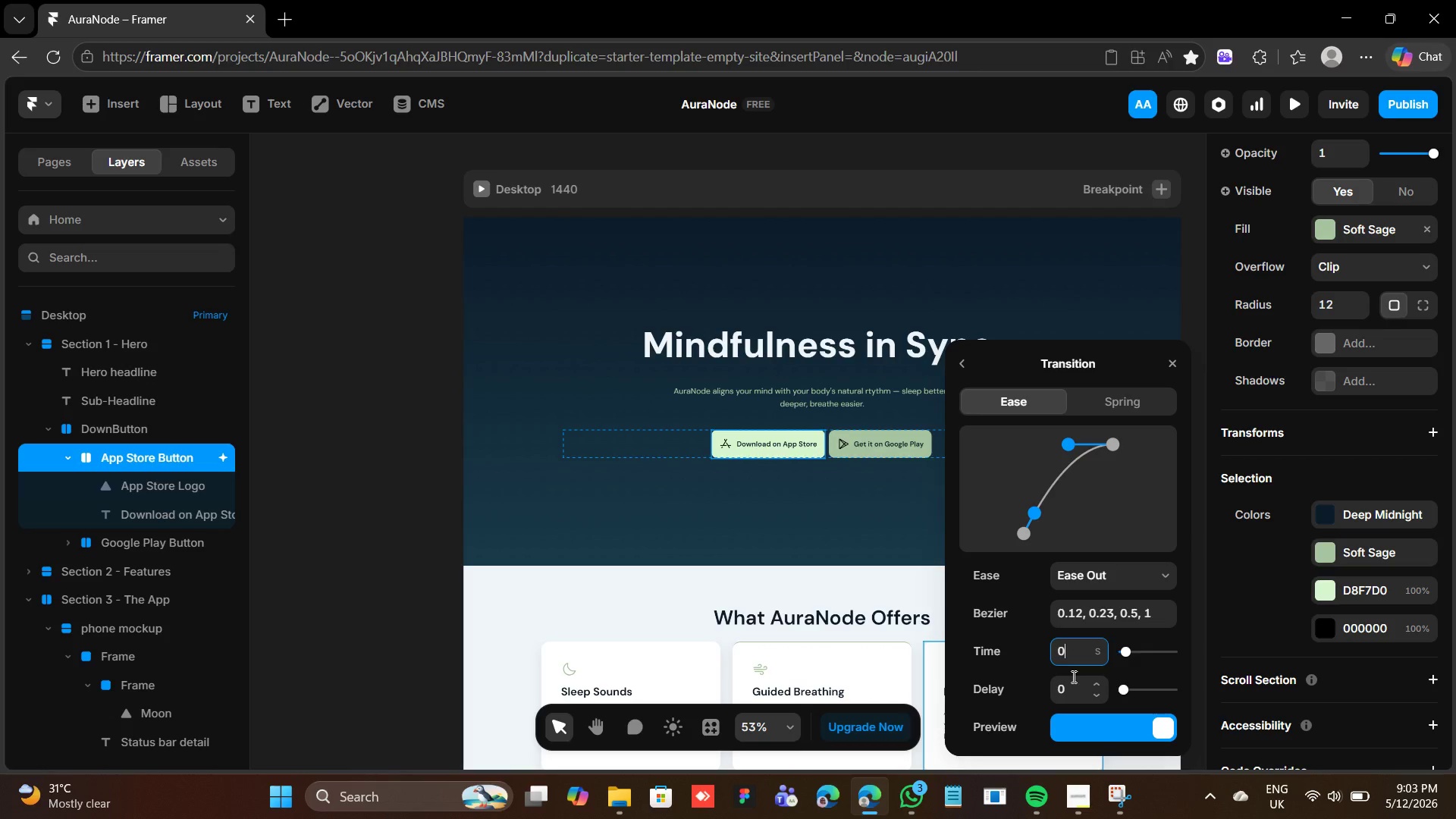 
key(Period)
 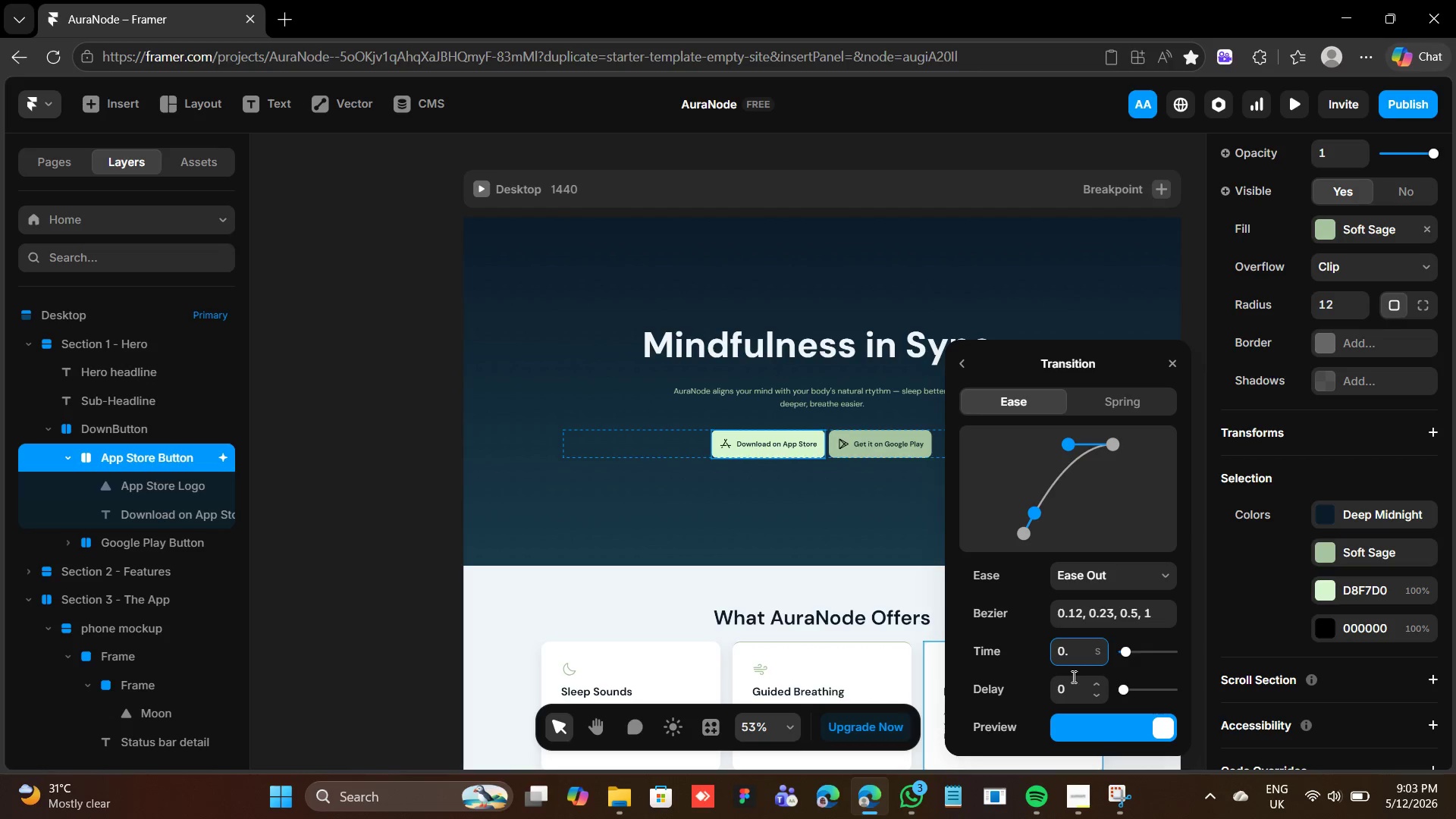 
key(2)
 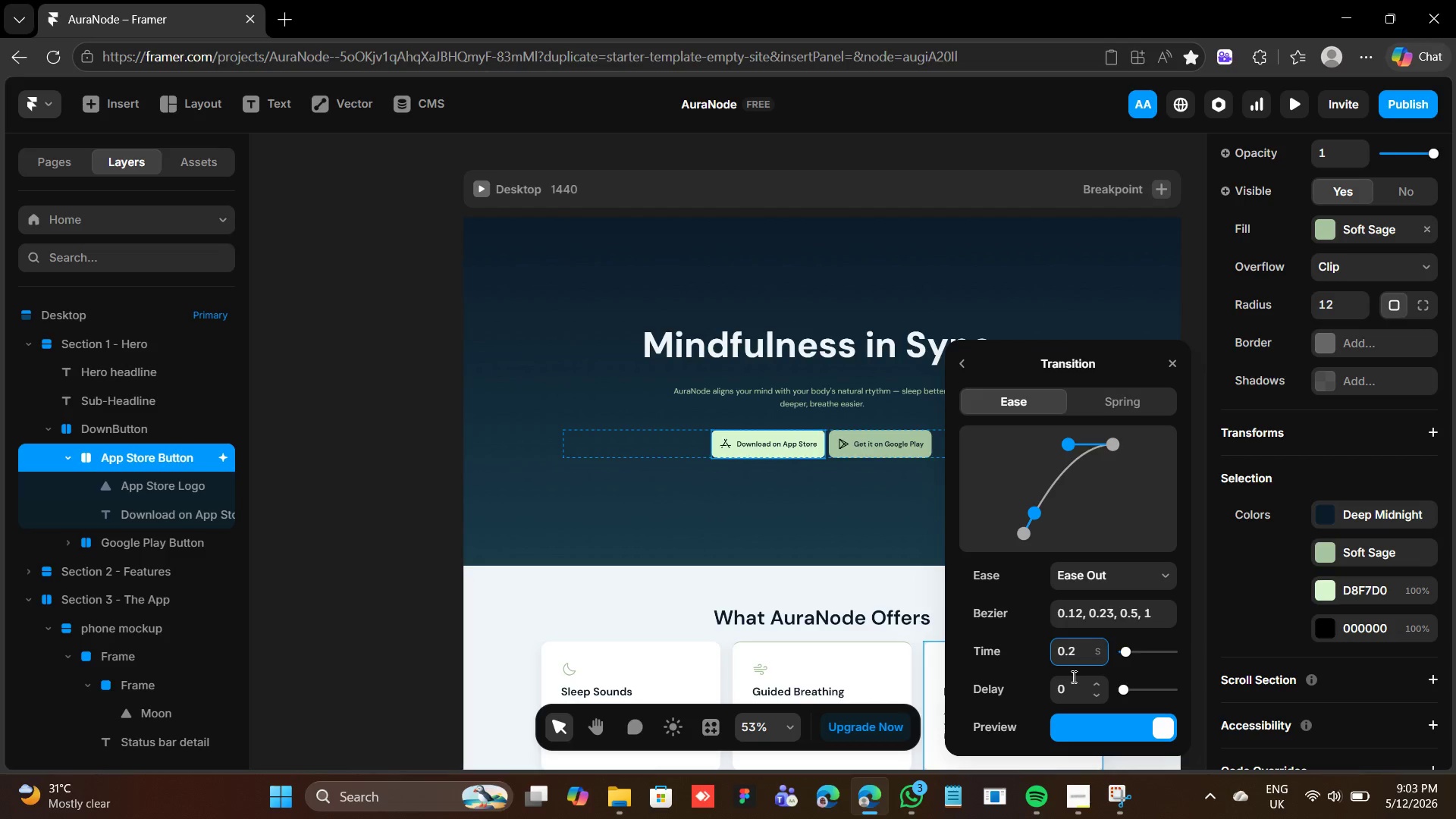 
key(Enter)
 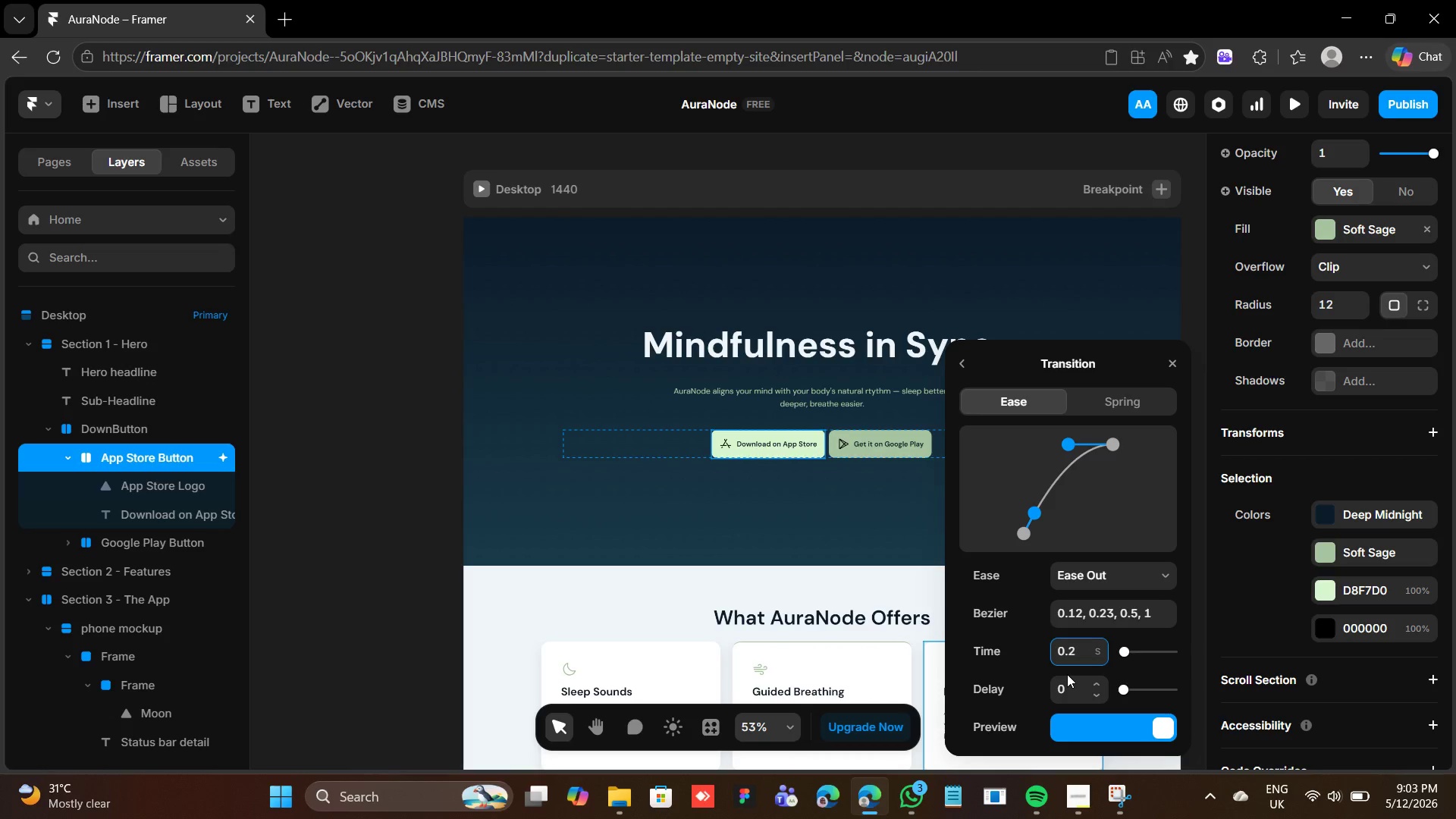 
wait(7.42)
 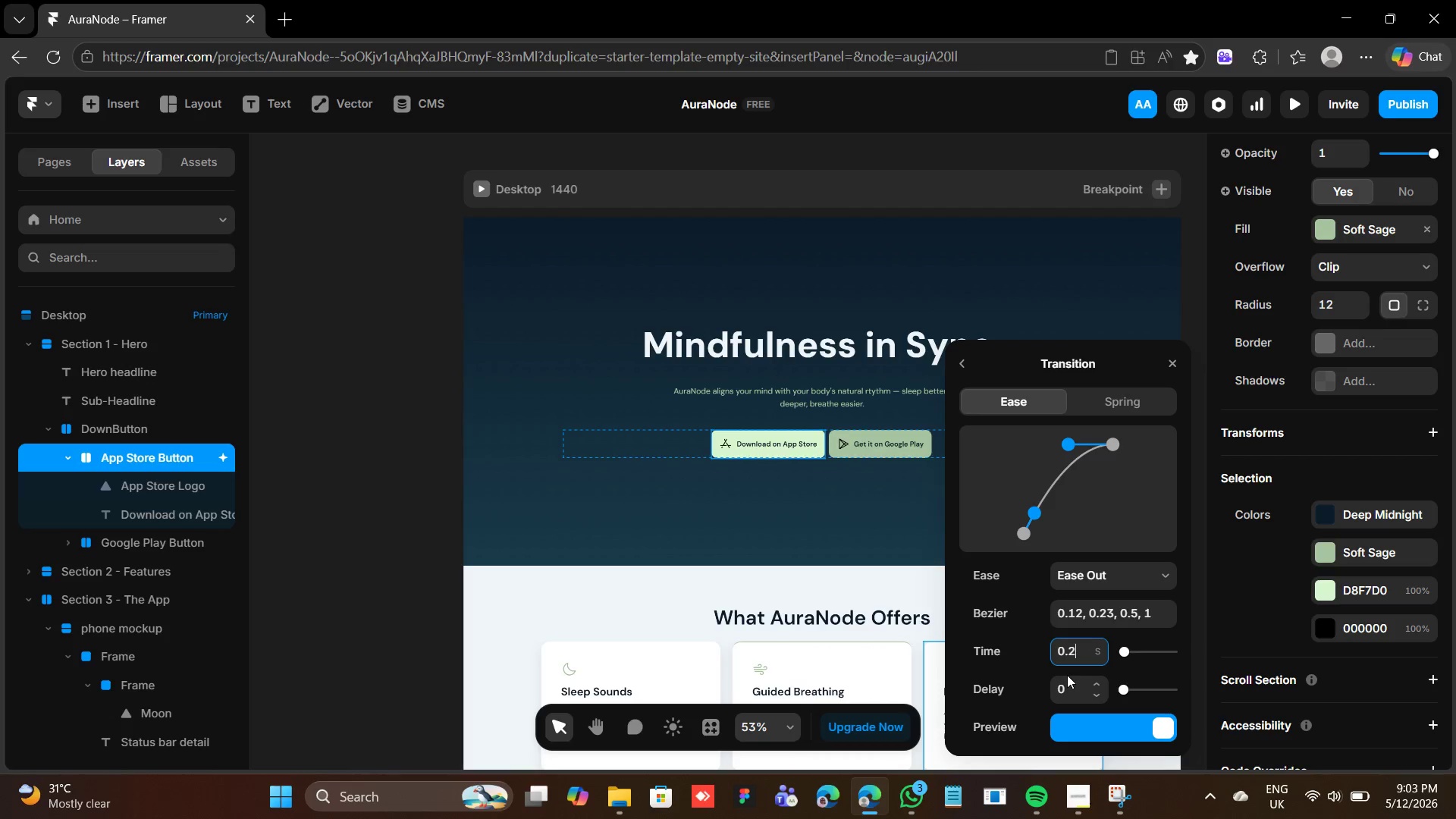 
left_click([848, 451])
 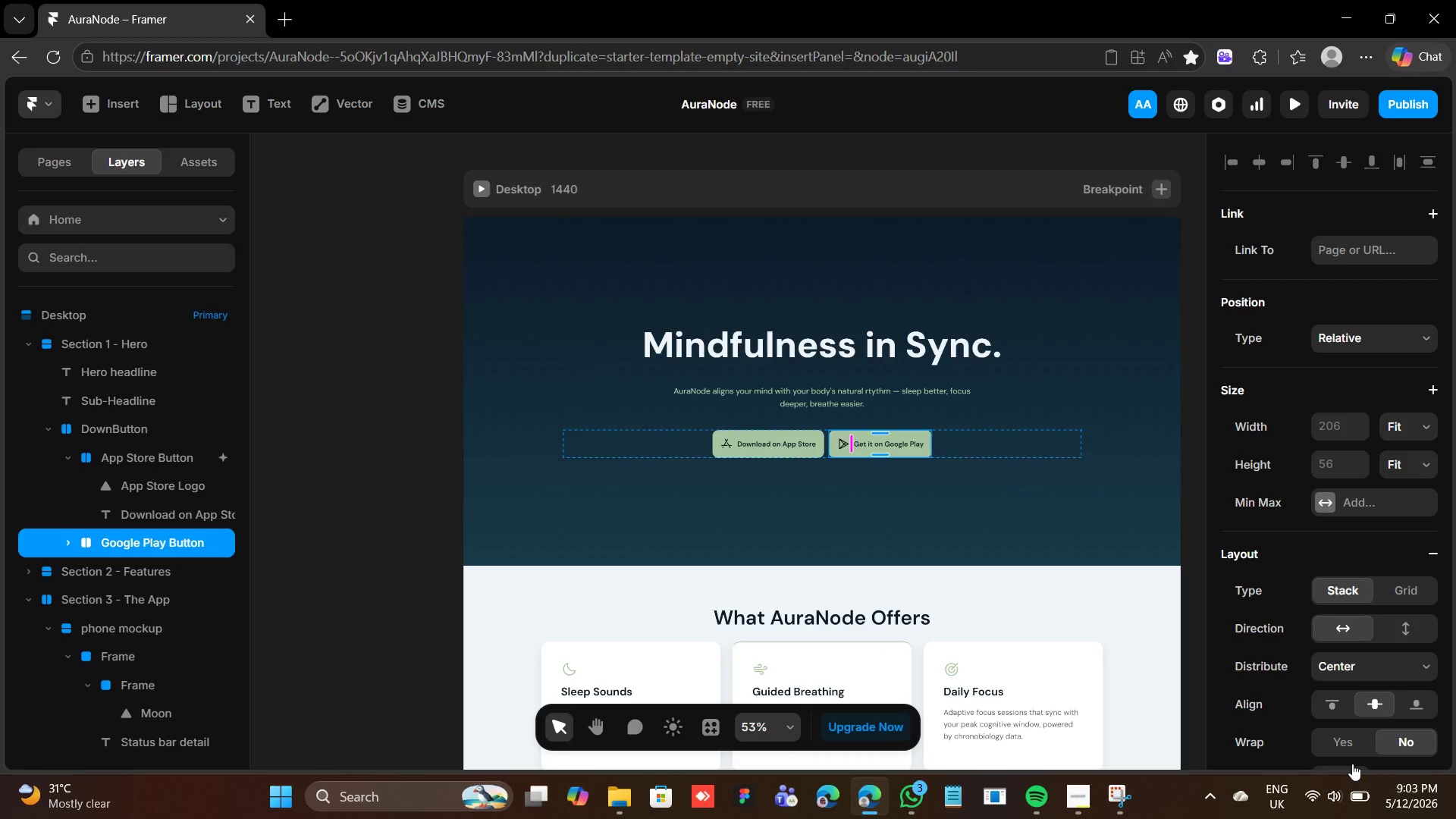 
wait(10.76)
 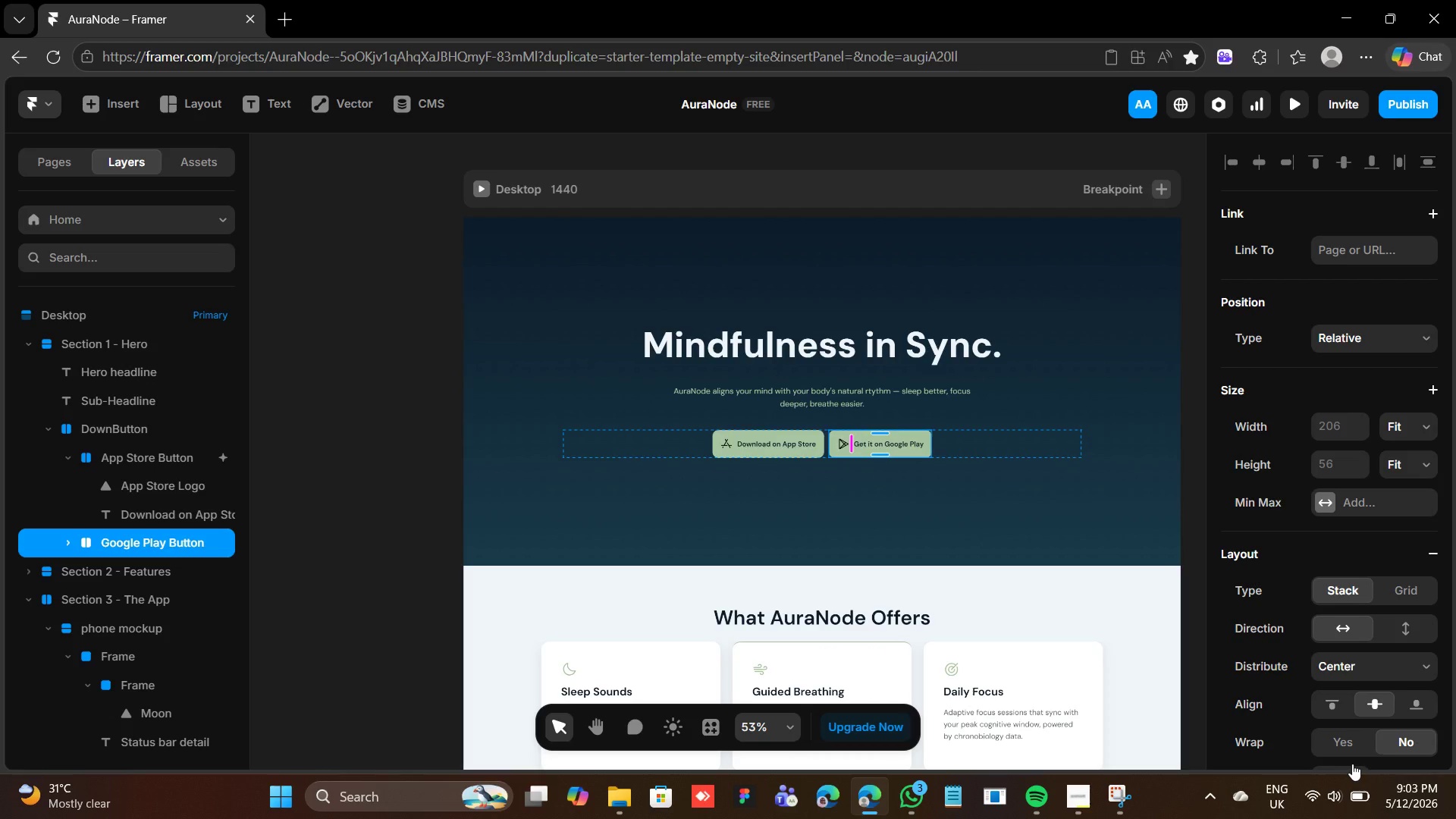 
scroll: coordinate [1309, 441], scroll_direction: down, amount: 4.0
 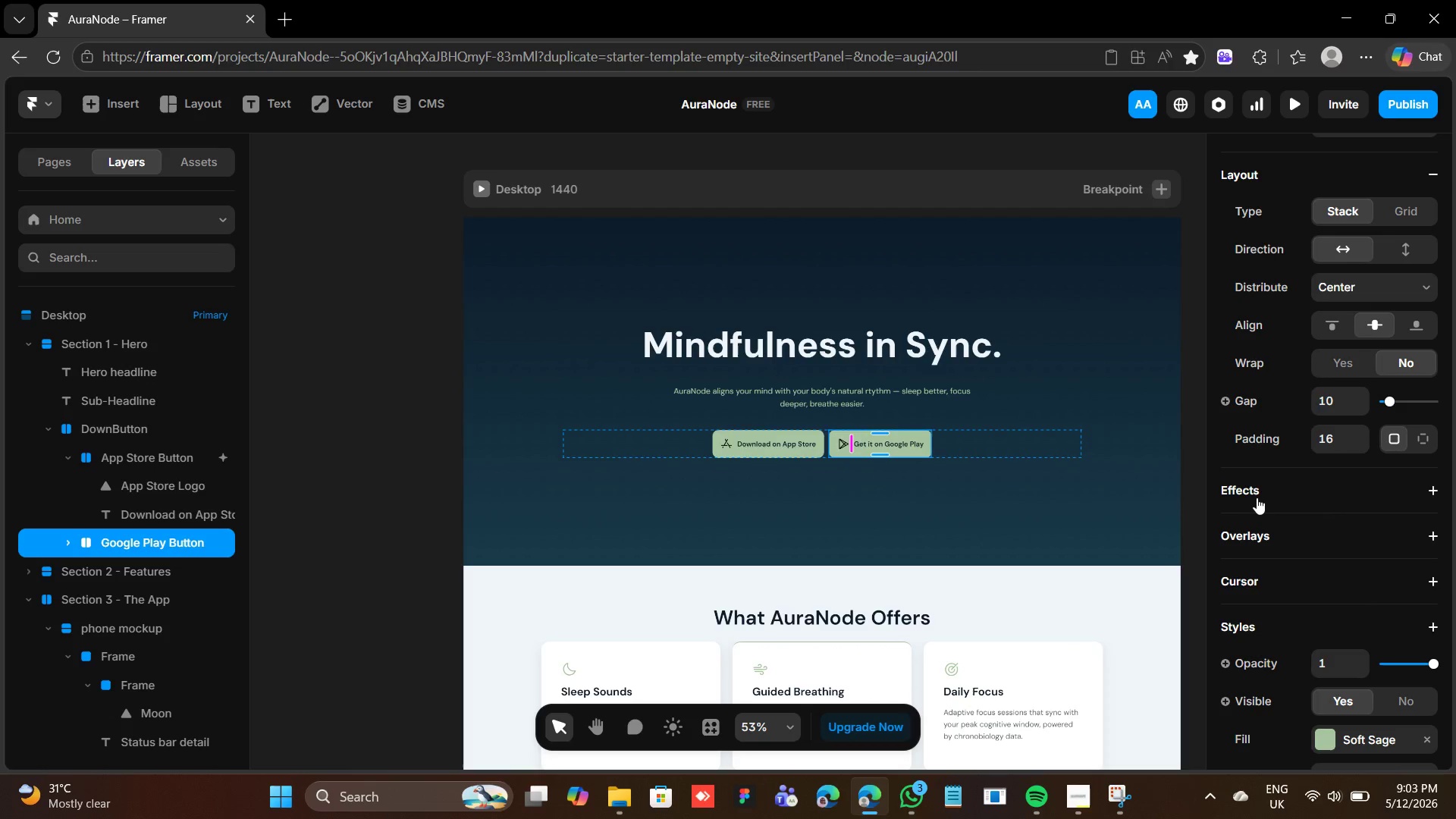 
left_click([1257, 496])
 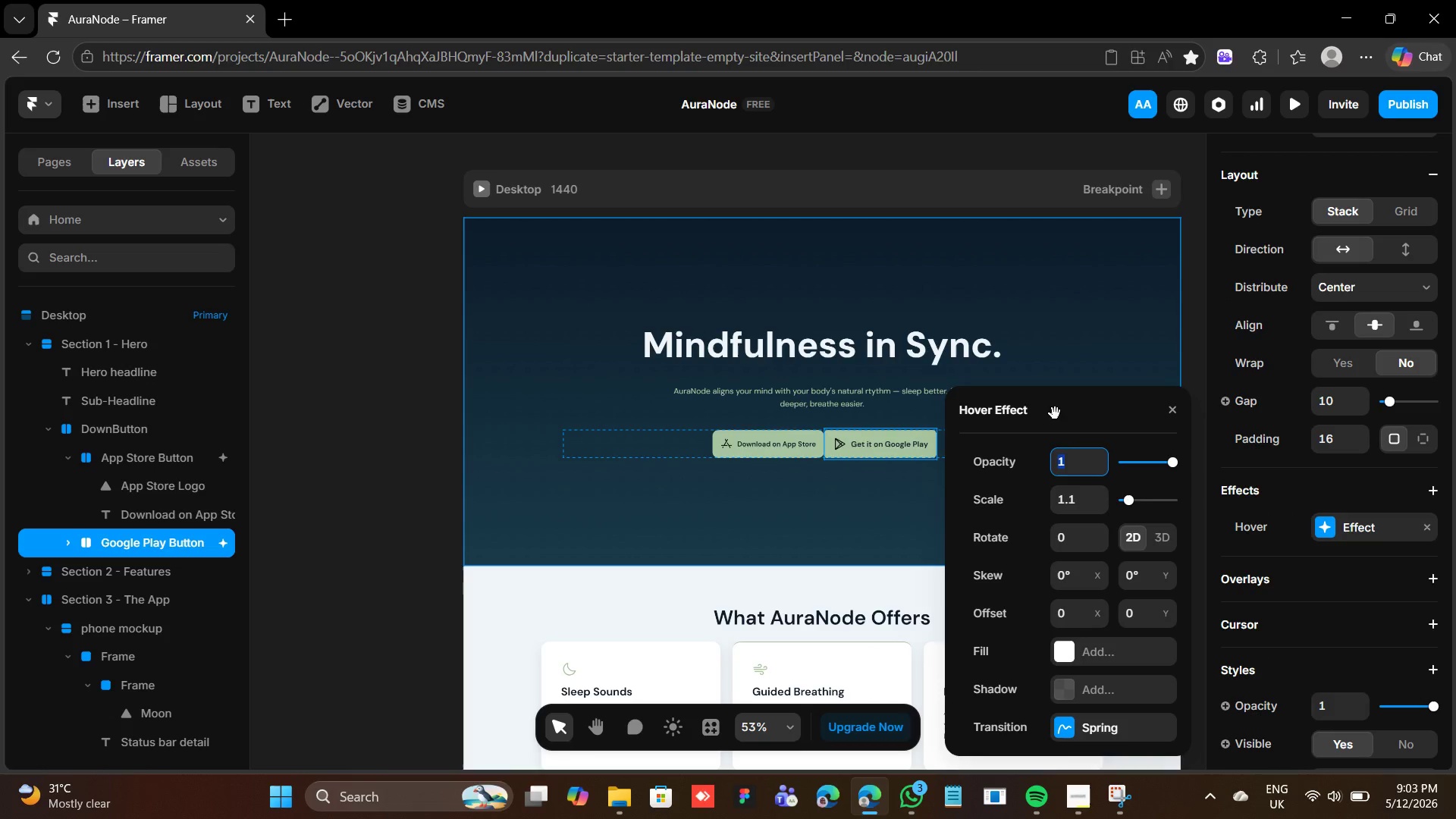 
left_click([1072, 501])
 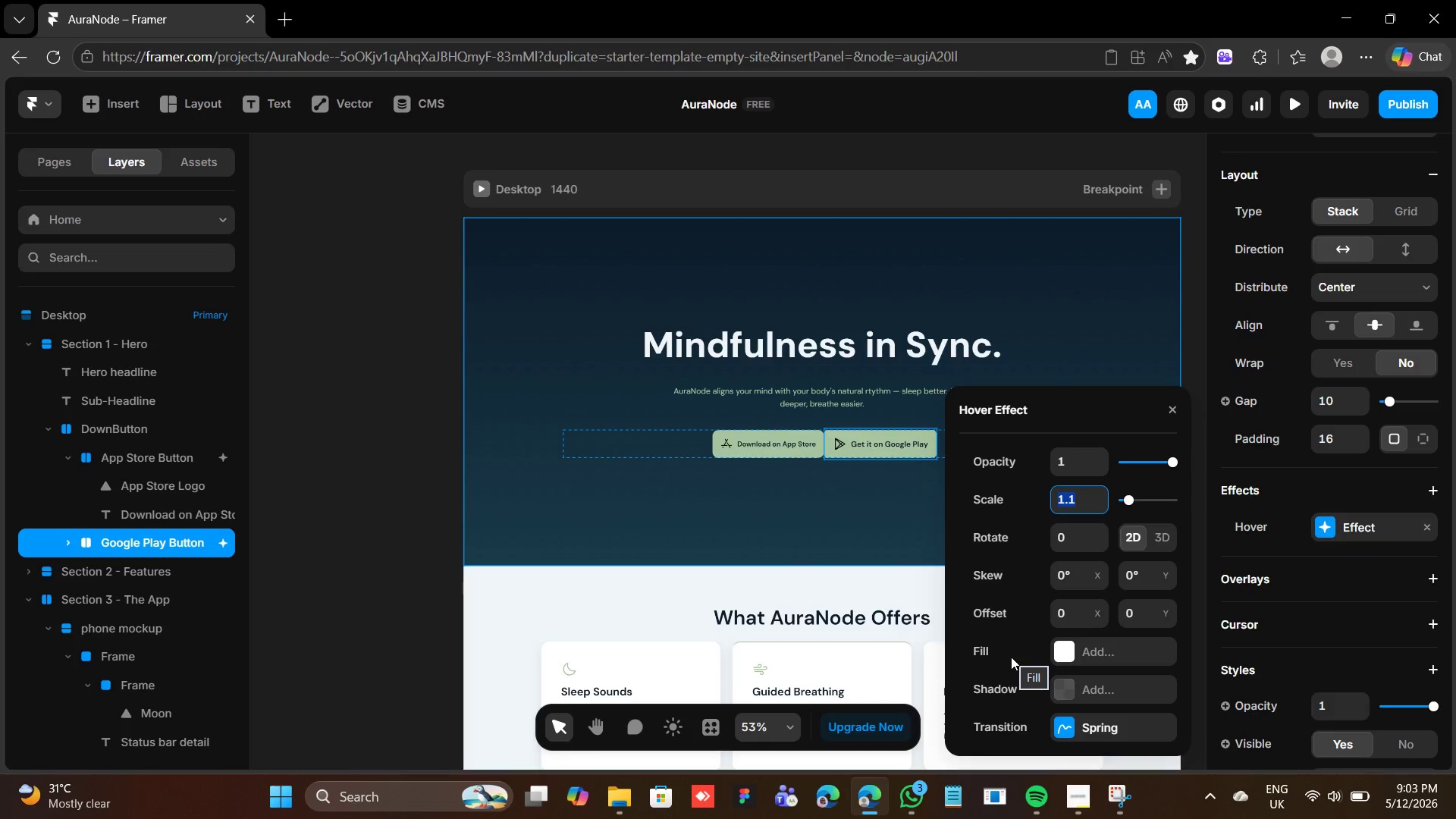 
type(1.02)
 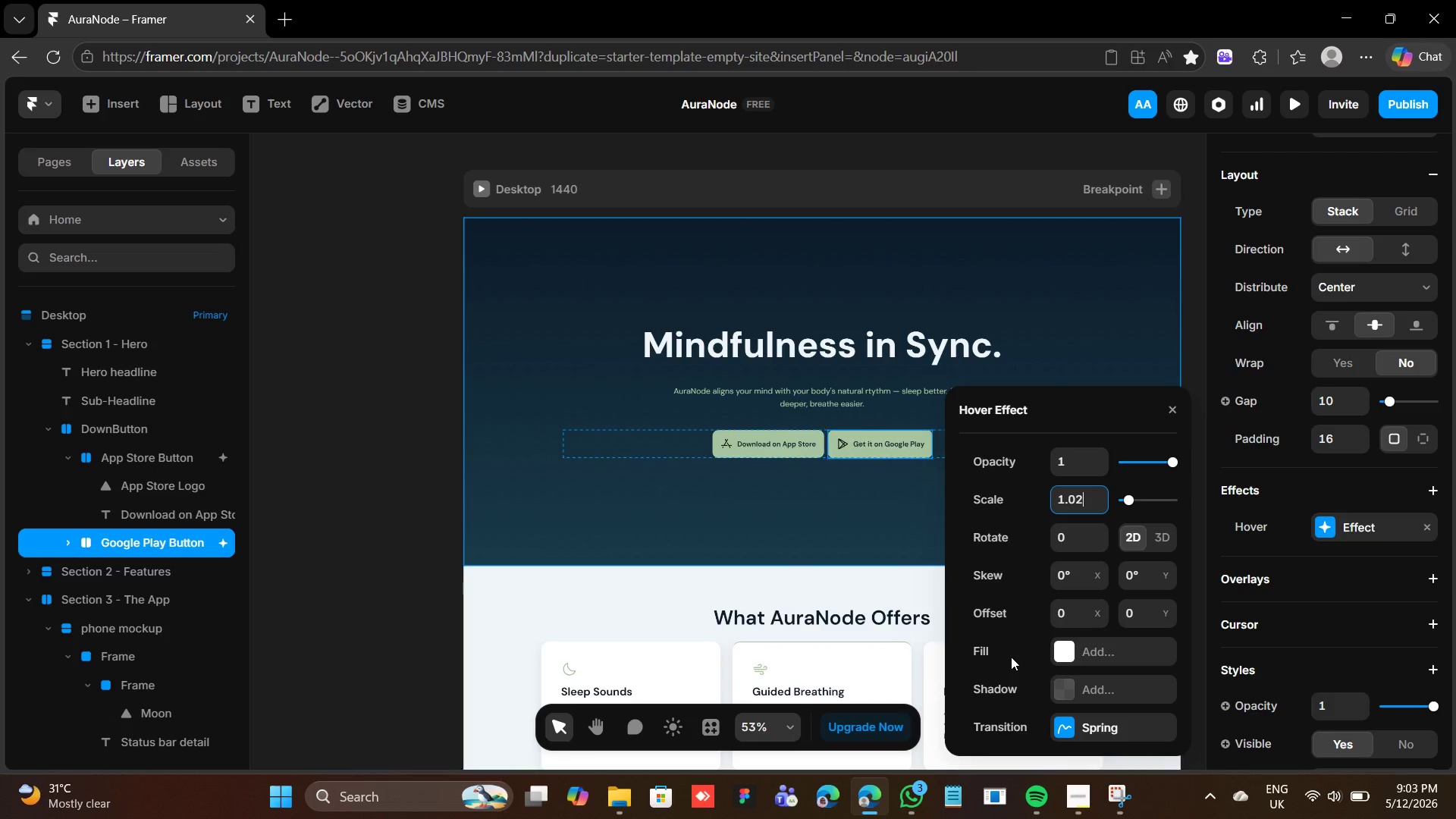 
key(Enter)
 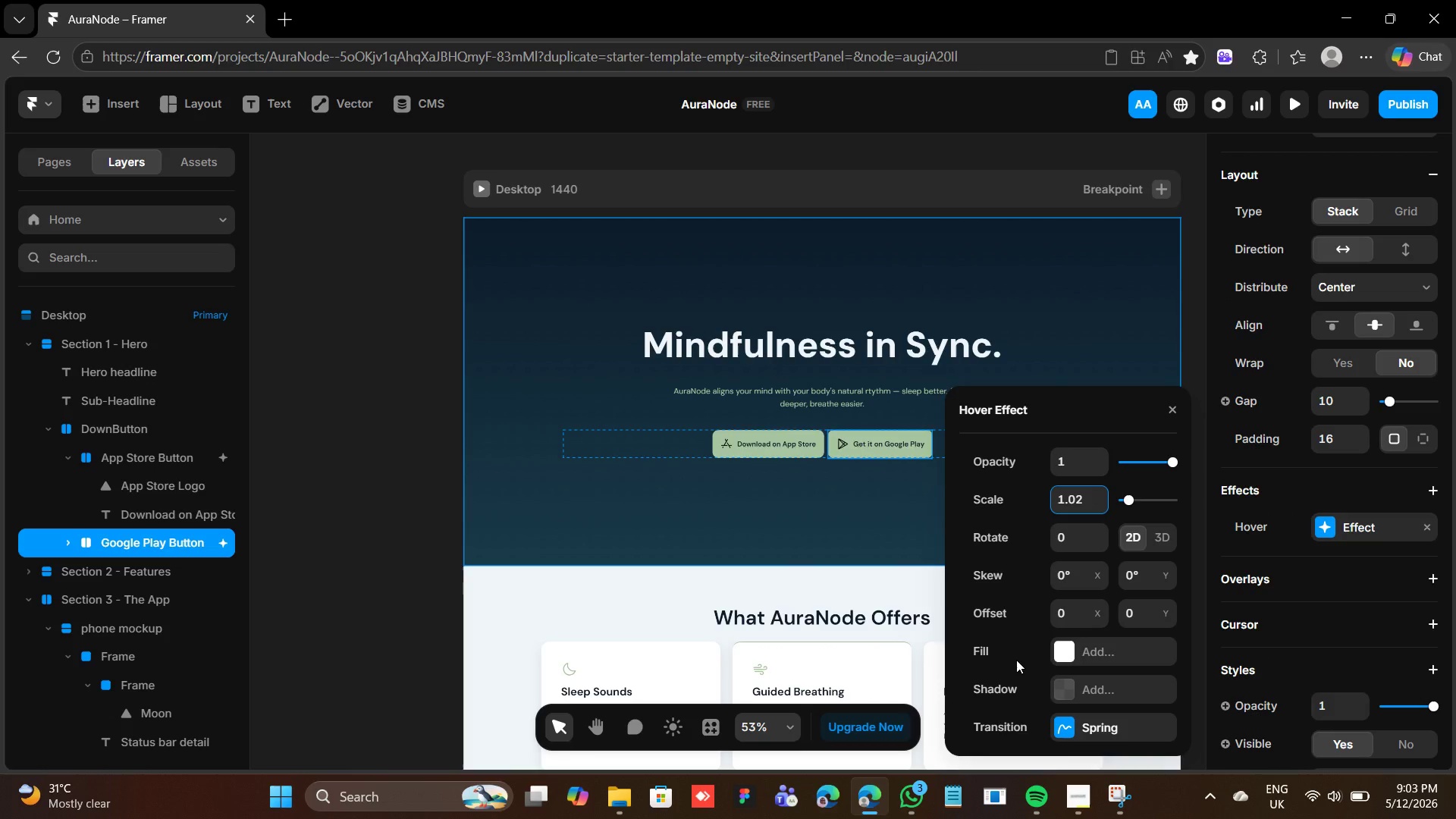 
left_click([1073, 644])
 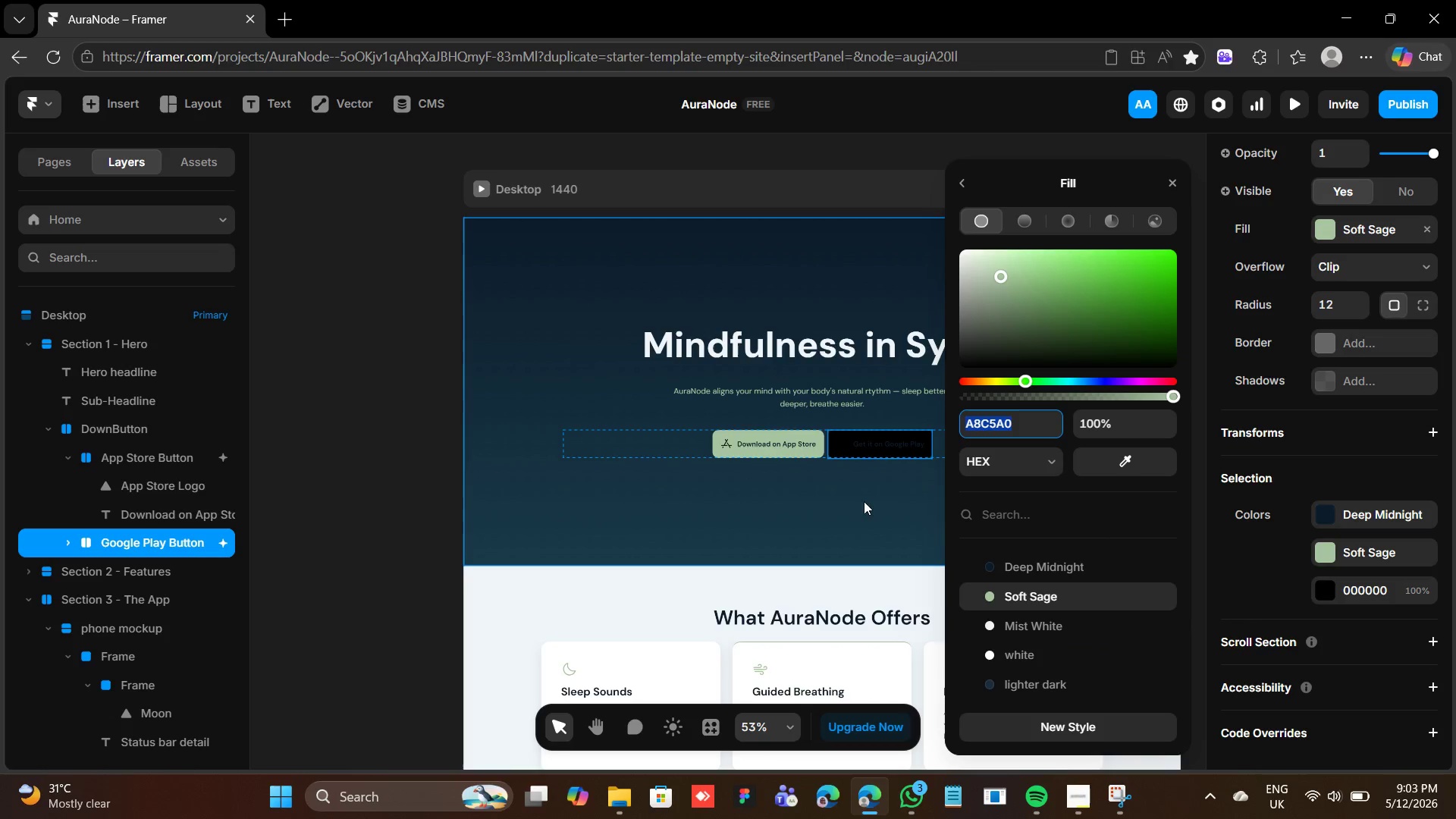 
right_click([1006, 422])
 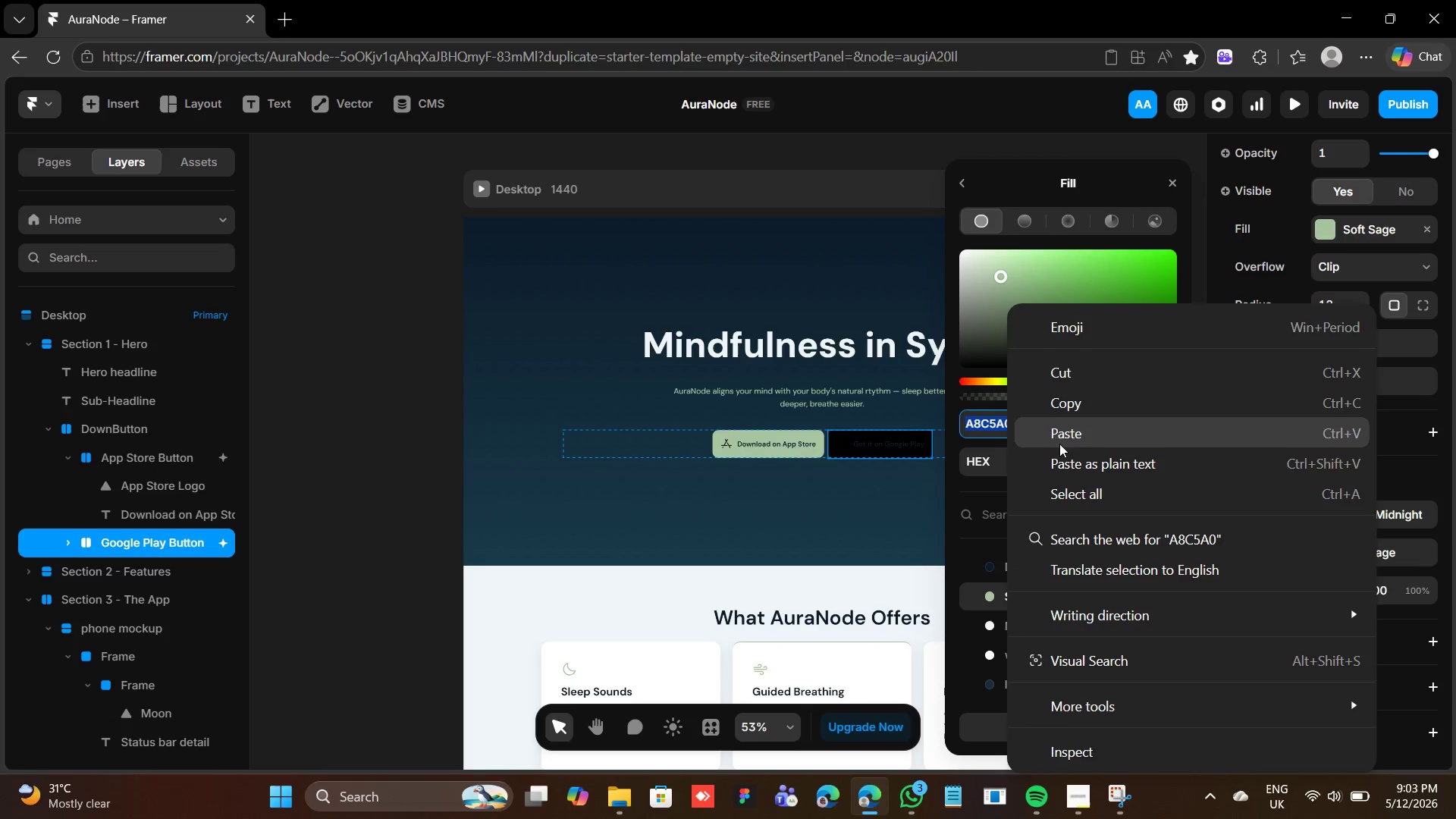 
left_click([1062, 435])
 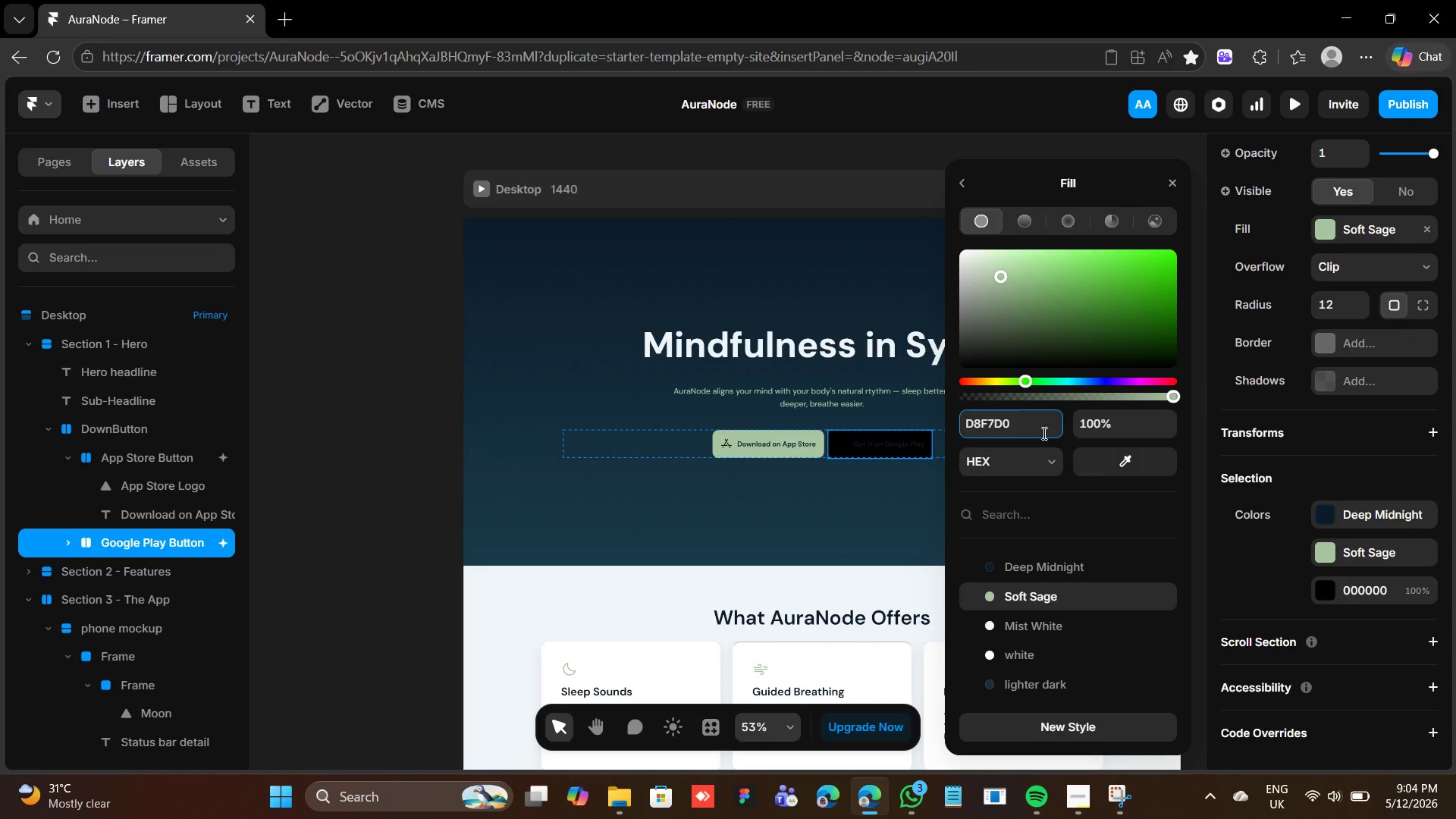 
left_click([1043, 426])
 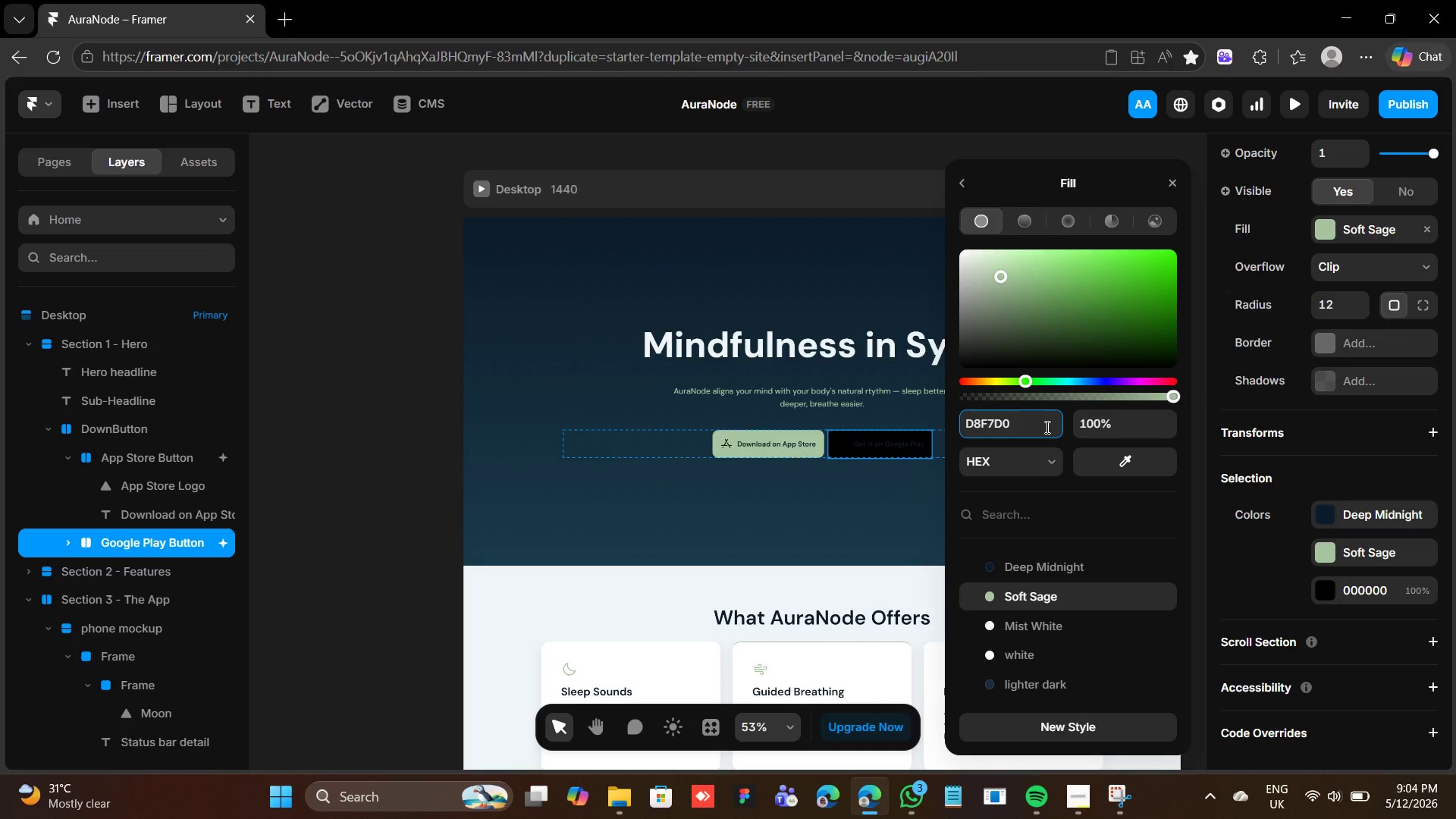 
key(Enter)
 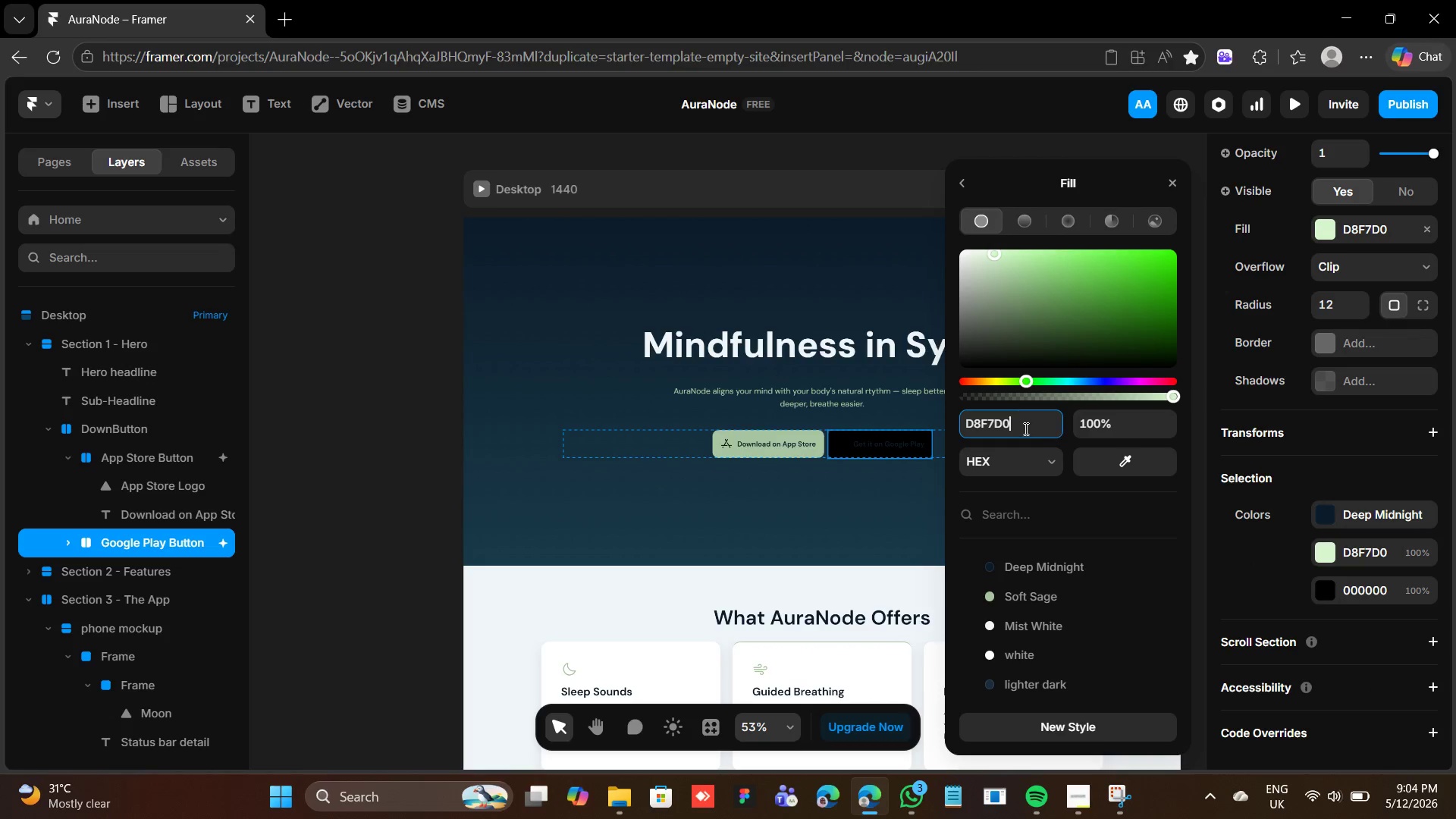 
wait(6.39)
 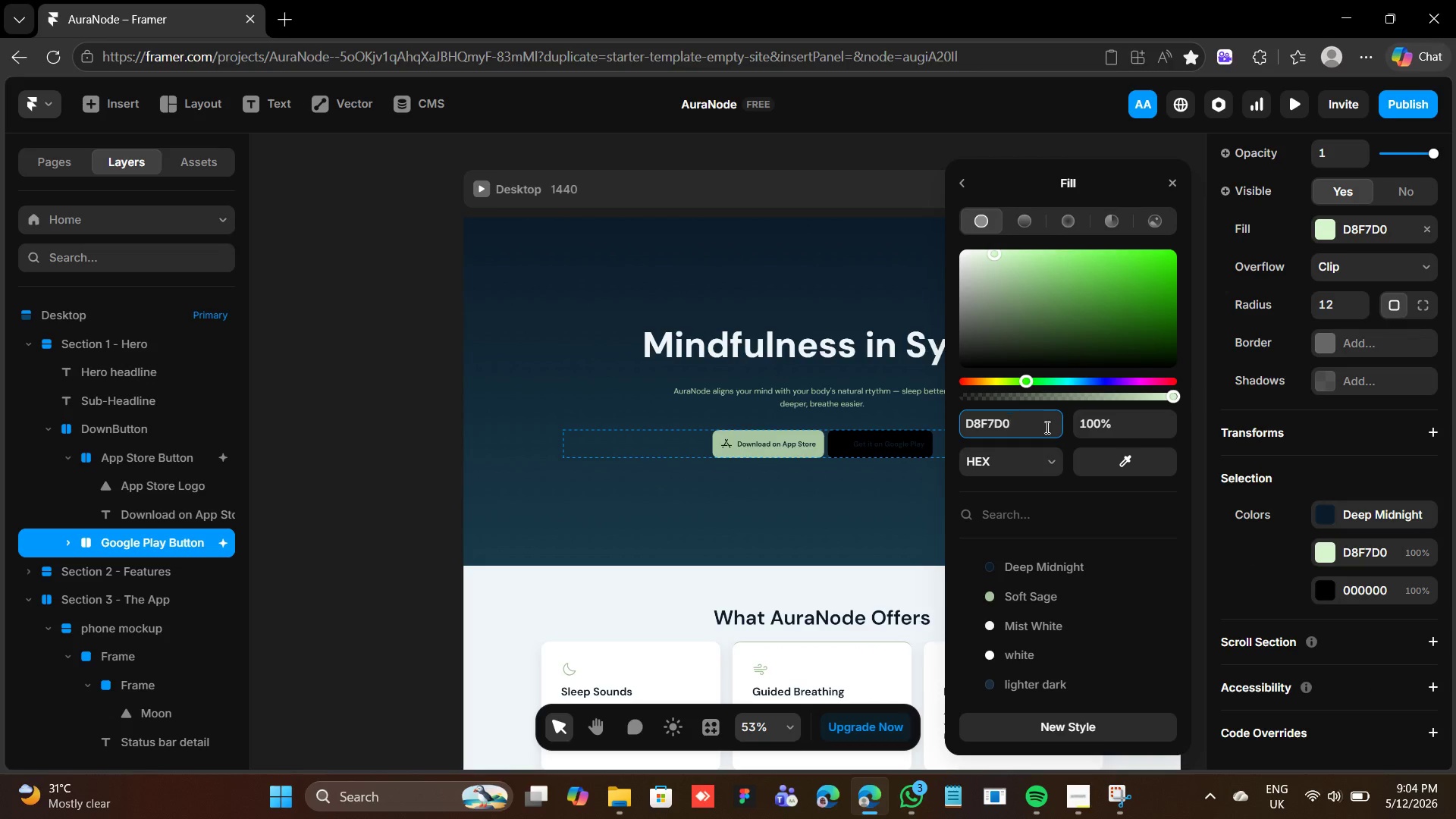 
key(Enter)
 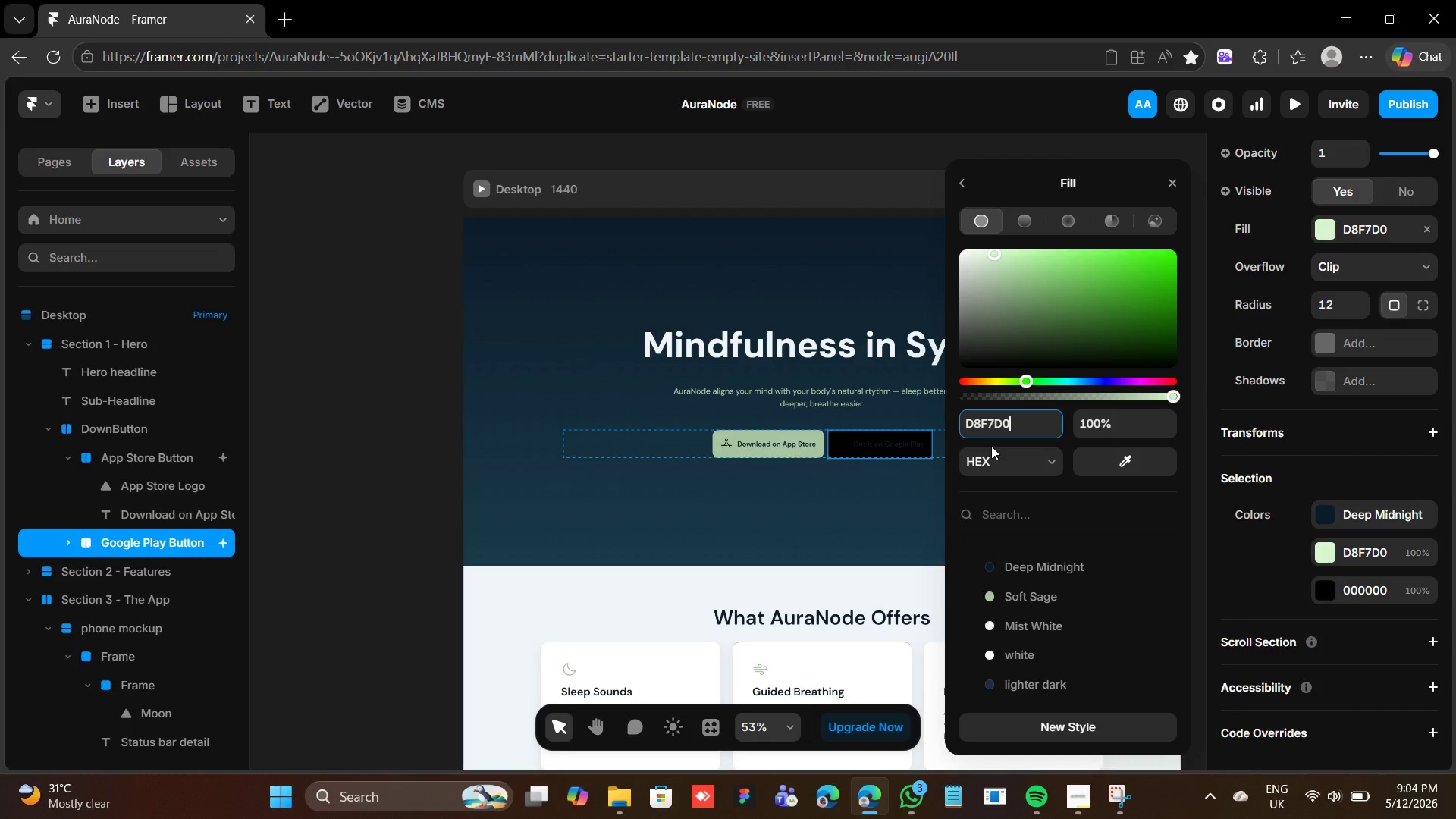 
key(Enter)
 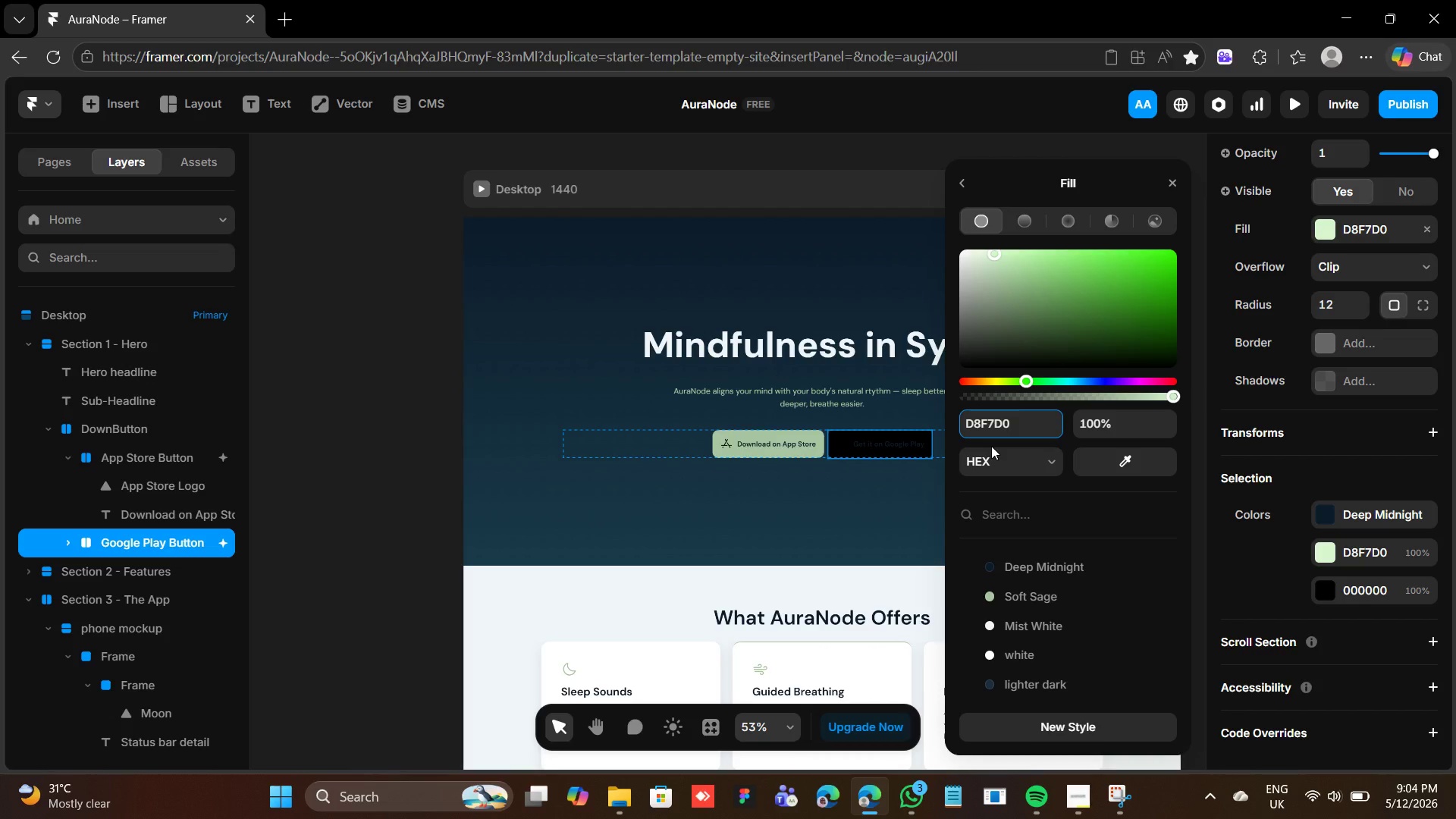 
key(Enter)
 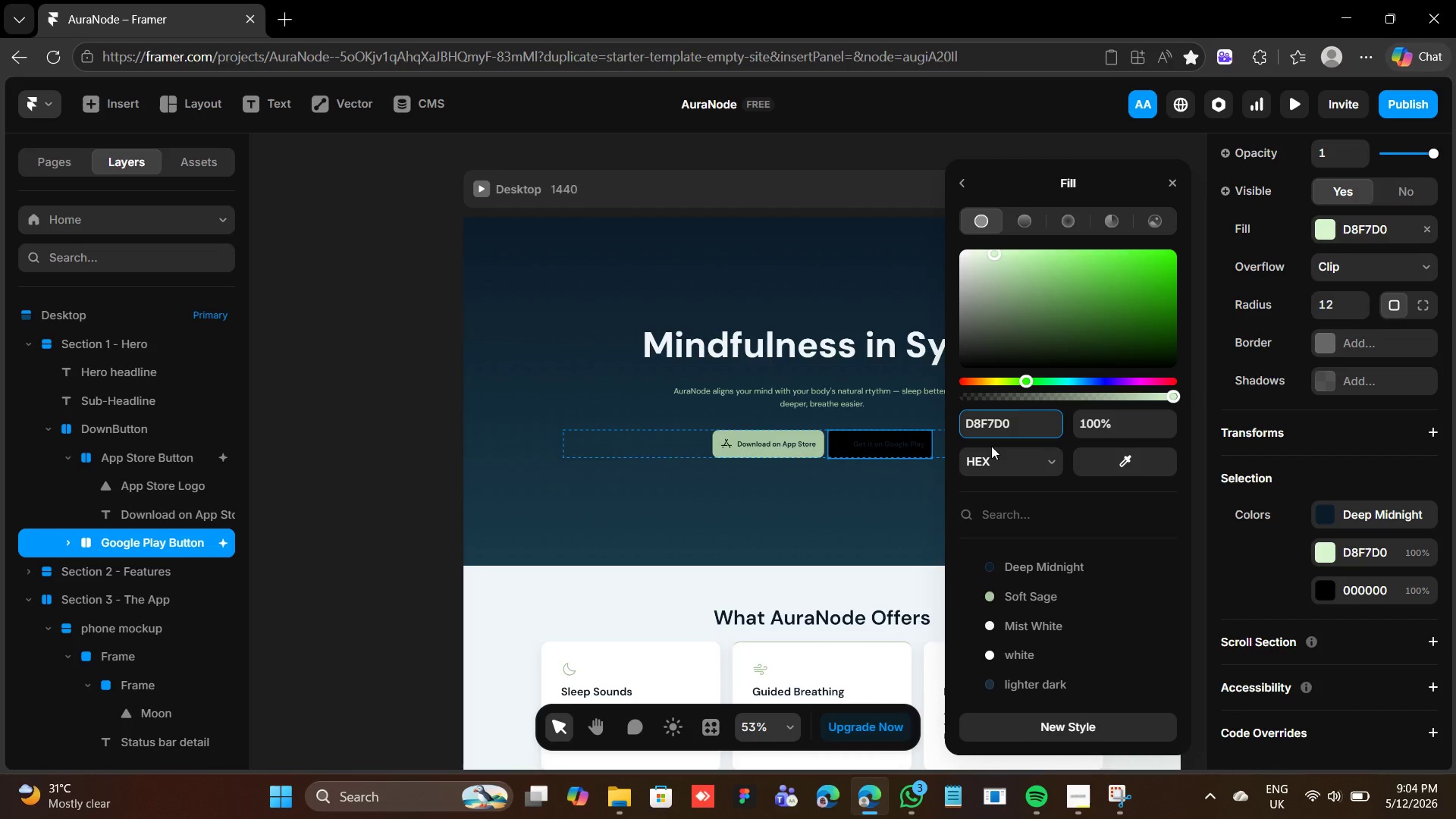 
key(Enter)
 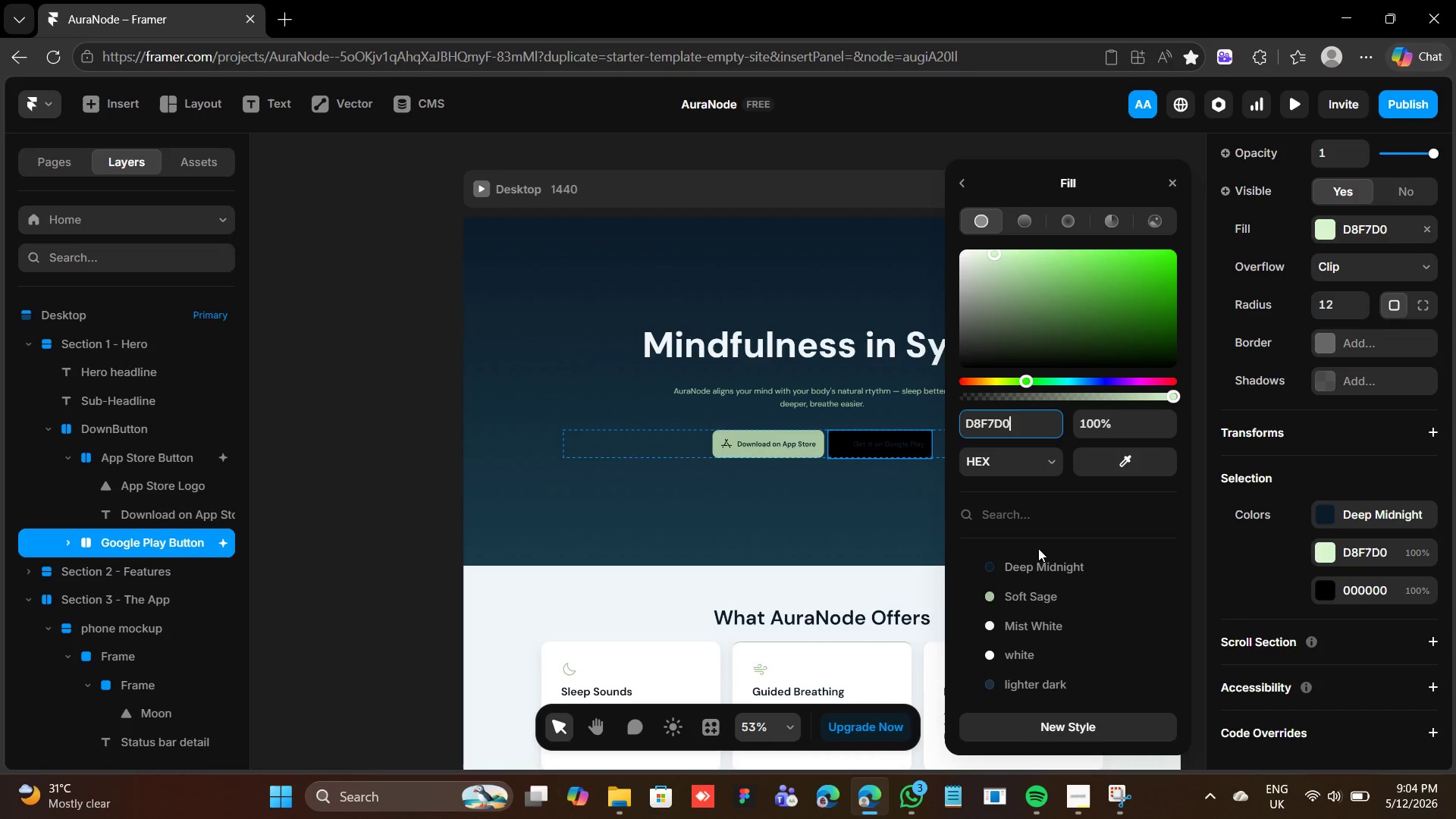 
left_click([1044, 595])
 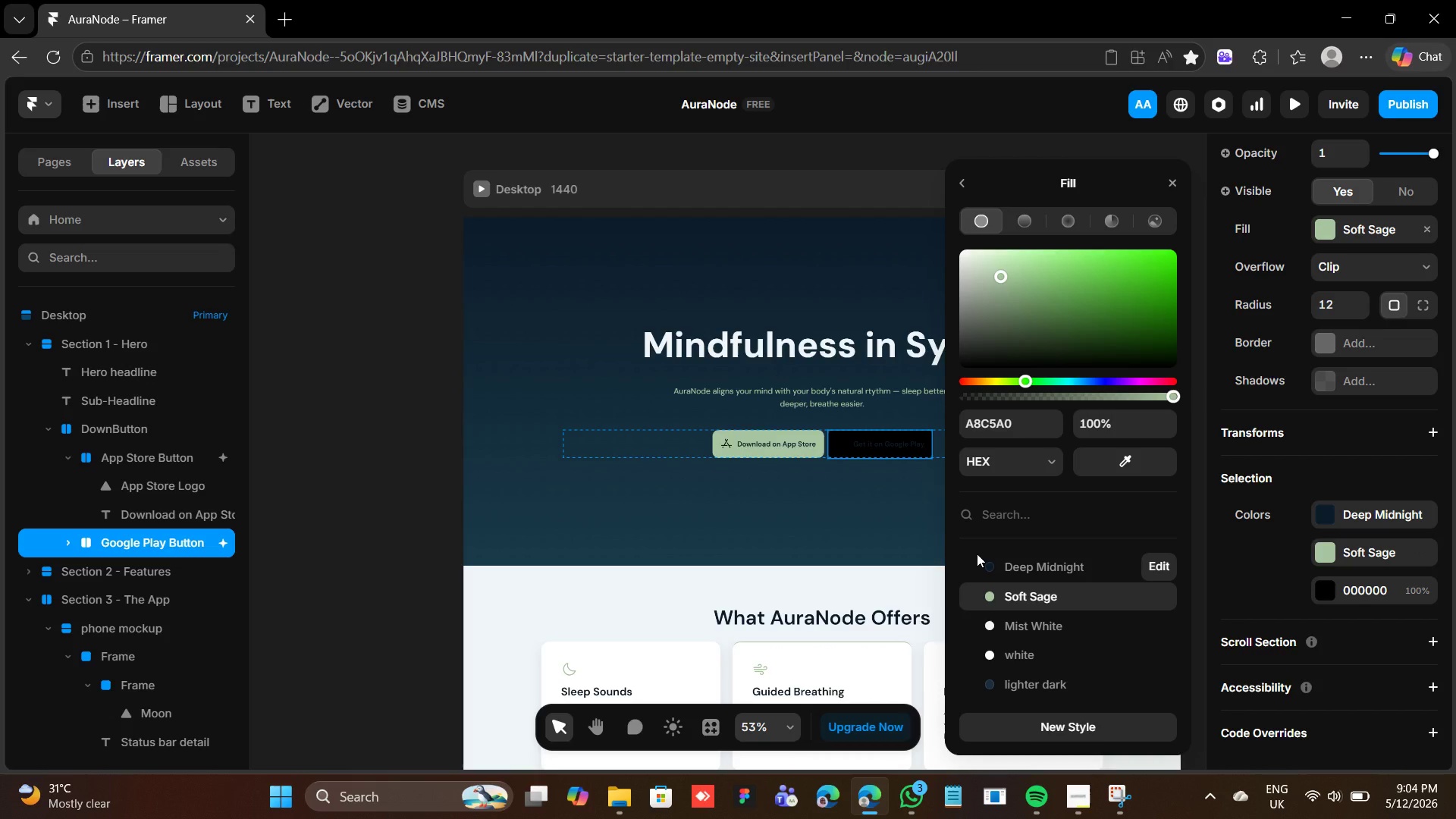 
key(Control+Z)
 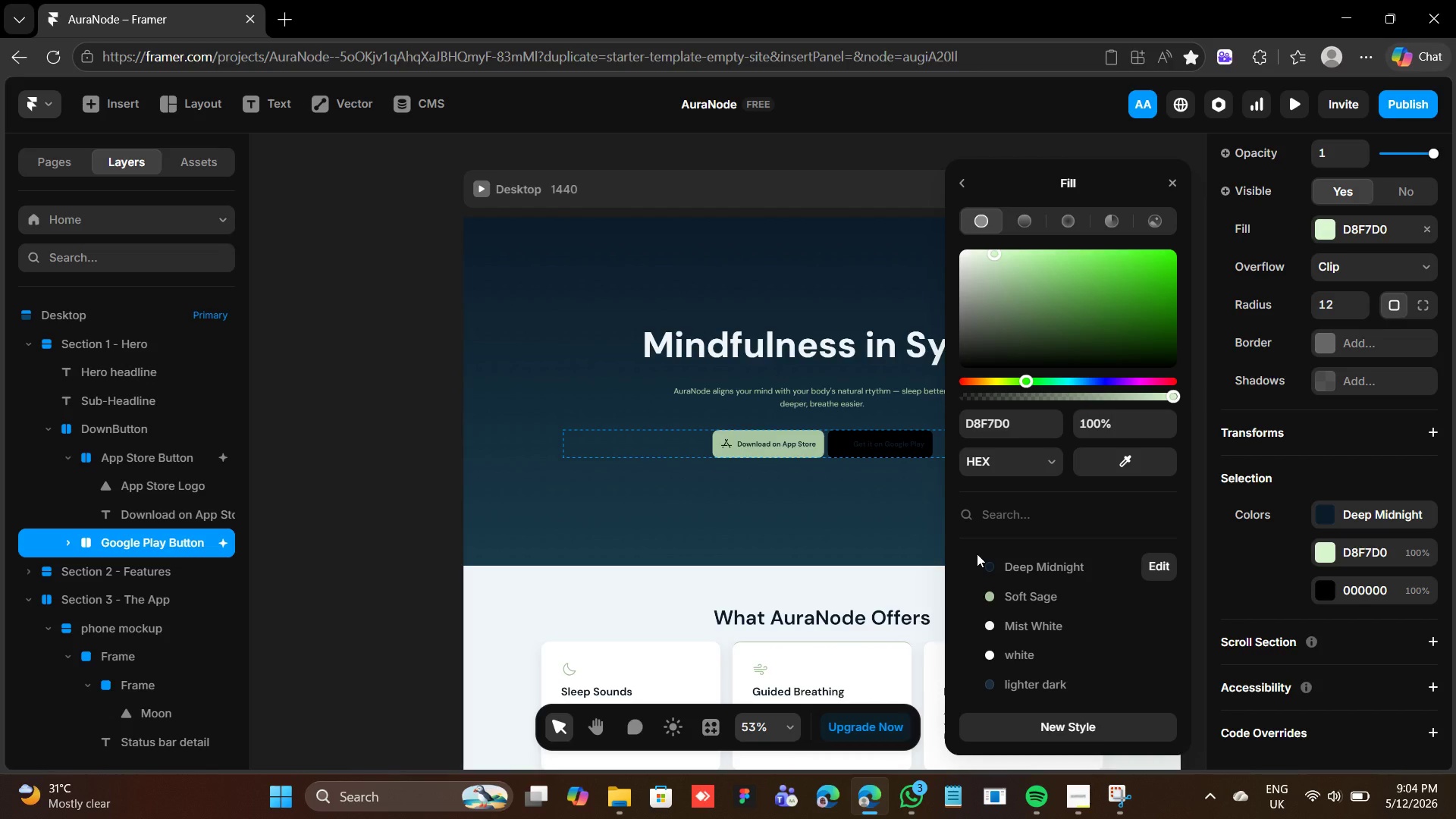 
key(Control+Z)
 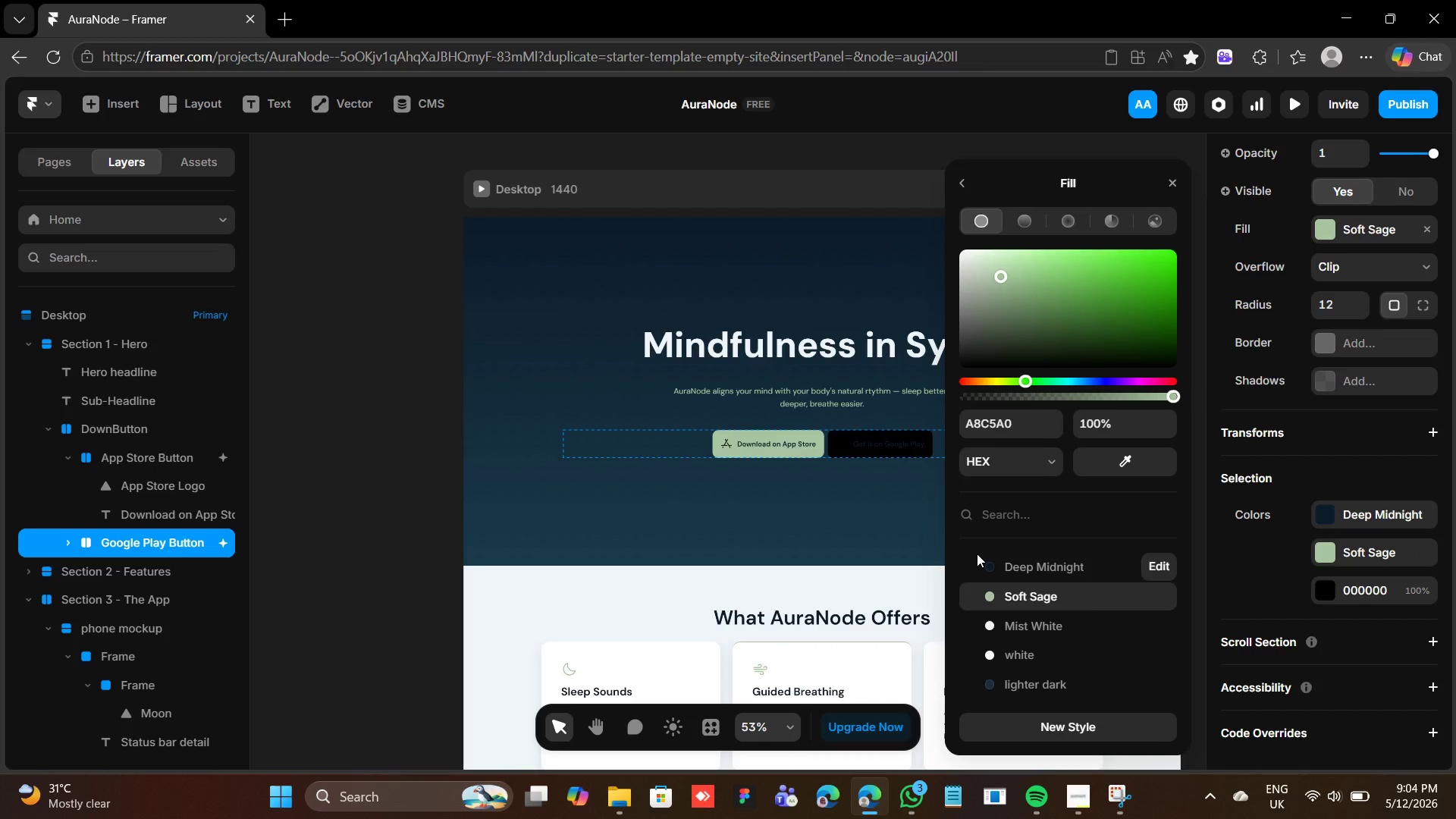 
key(Control+Z)
 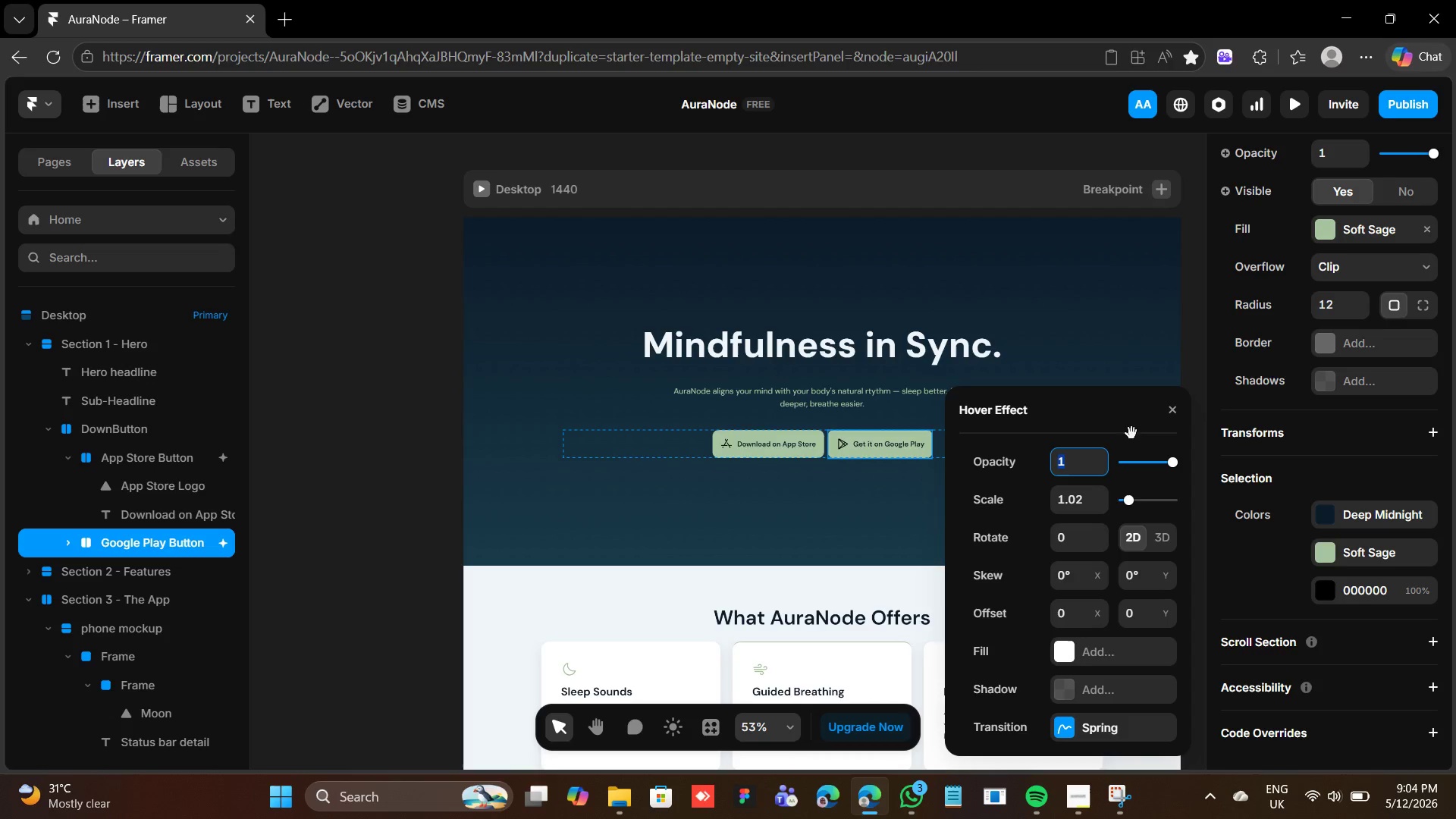 
wait(5.55)
 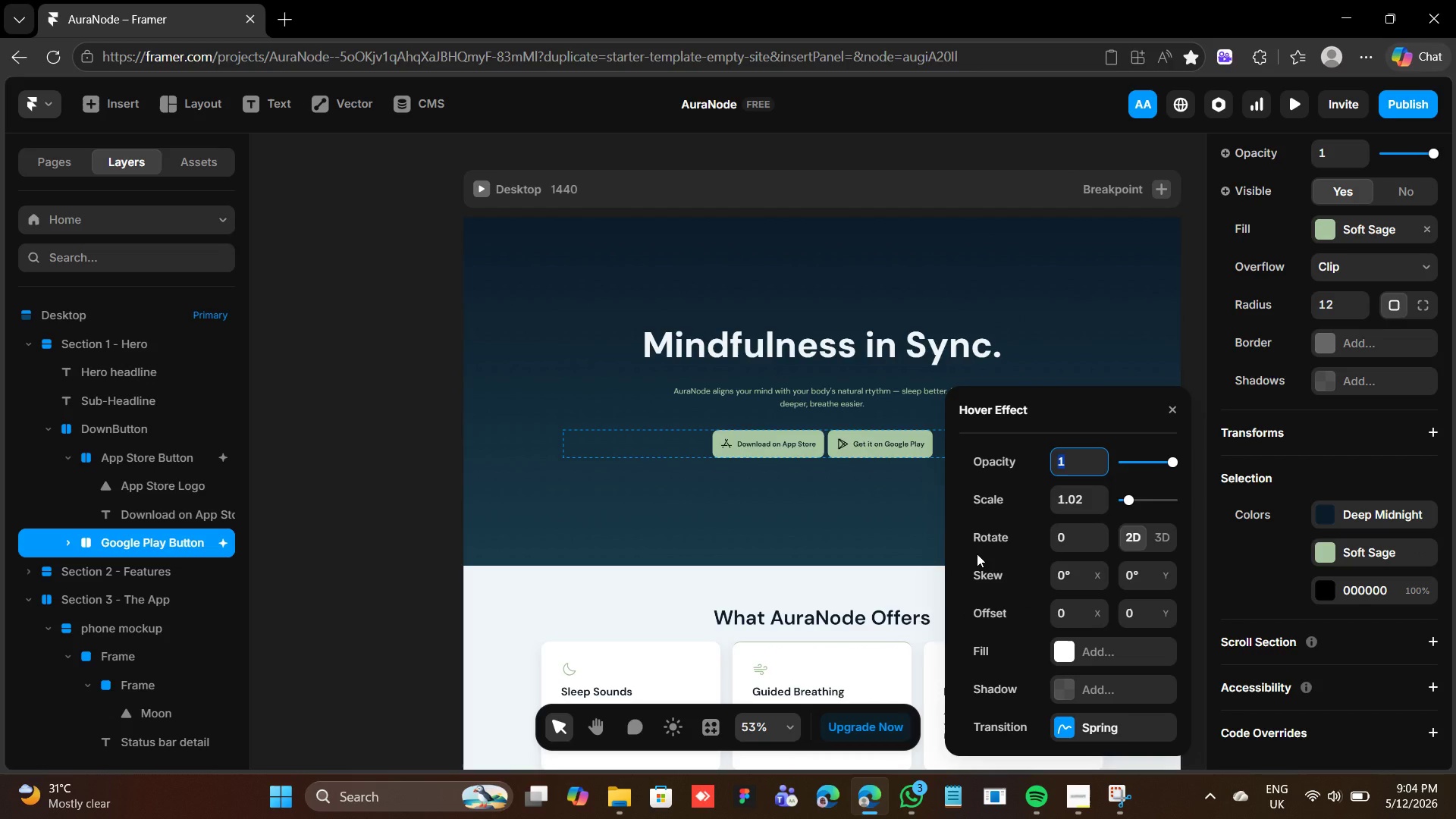 
left_click([1068, 651])
 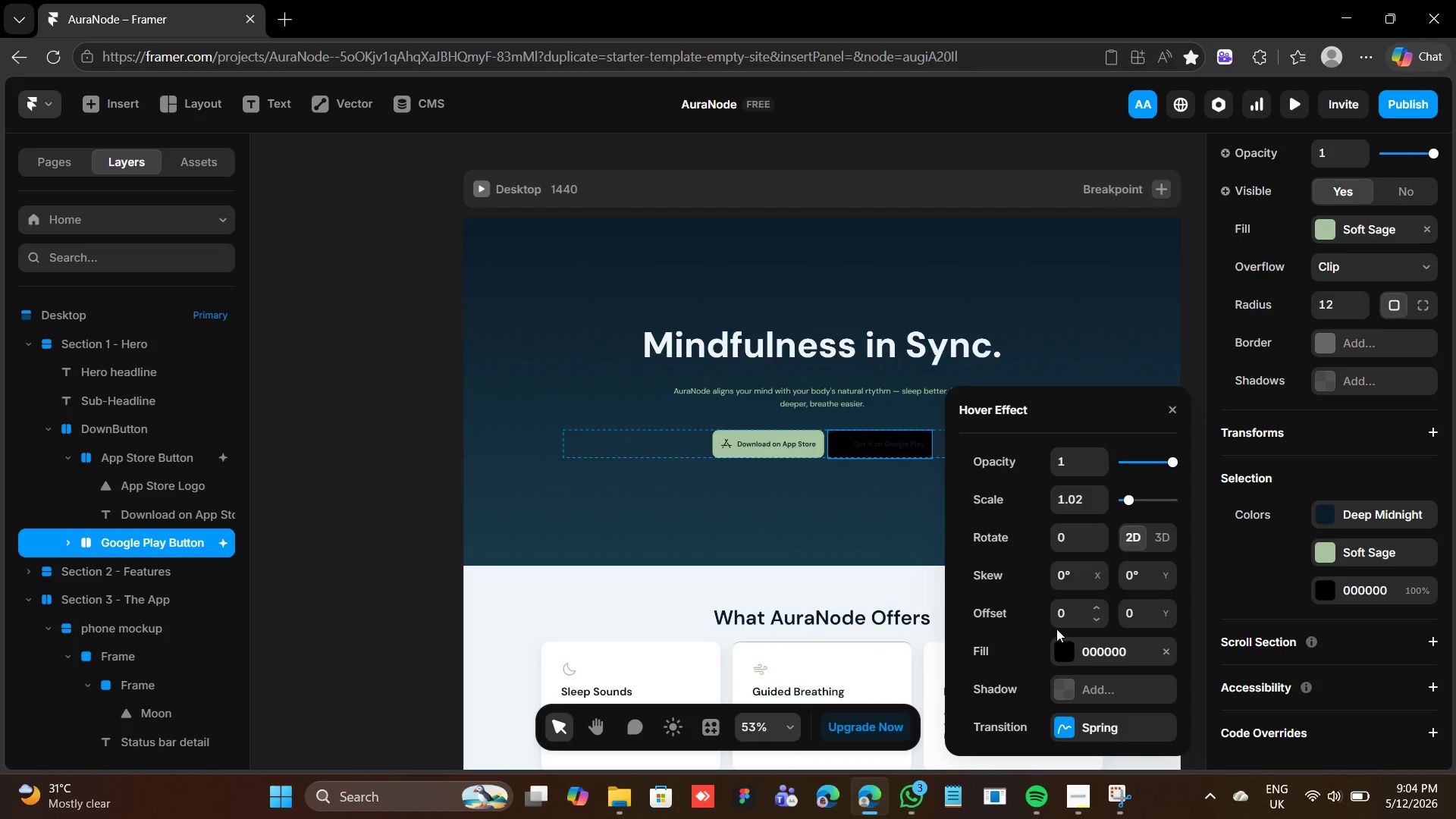 
left_click([1060, 646])
 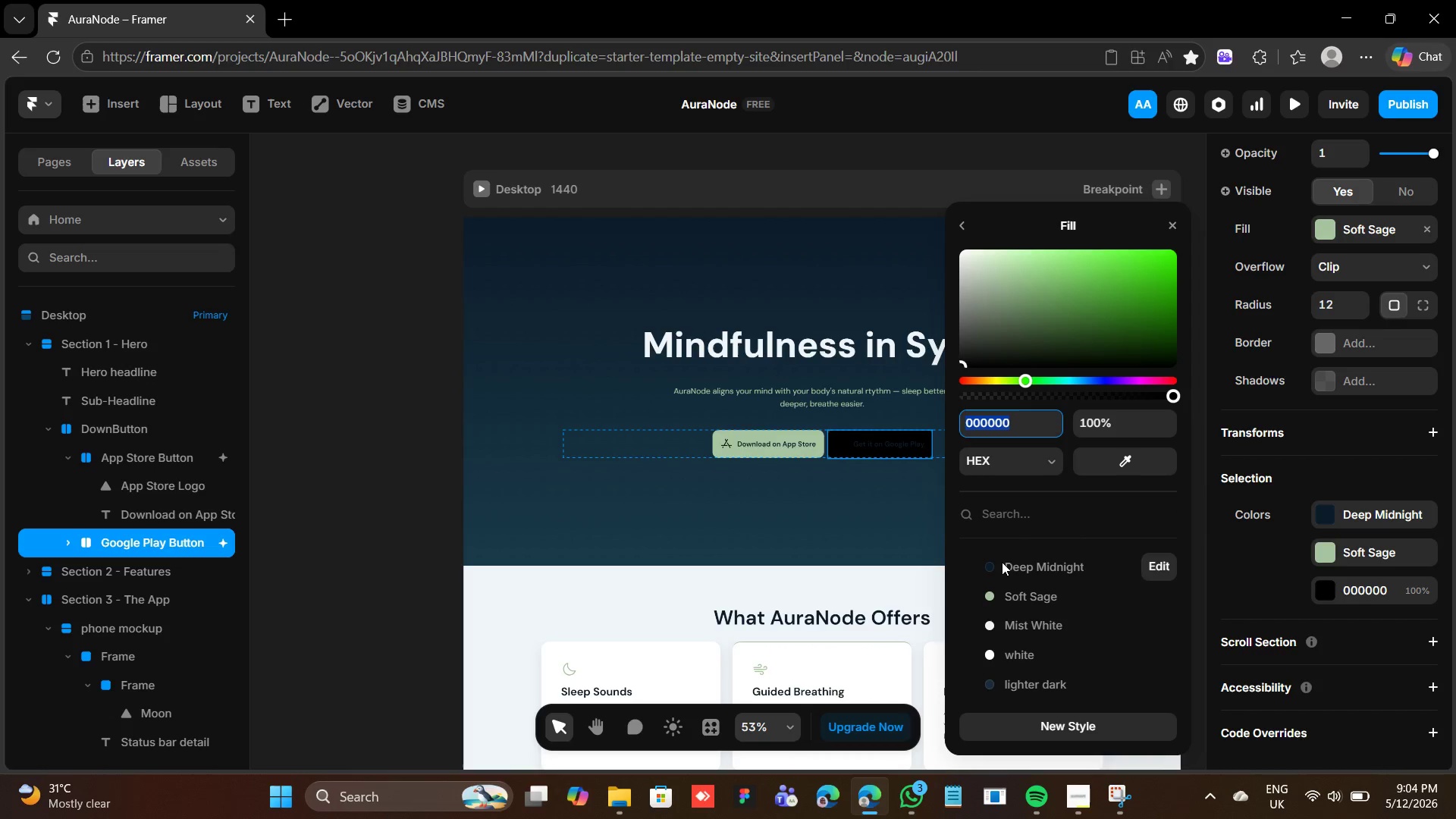 
left_click([1012, 595])
 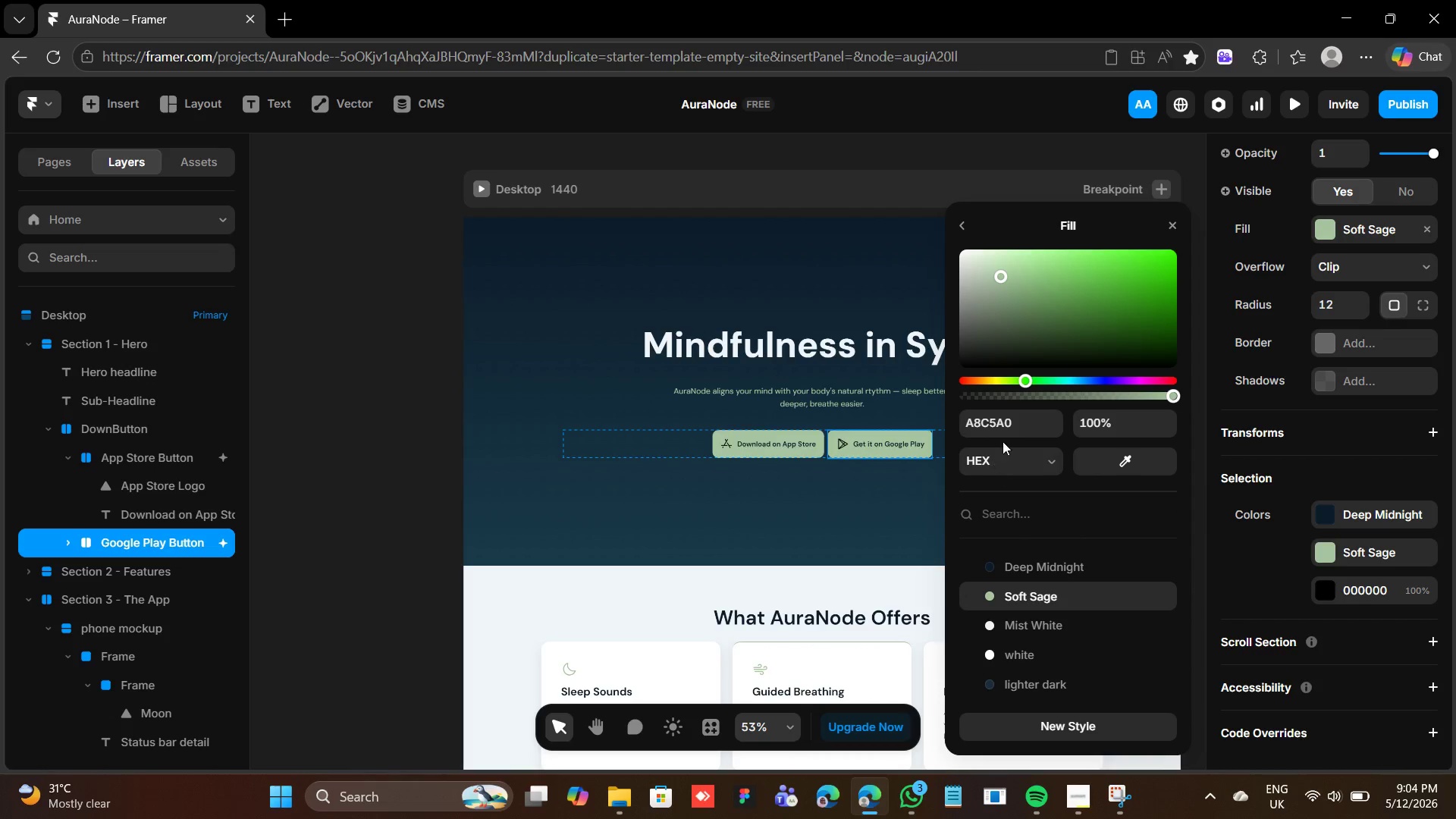 
right_click([1012, 424])
 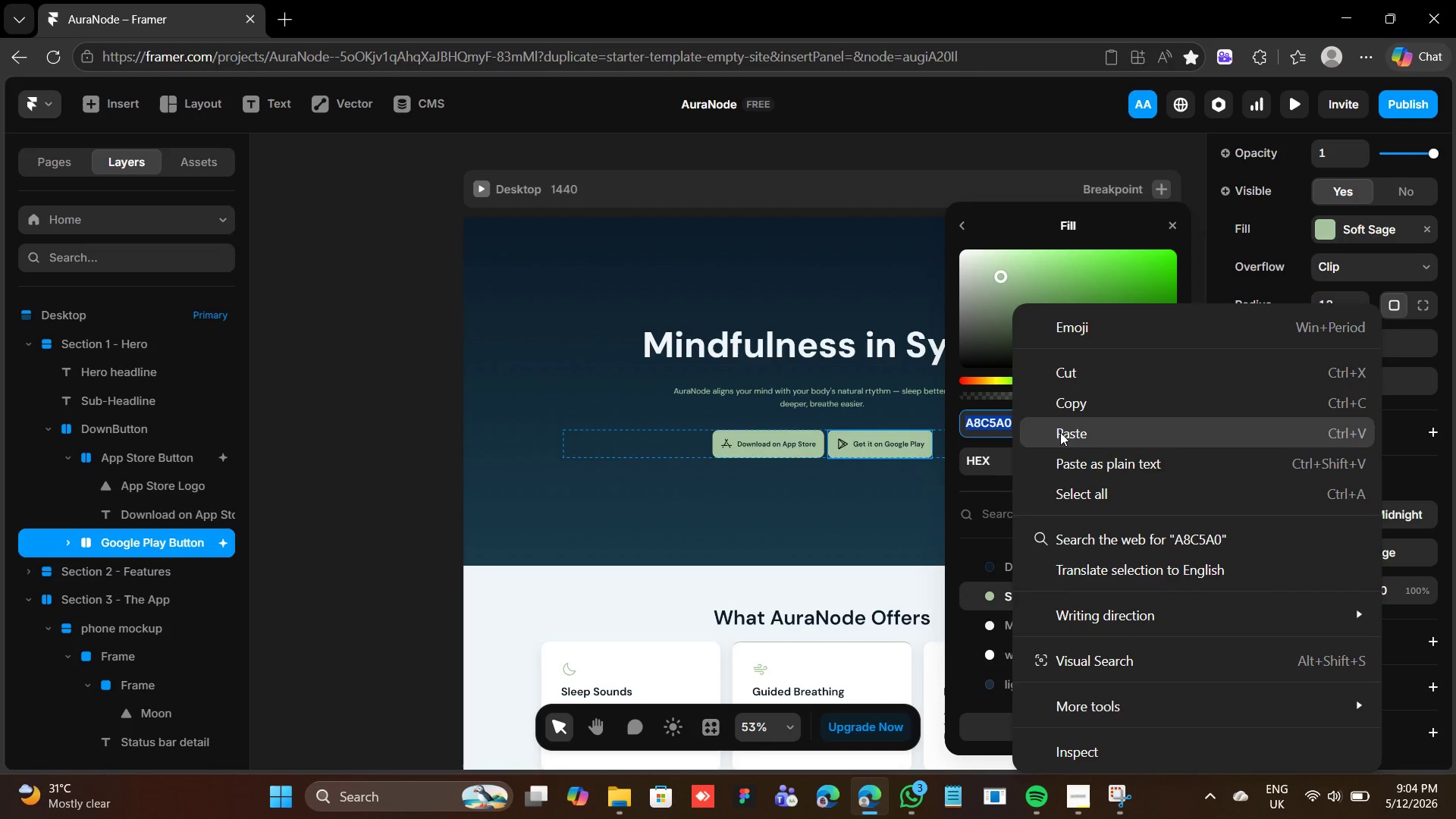 
left_click([1062, 434])
 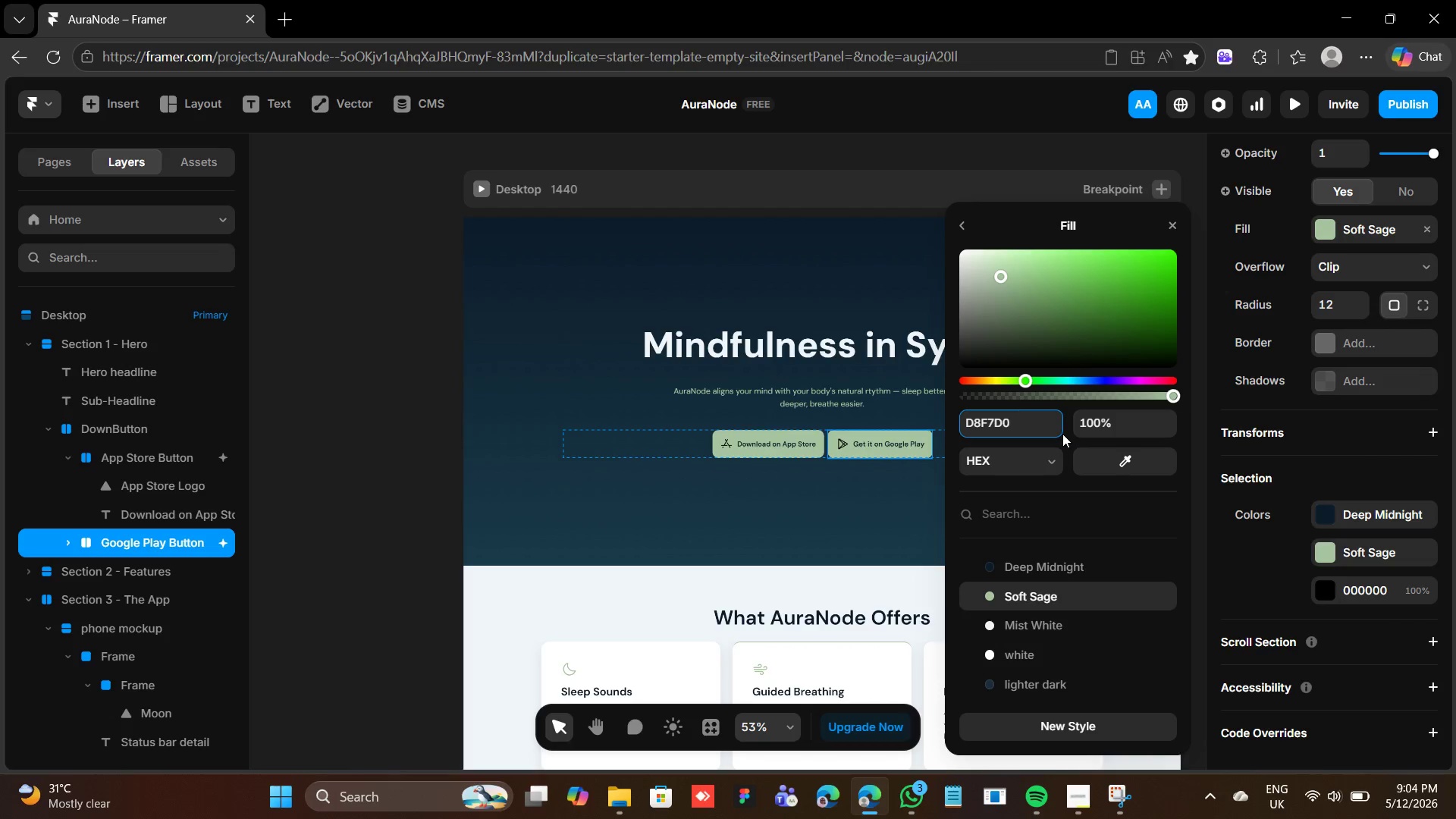 
key(Enter)
 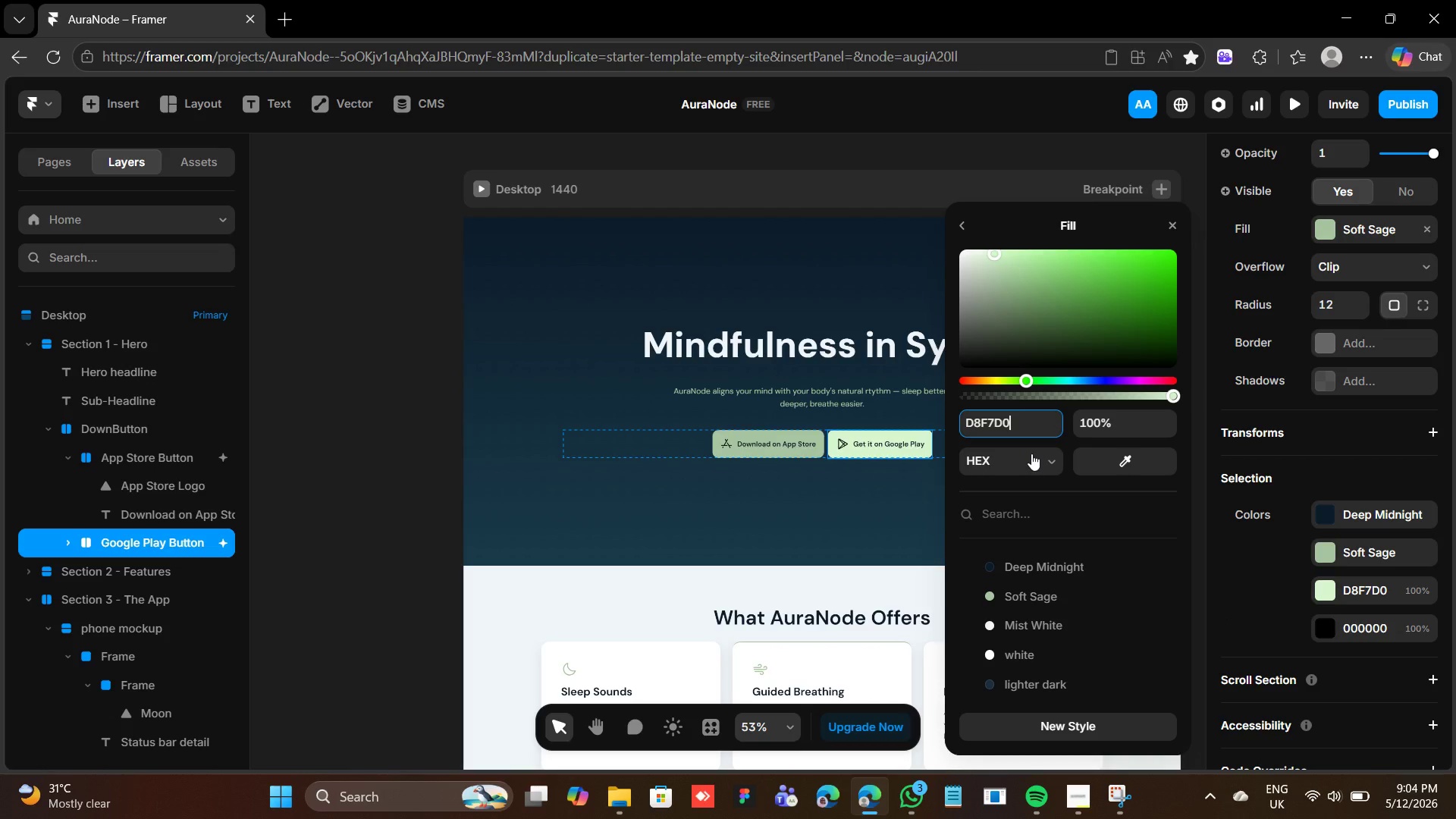 
wait(8.62)
 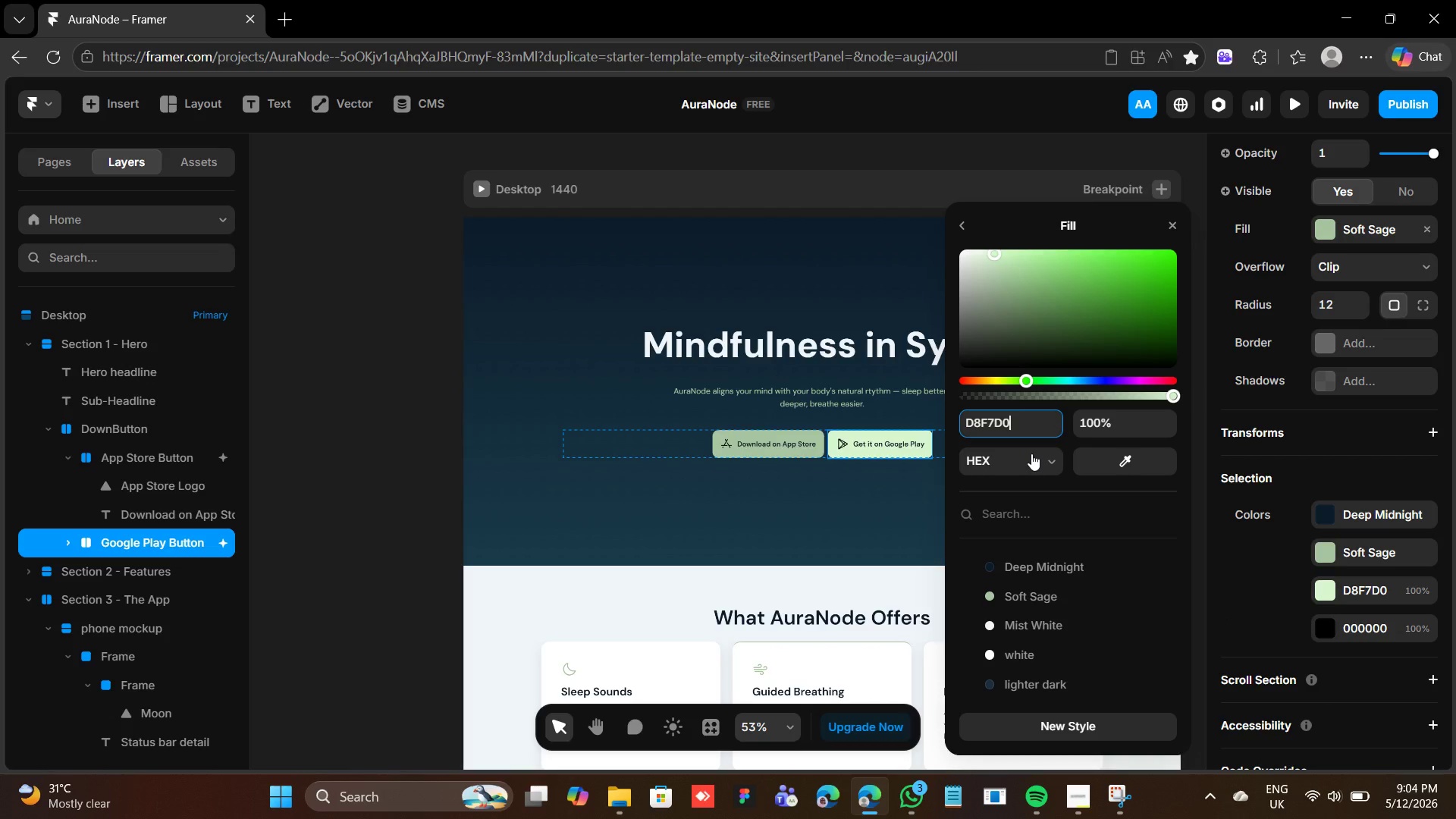 
left_click([961, 225])
 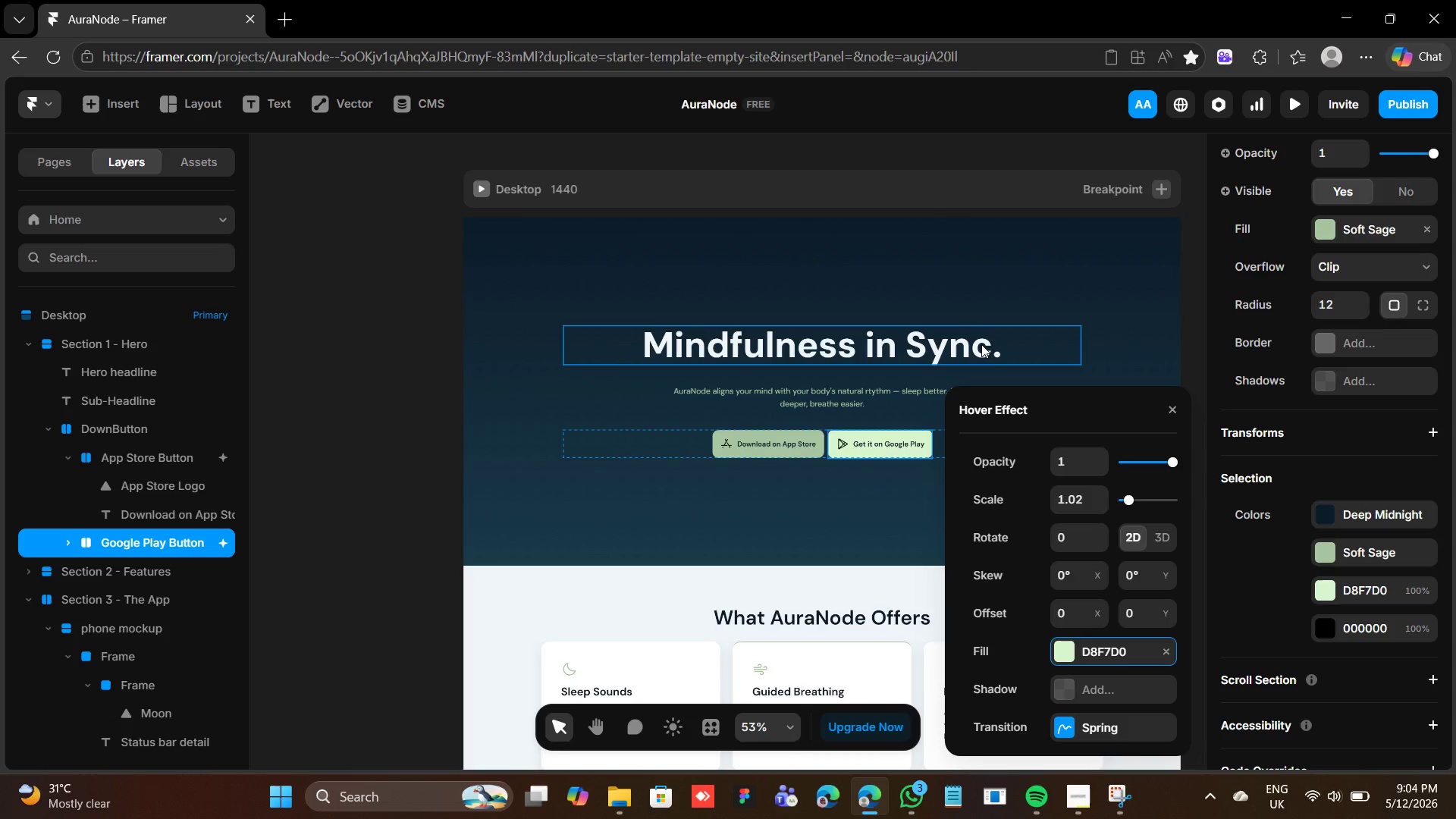 
wait(5.66)
 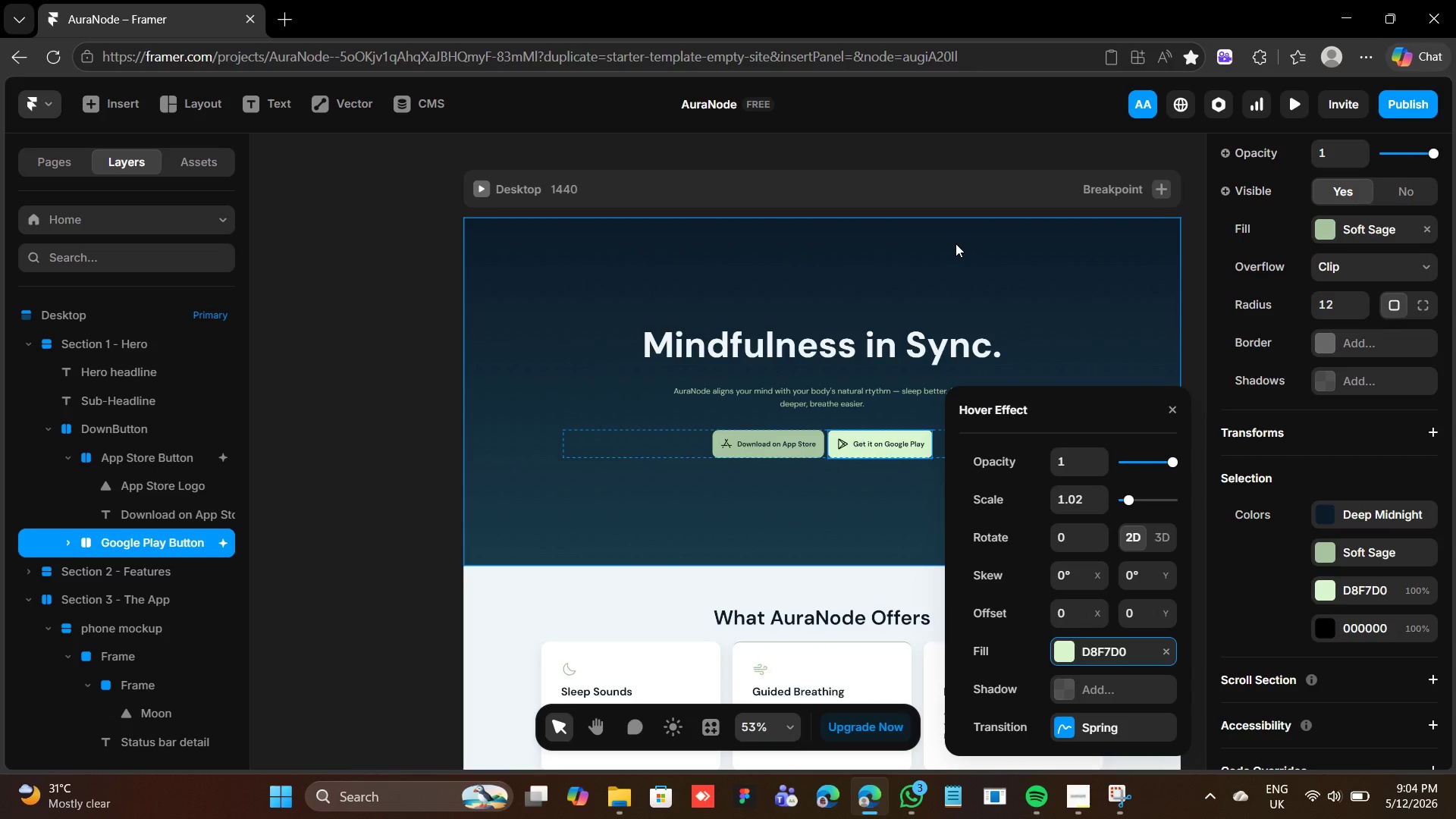 
left_click([1066, 726])
 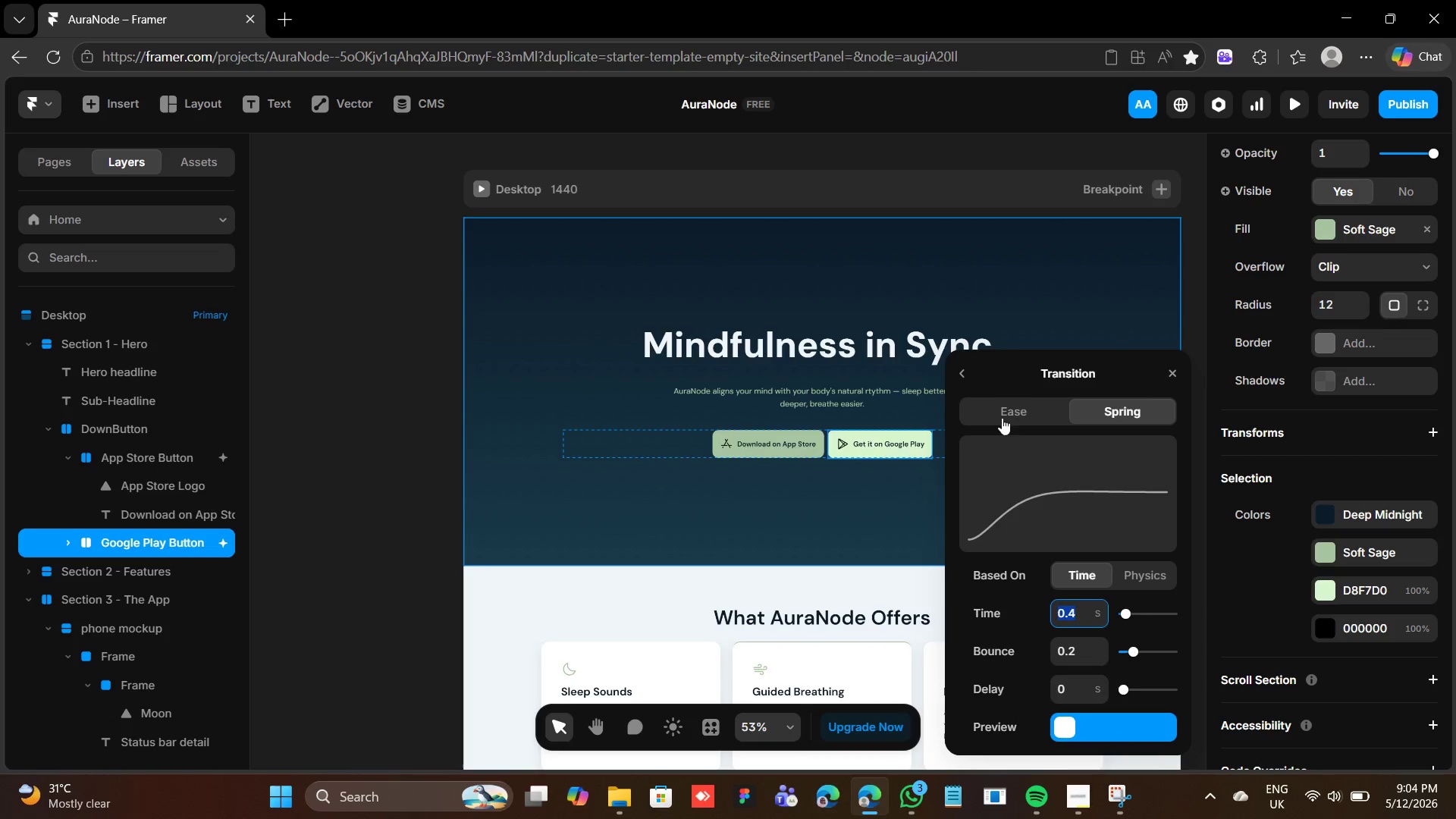 
left_click([1001, 410])
 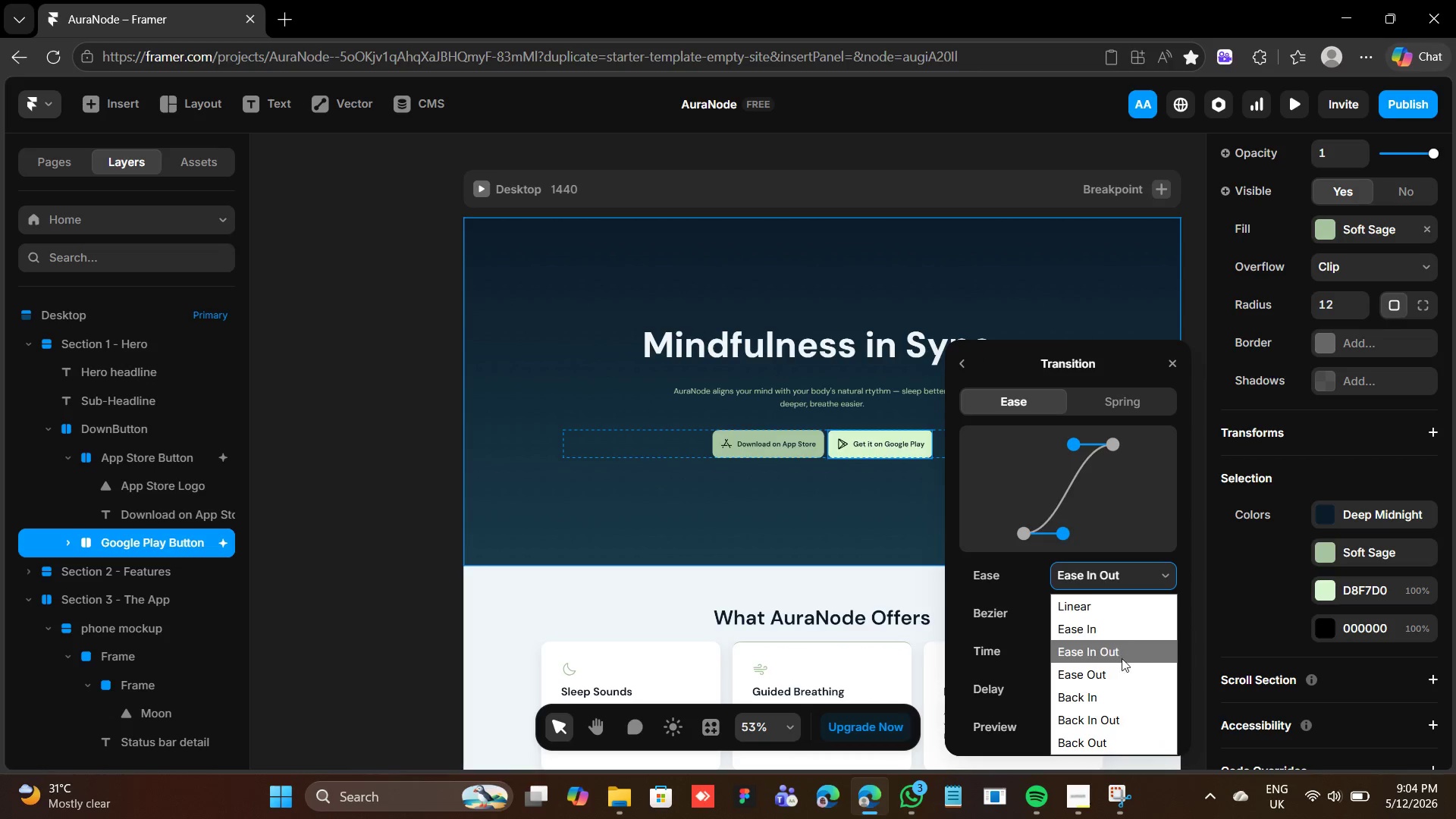 
left_click([1121, 676])
 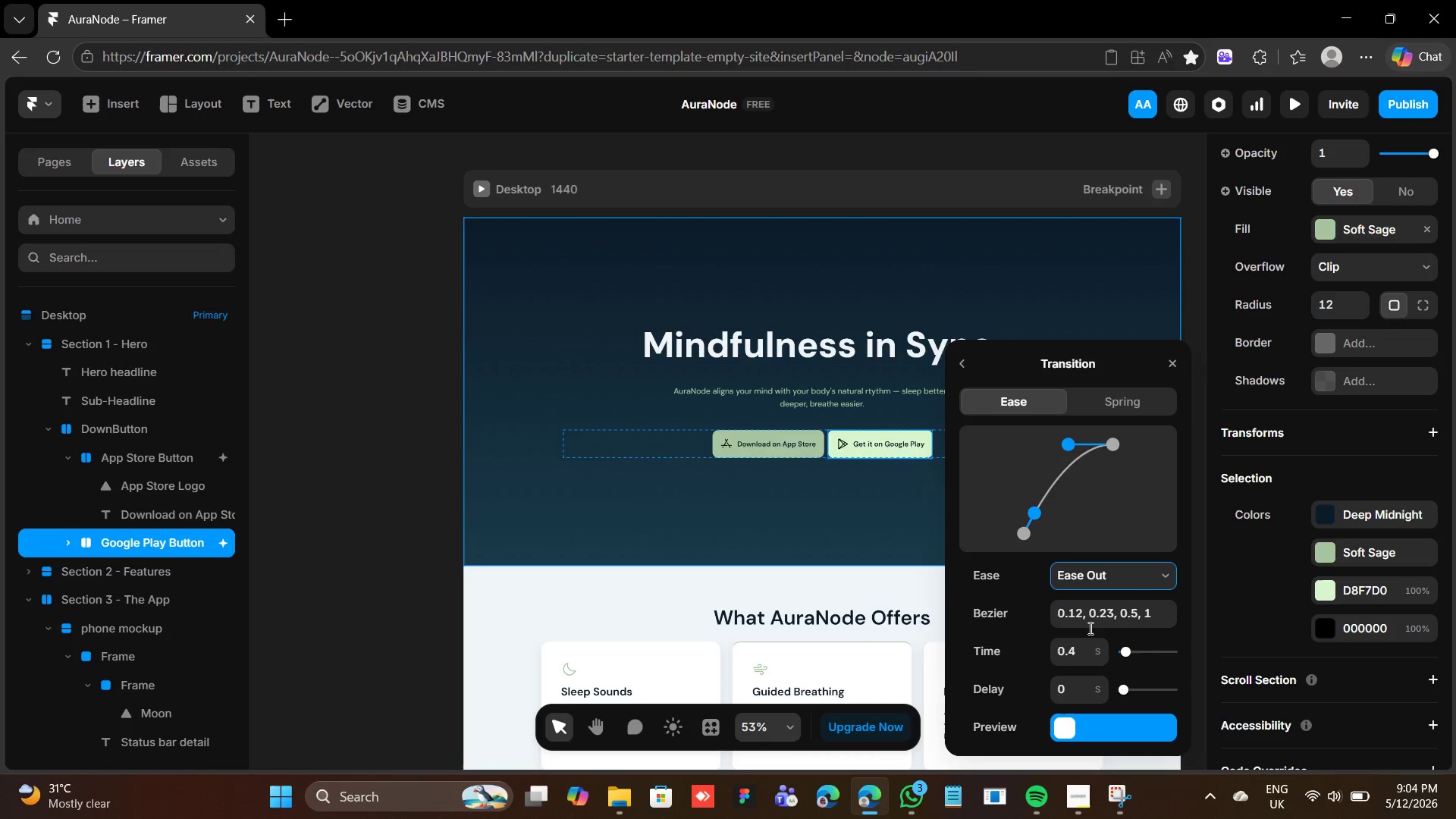 
left_click([1075, 651])
 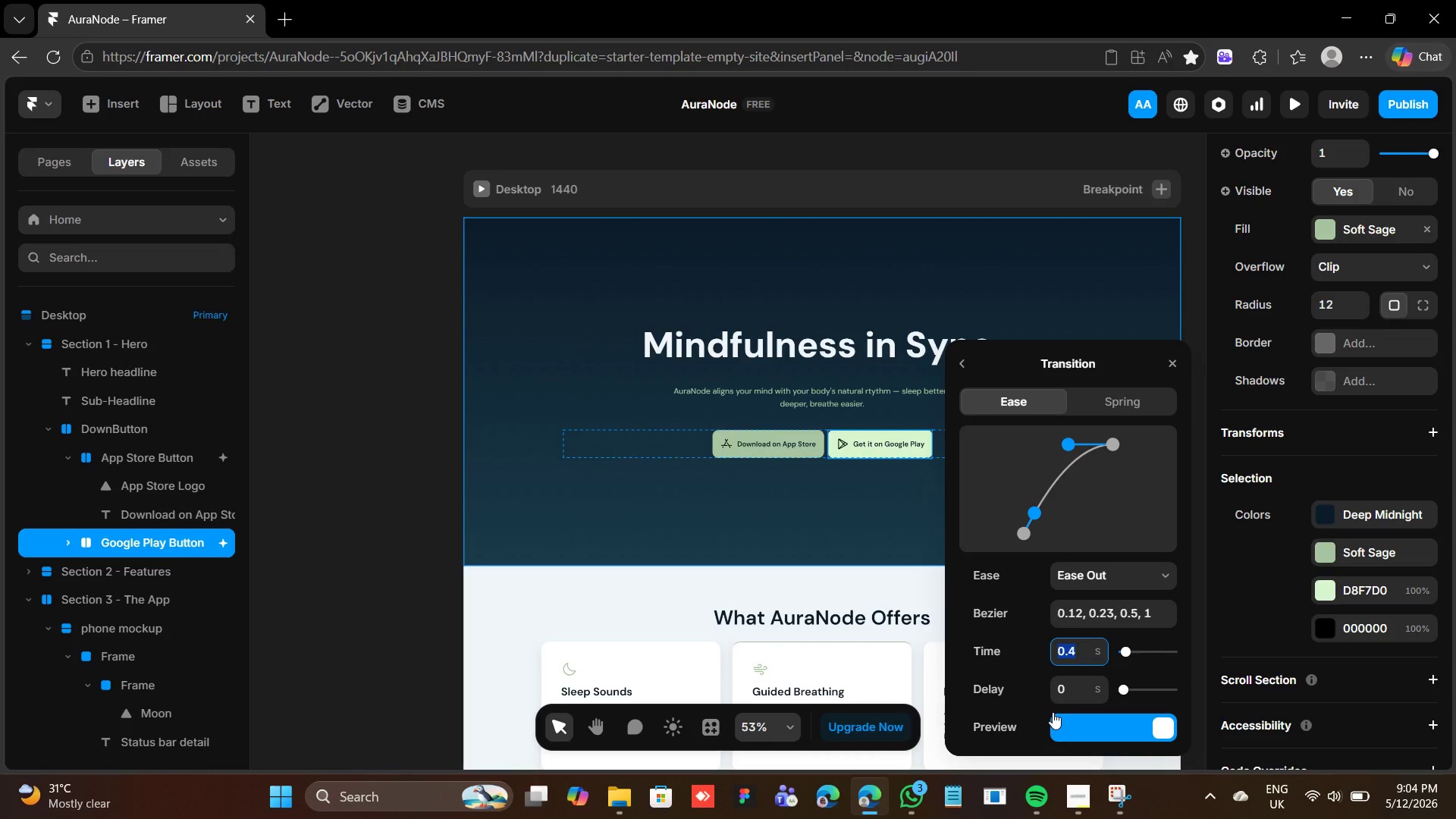 
key(0)
 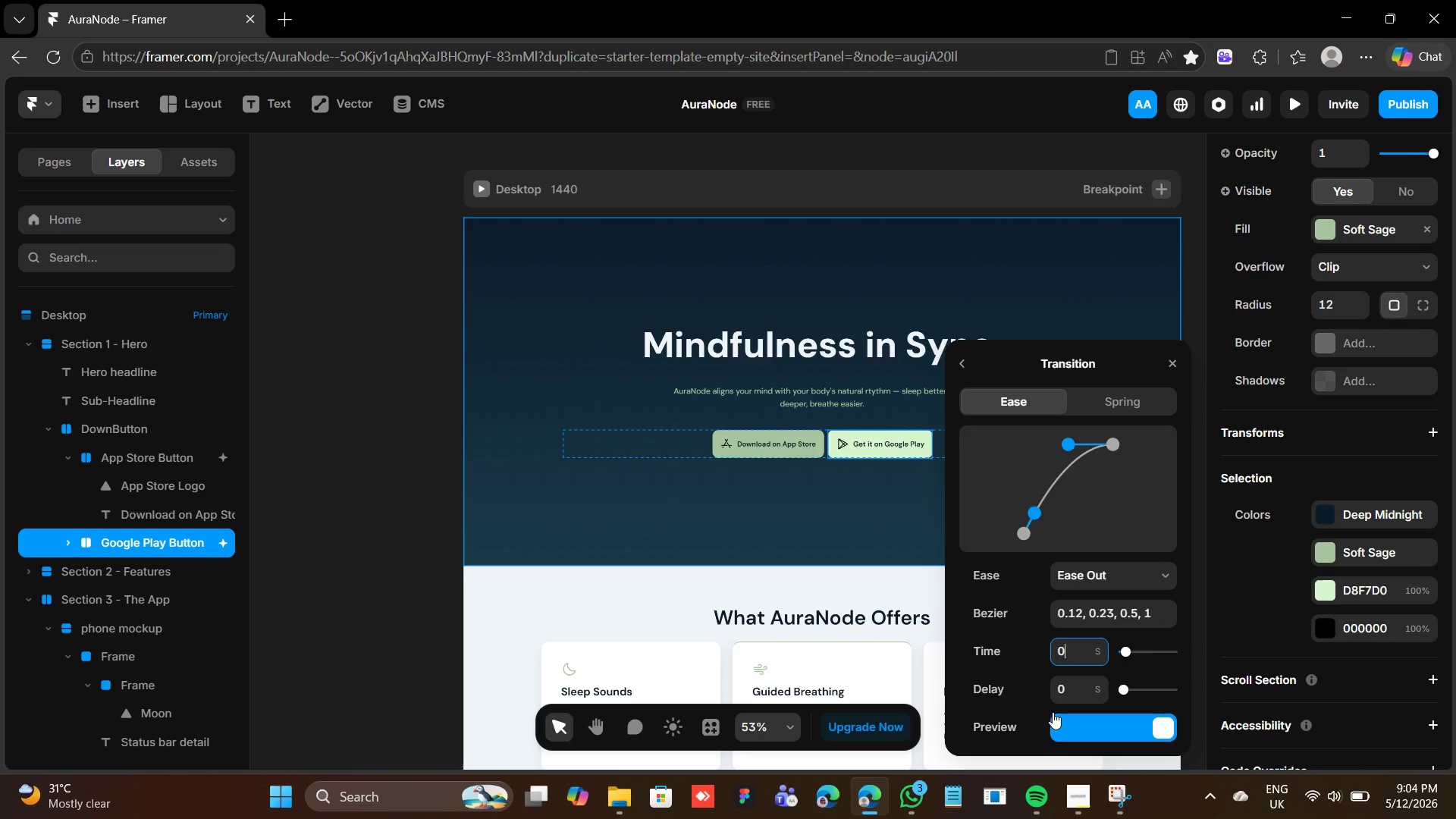 
key(Period)
 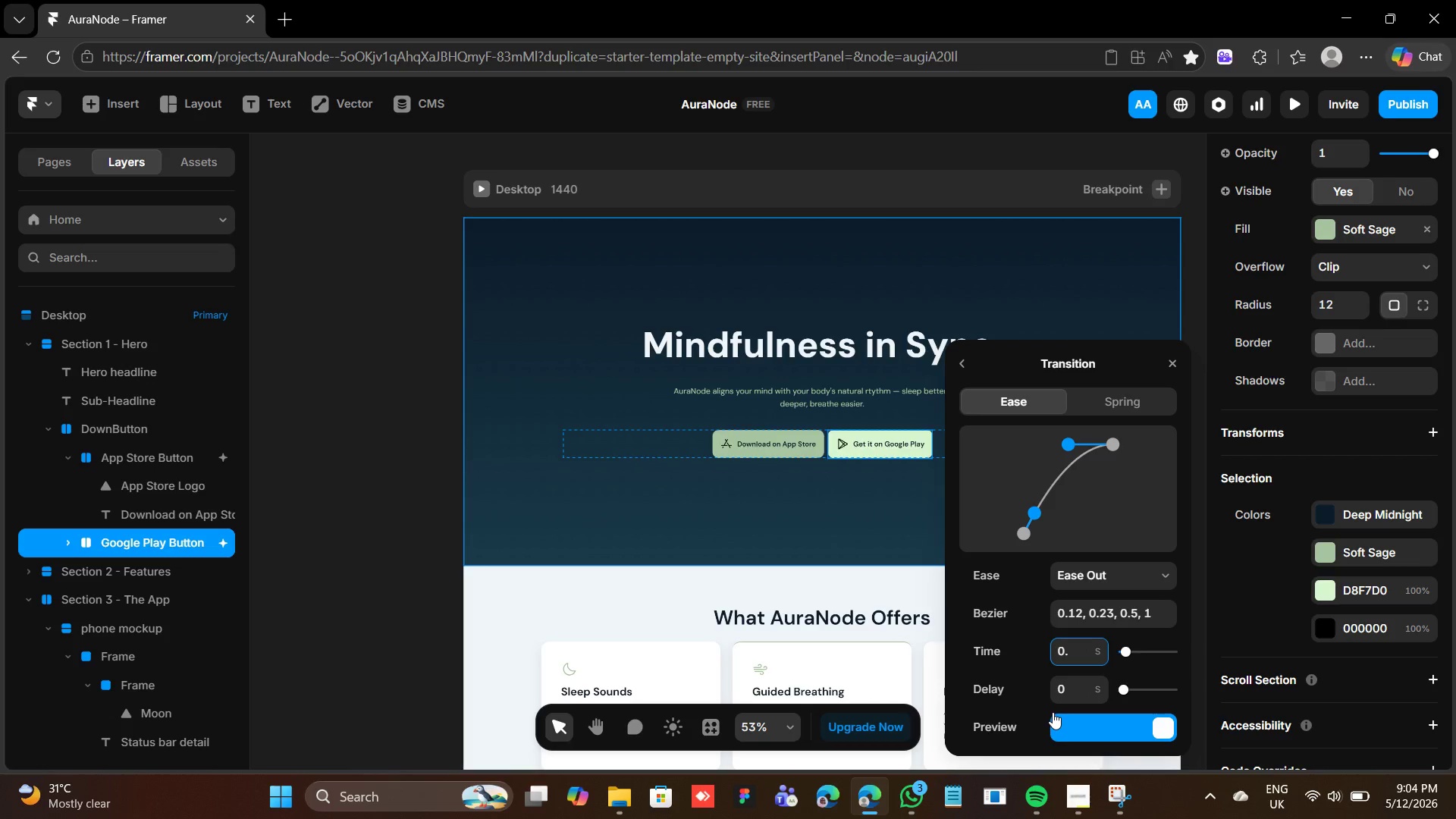 
key(2)
 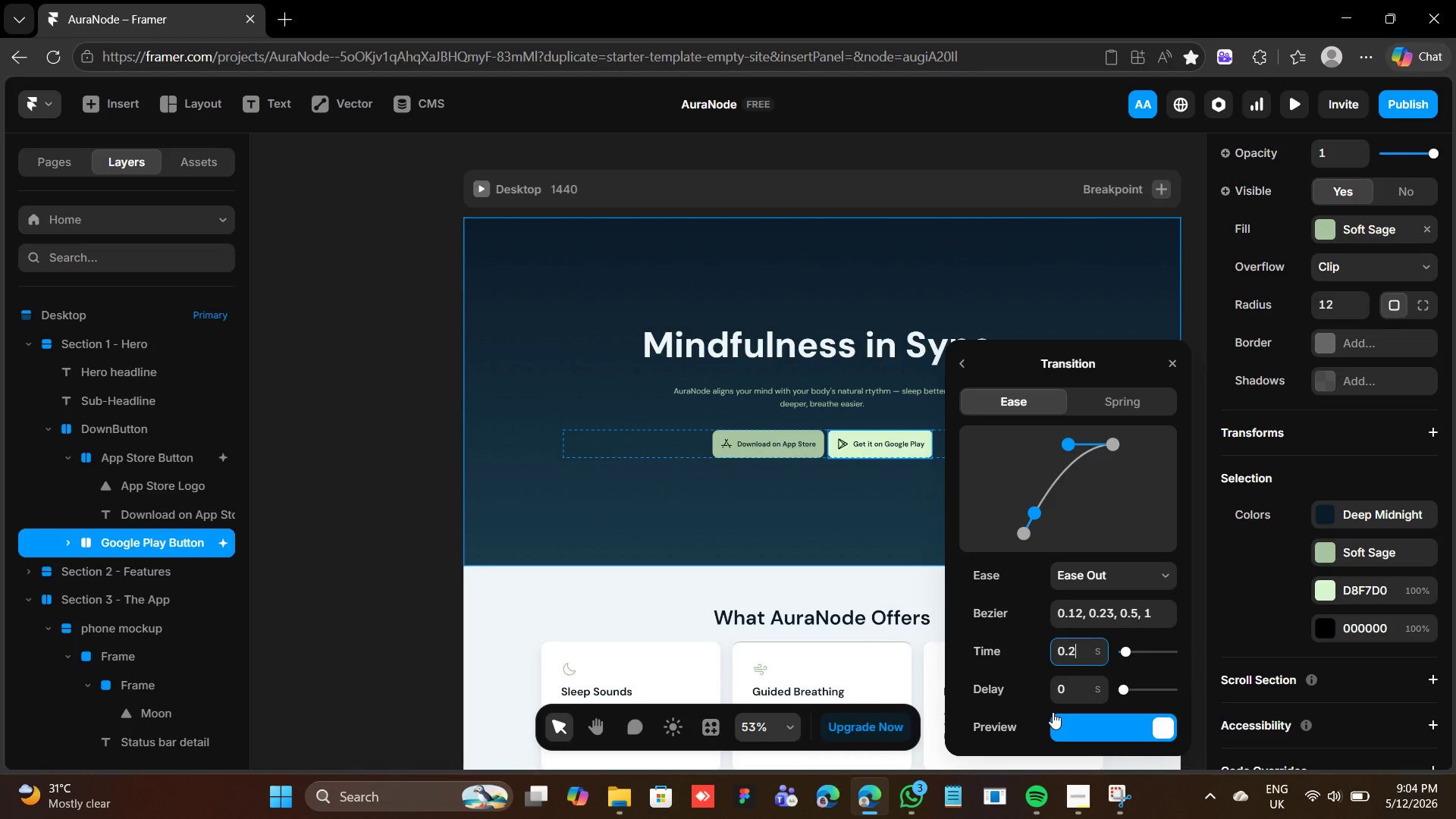 
key(Enter)
 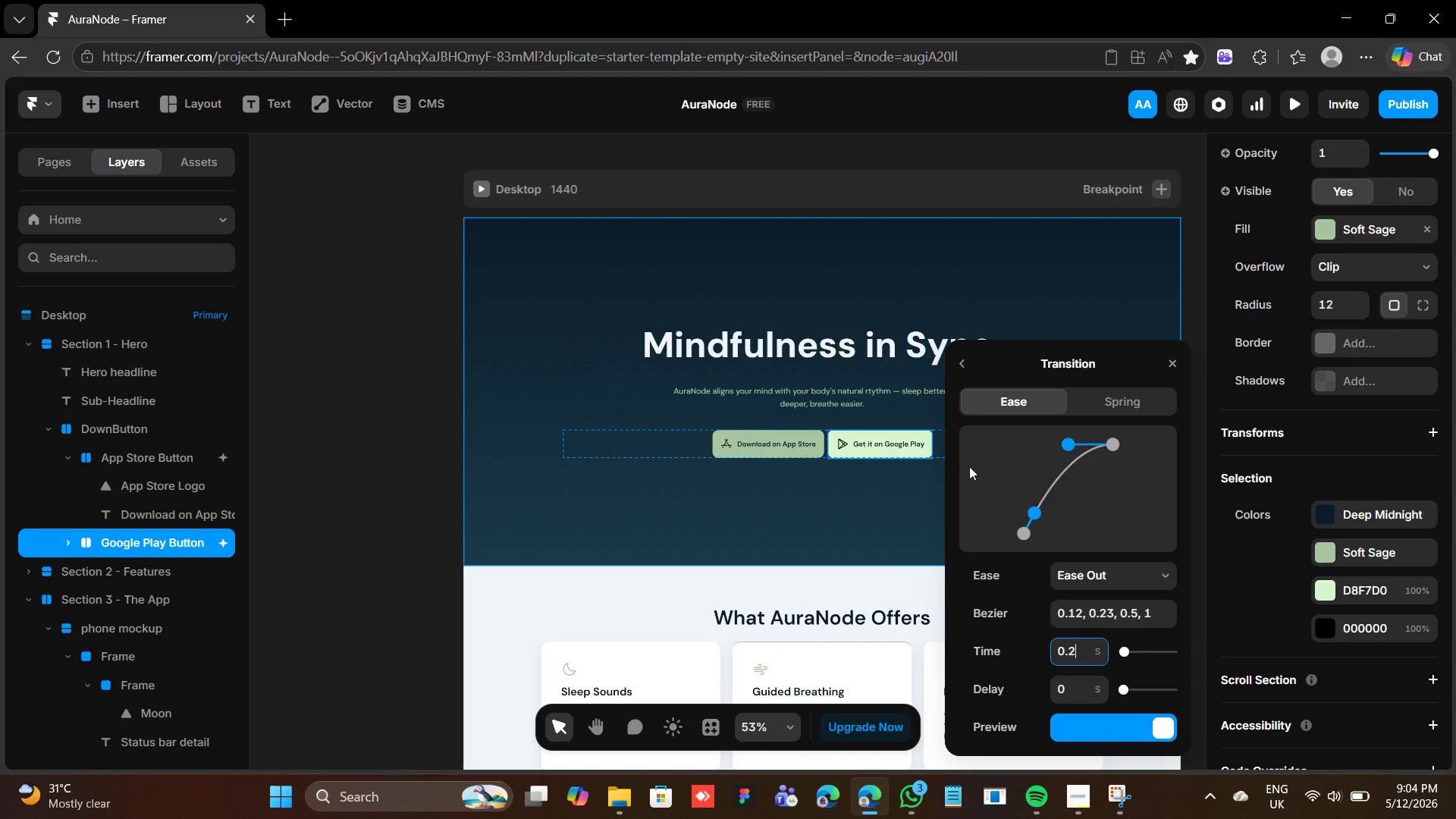 
left_click([962, 358])
 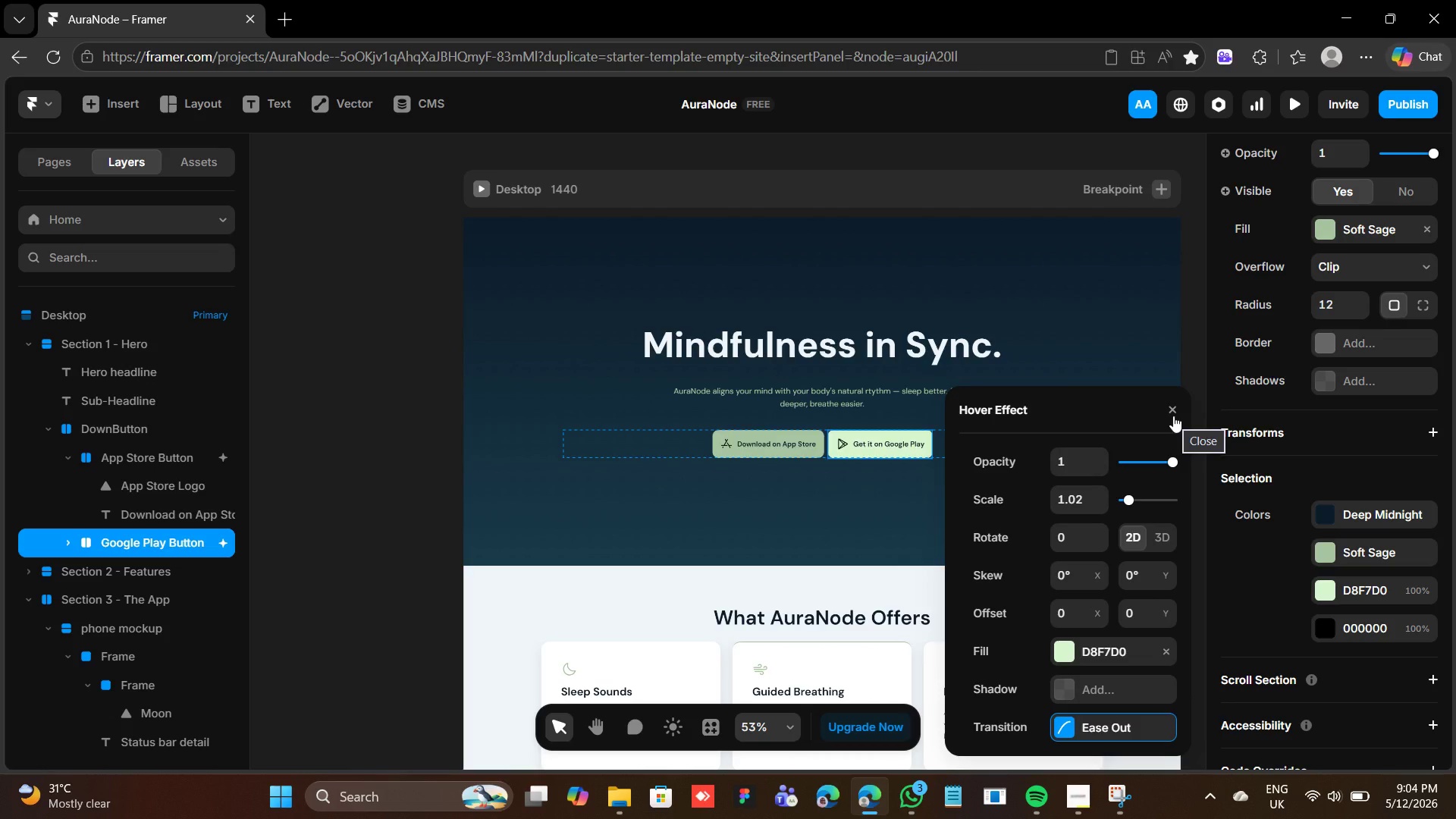 
left_click([1173, 416])
 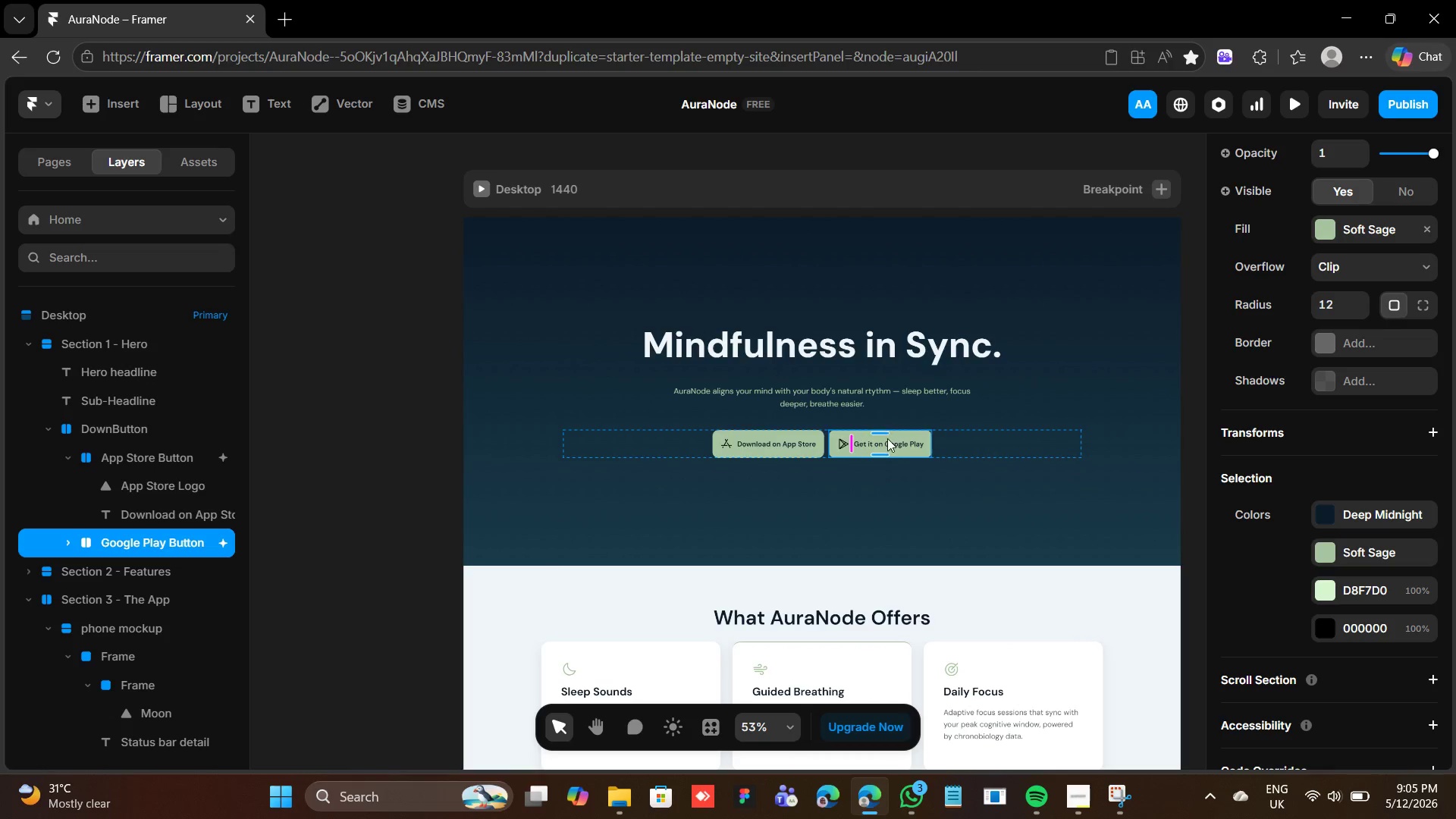 
left_click([887, 441])
 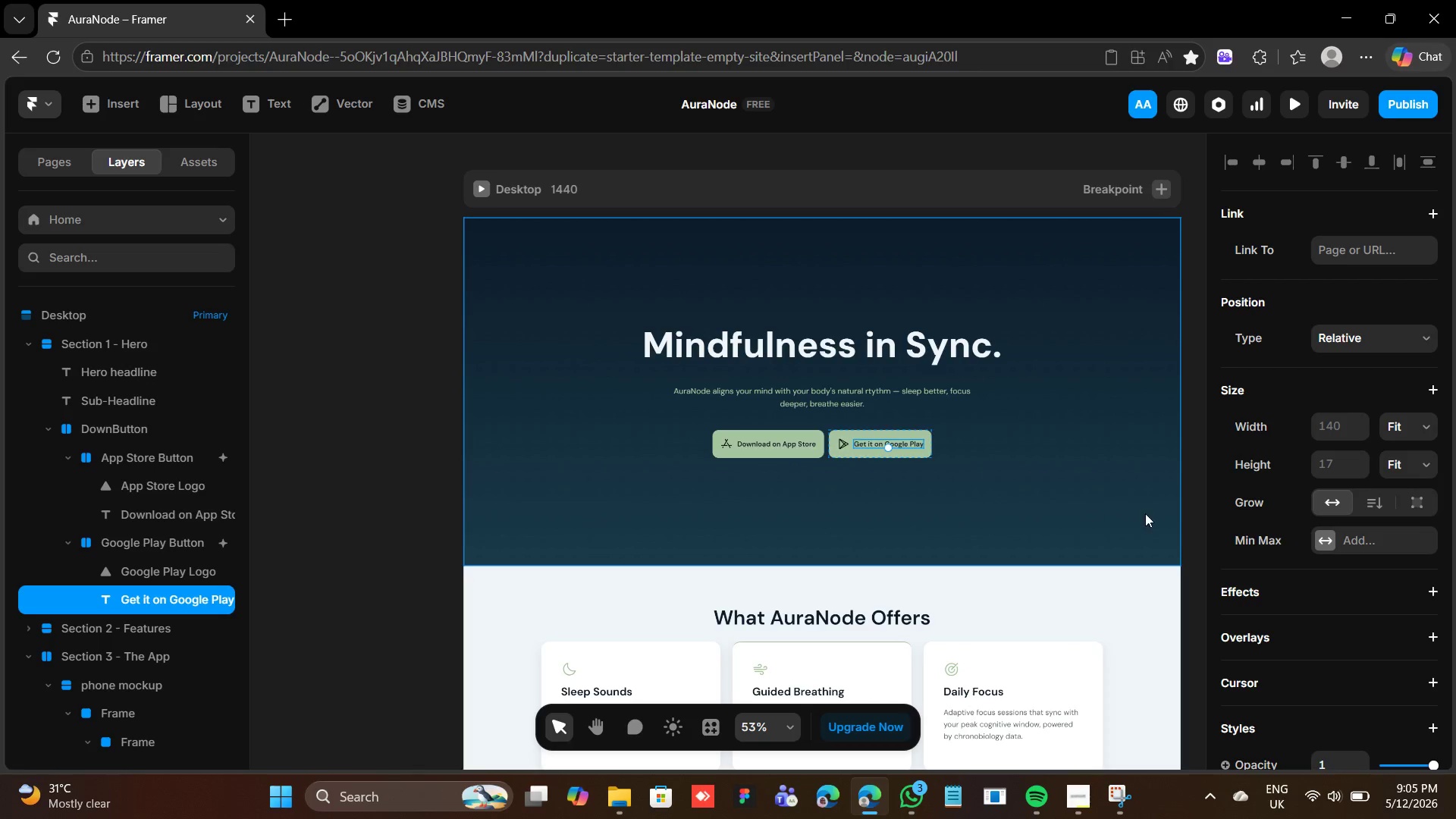 
scroll: coordinate [1322, 552], scroll_direction: down, amount: 5.0
 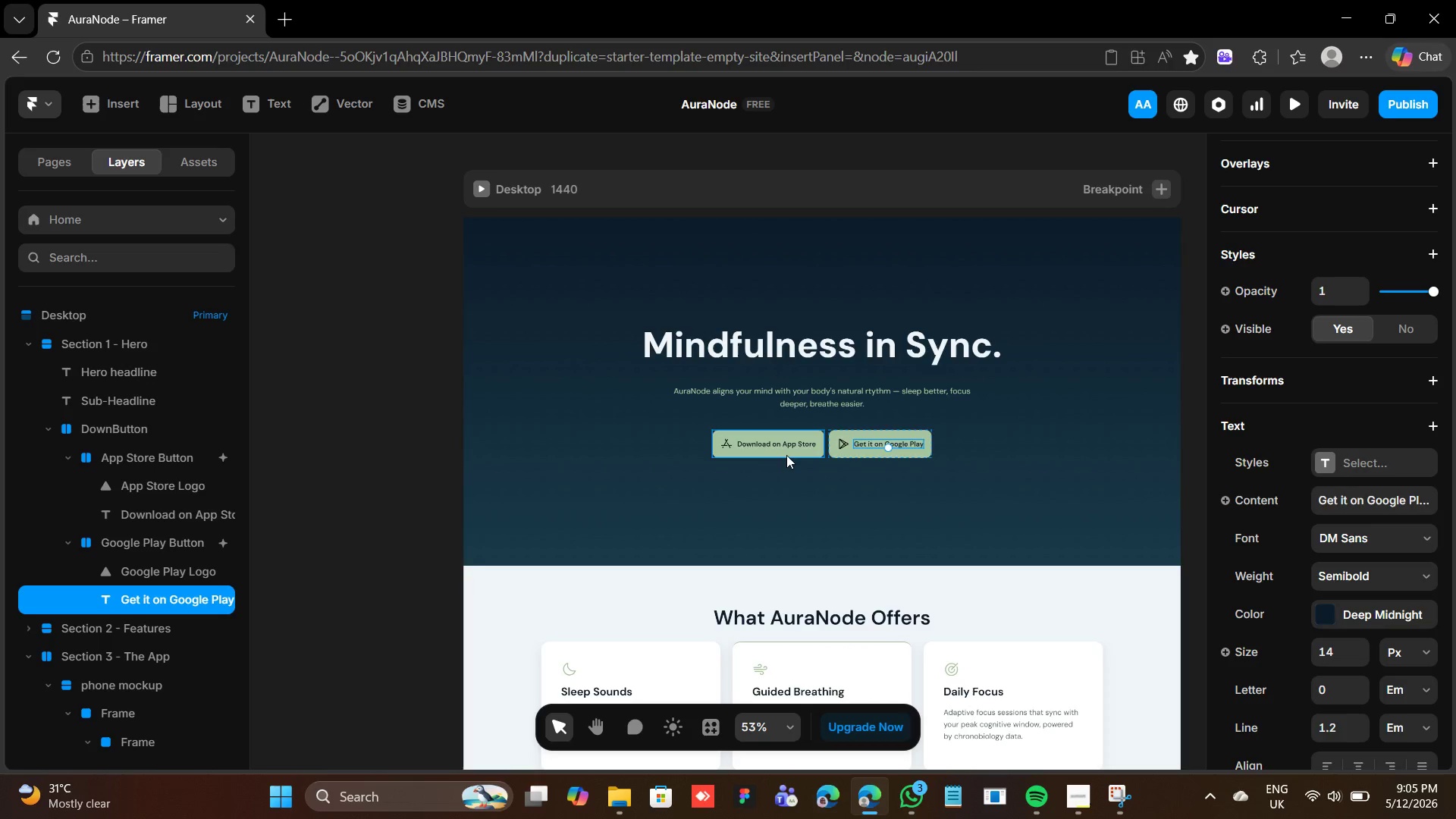 
left_click([785, 454])
 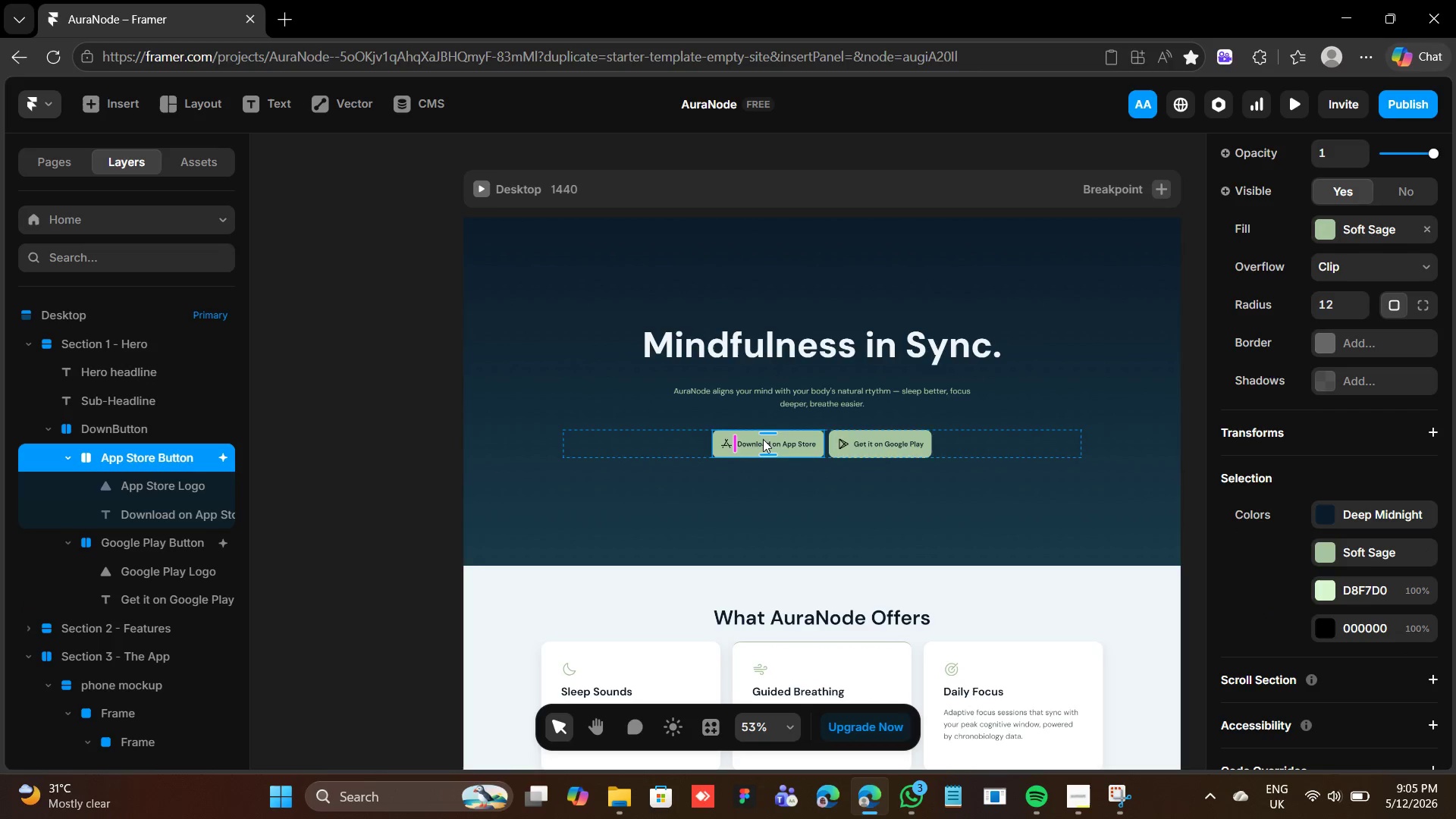 
left_click([763, 447])
 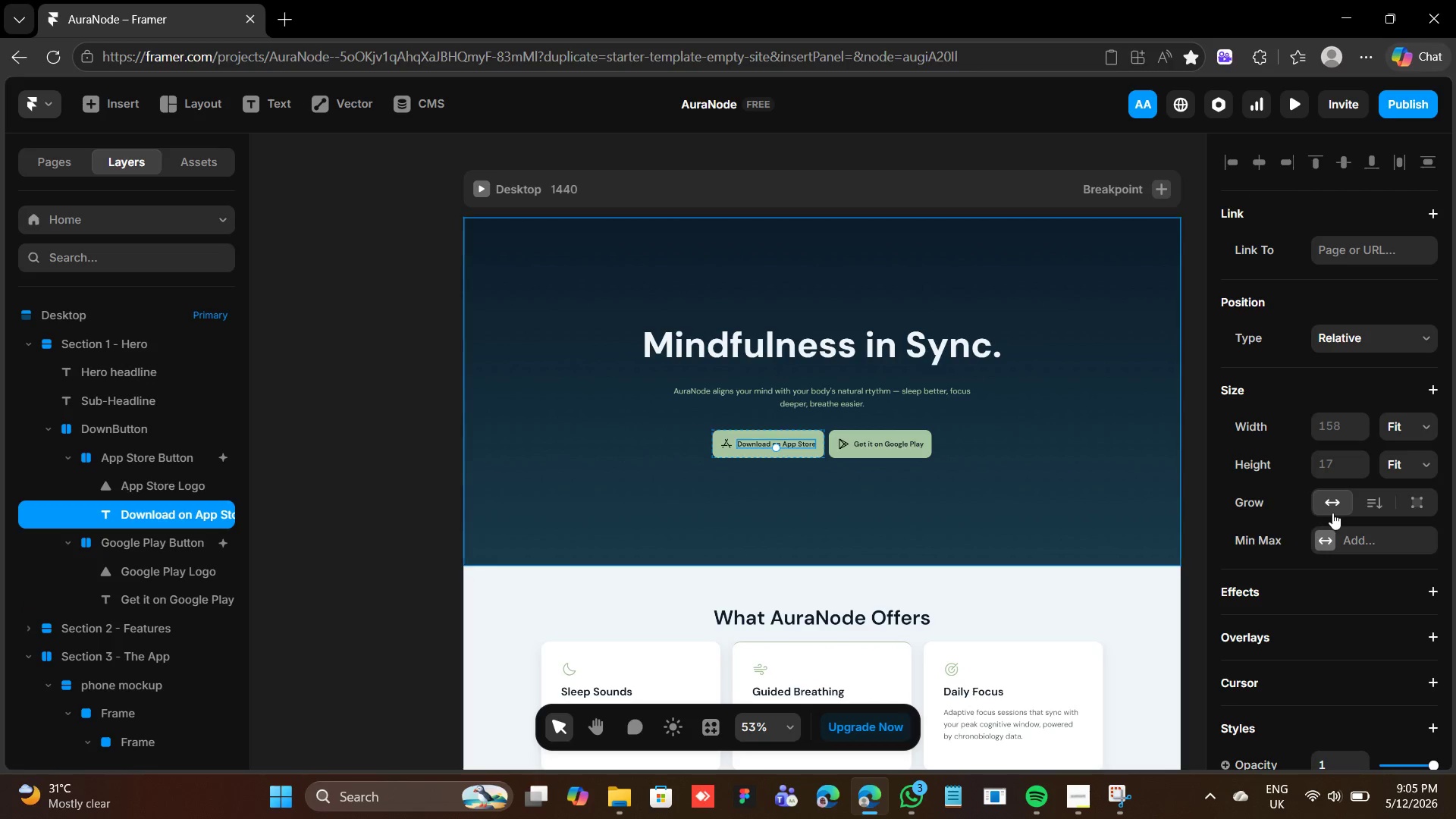 
scroll: coordinate [1332, 518], scroll_direction: down, amount: 11.0
 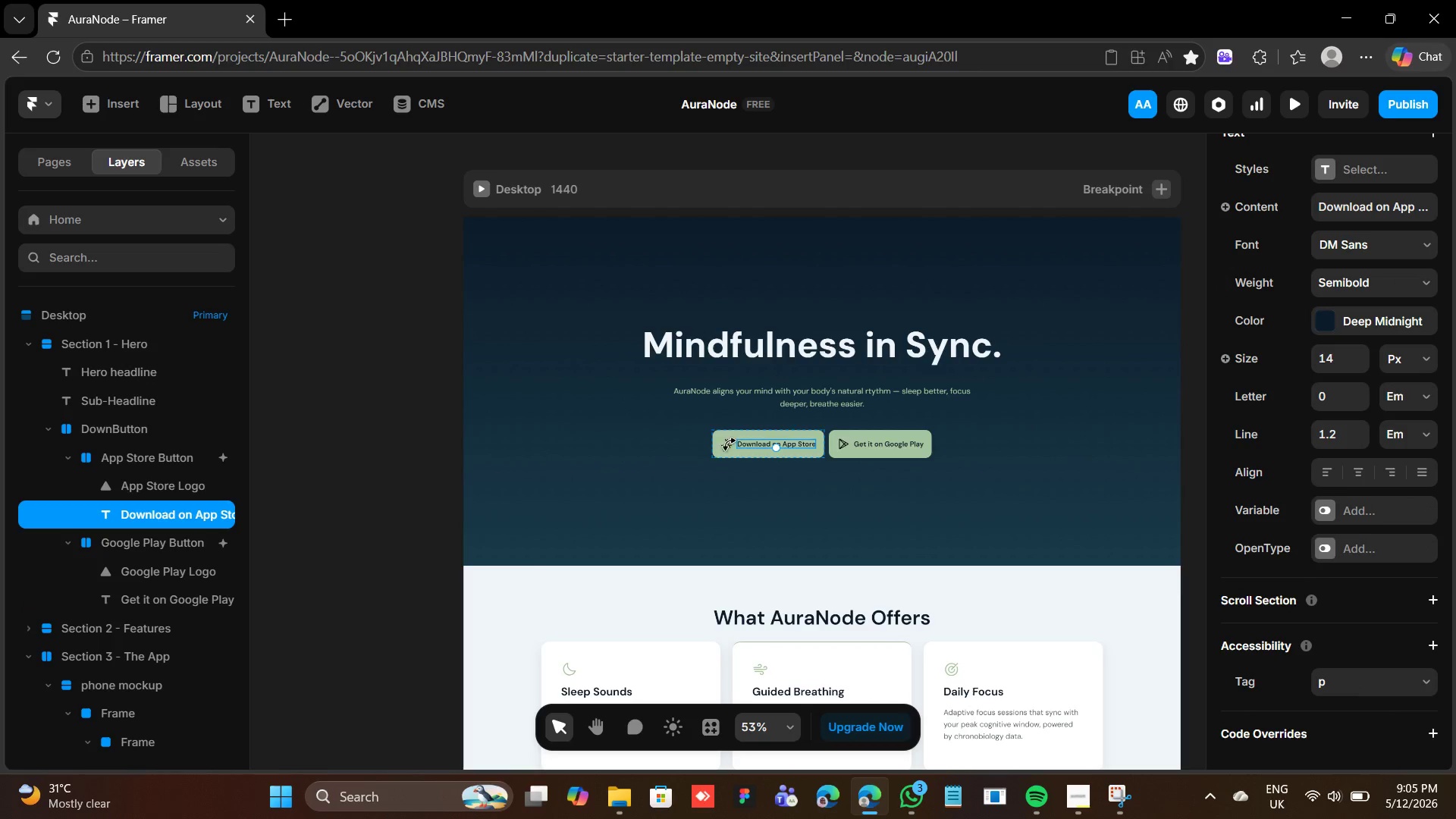 
left_click([724, 446])
 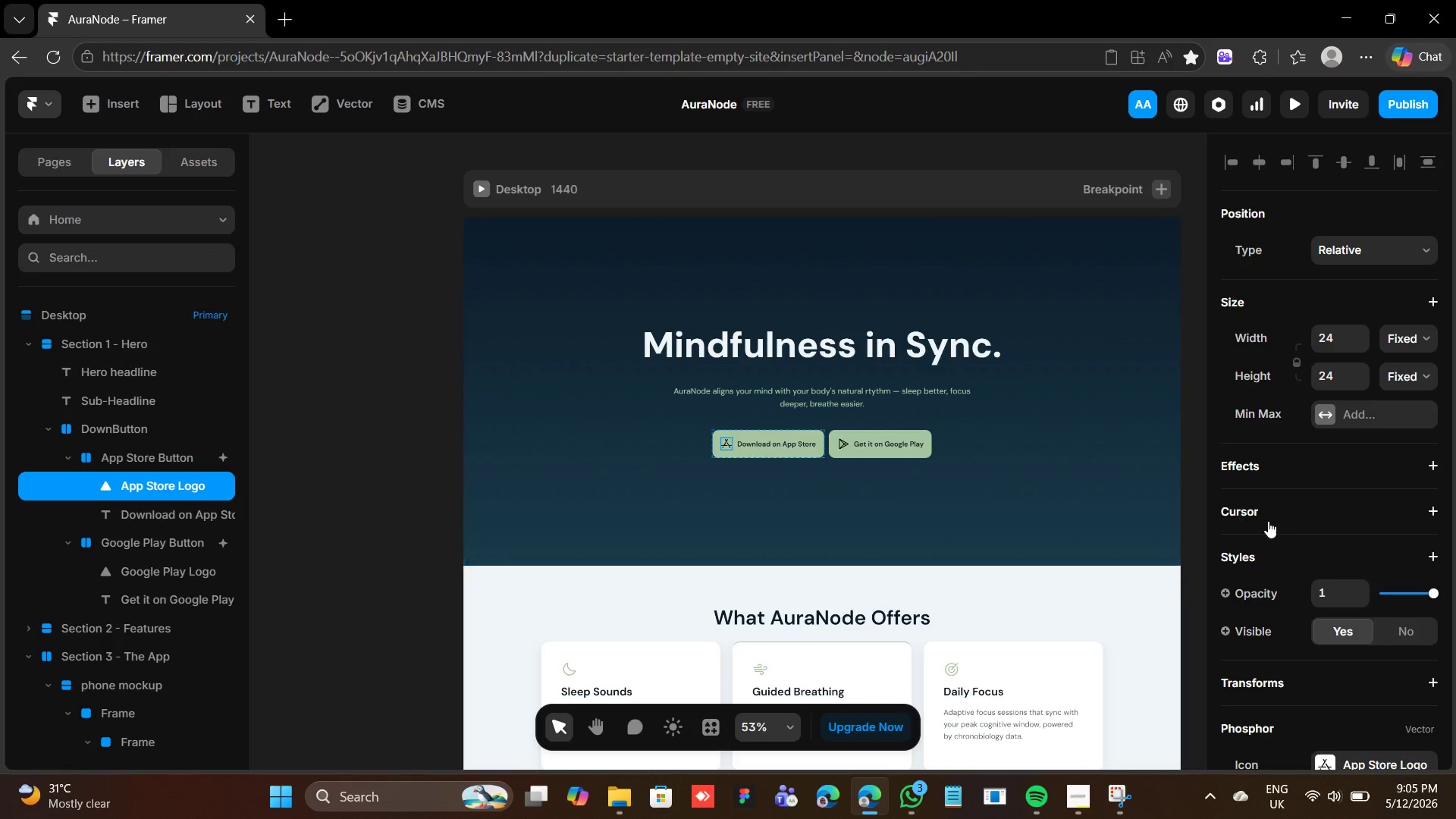 
scroll: coordinate [1291, 533], scroll_direction: down, amount: 4.0
 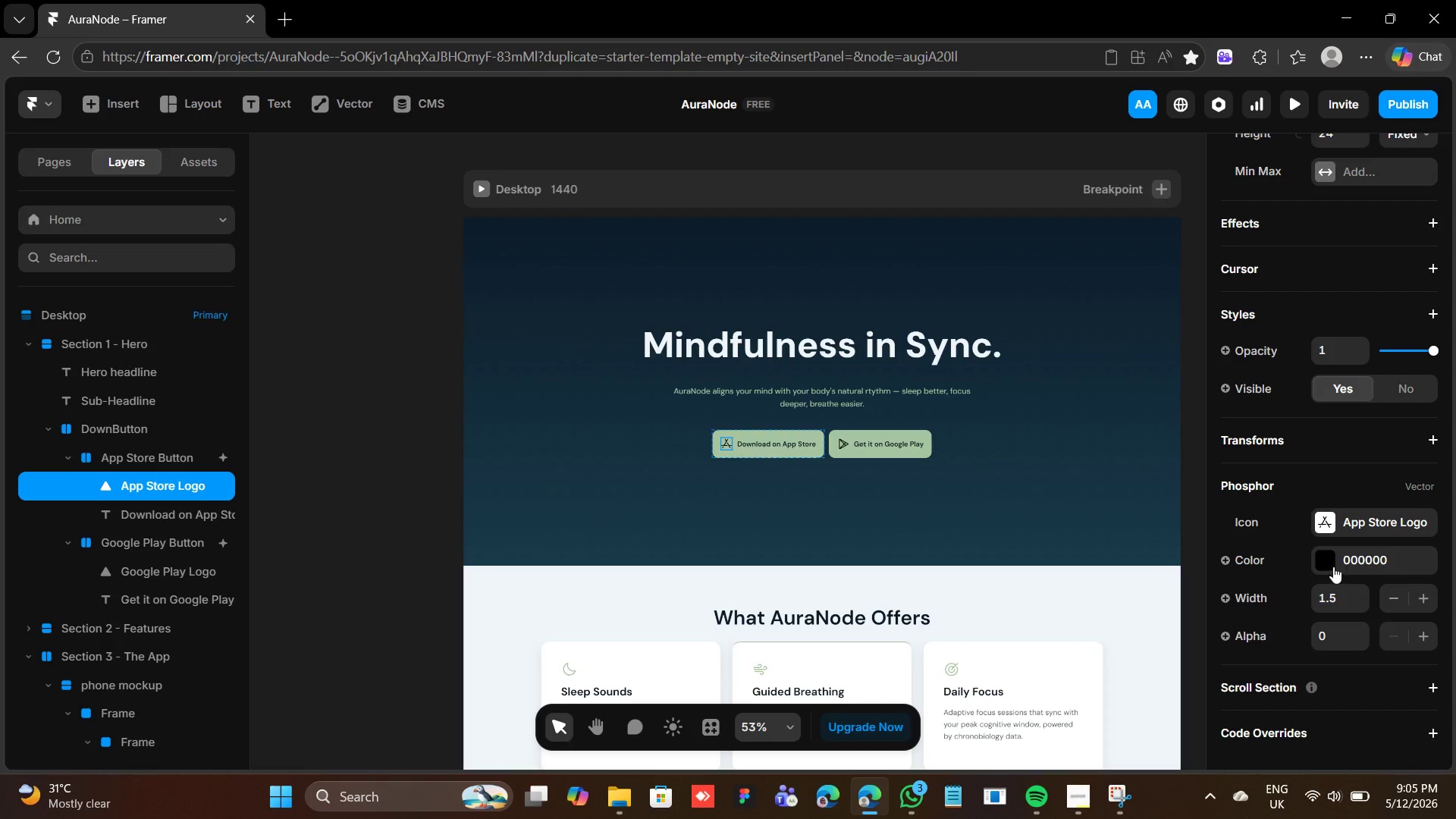 
left_click([1333, 563])
 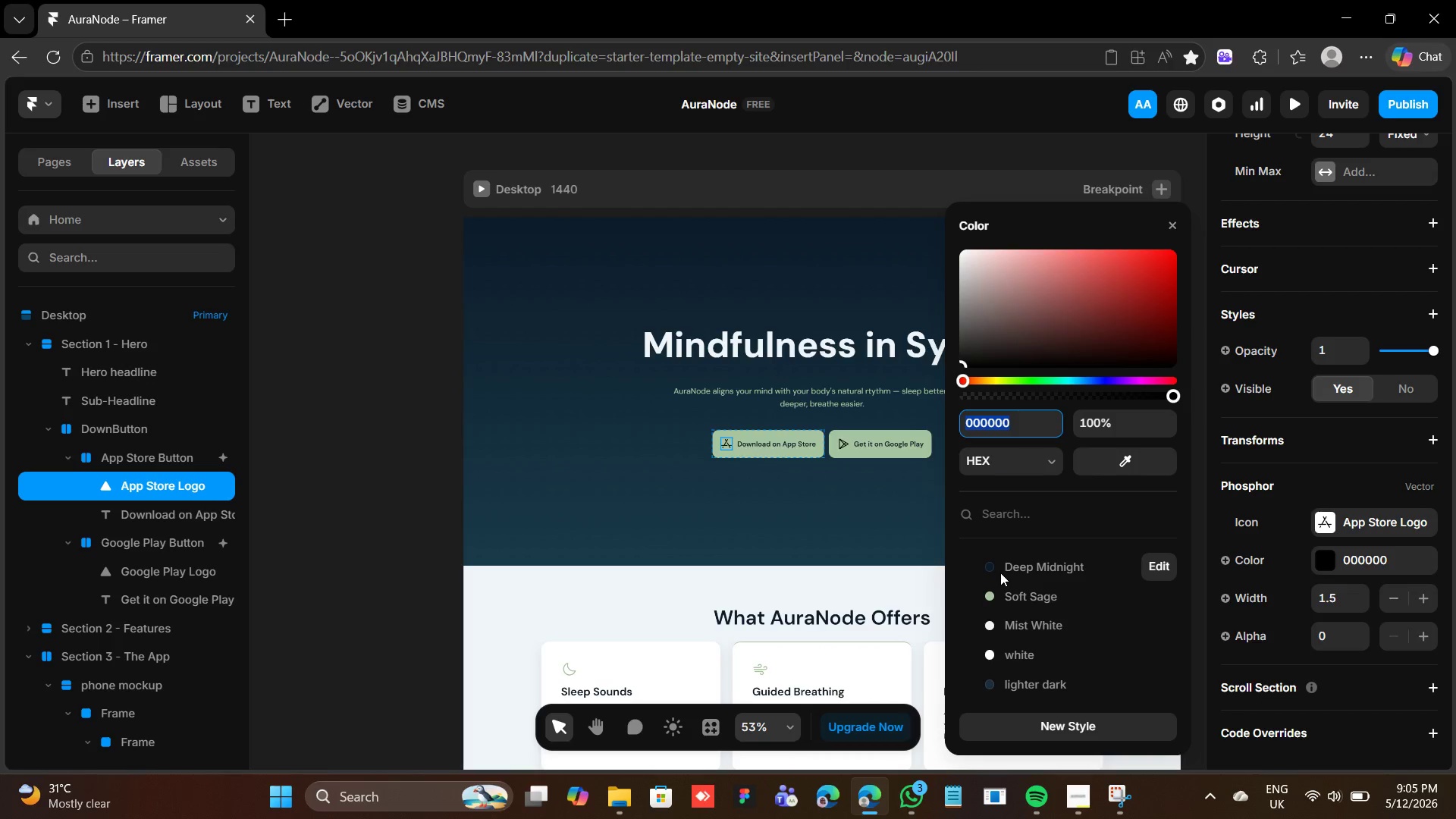 
left_click([1000, 573])
 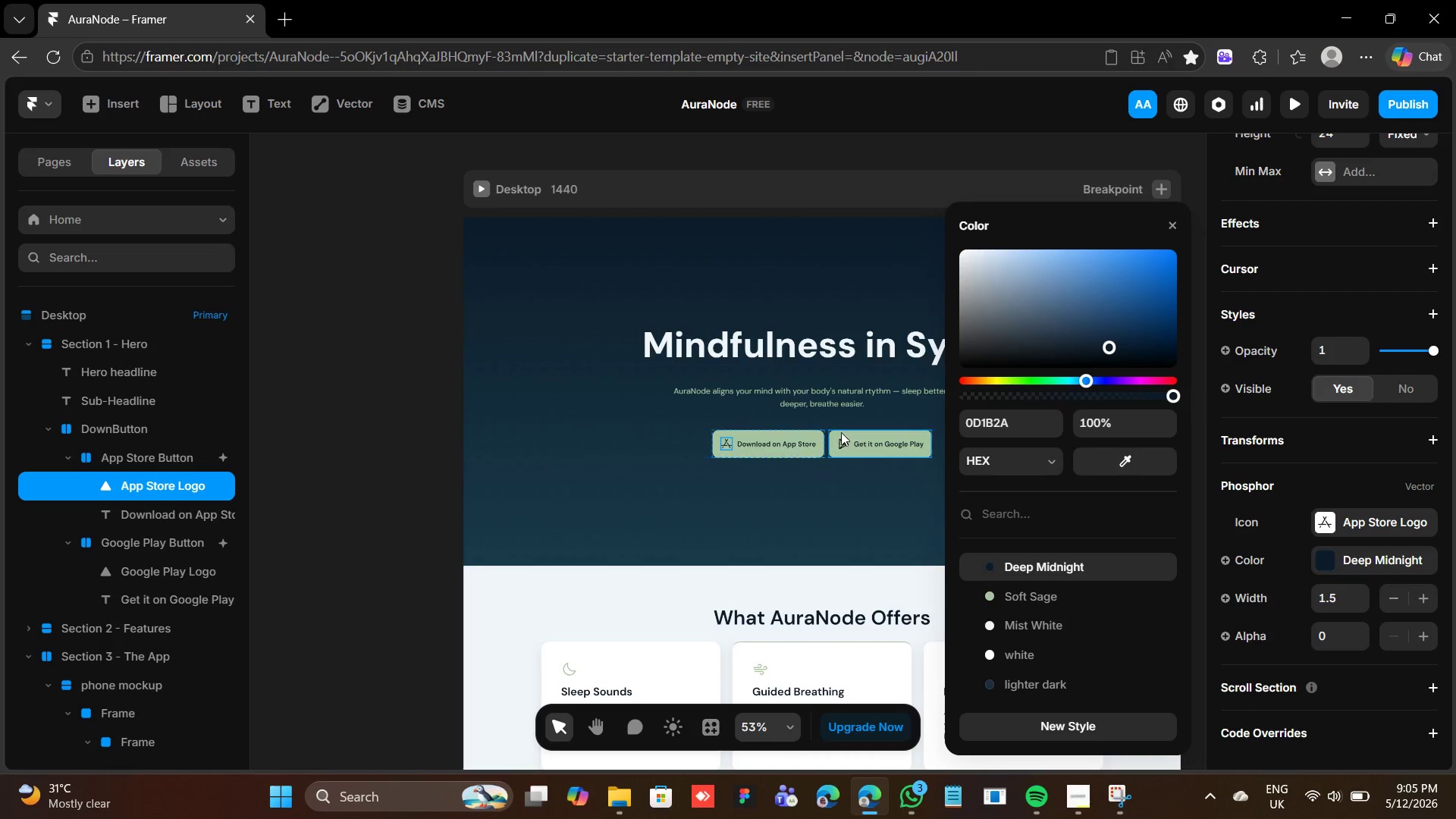 
left_click([837, 439])
 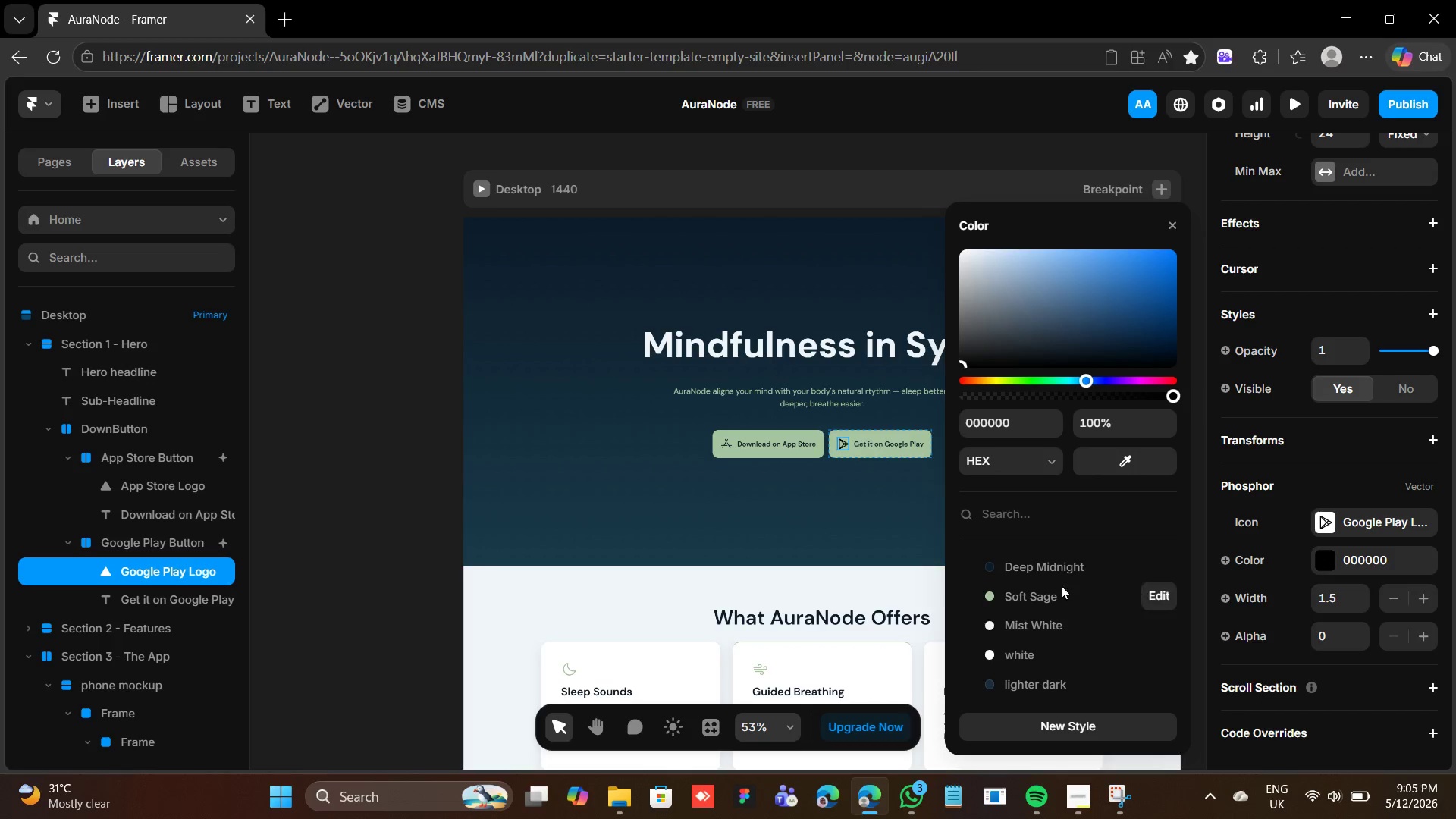 
left_click([1031, 568])
 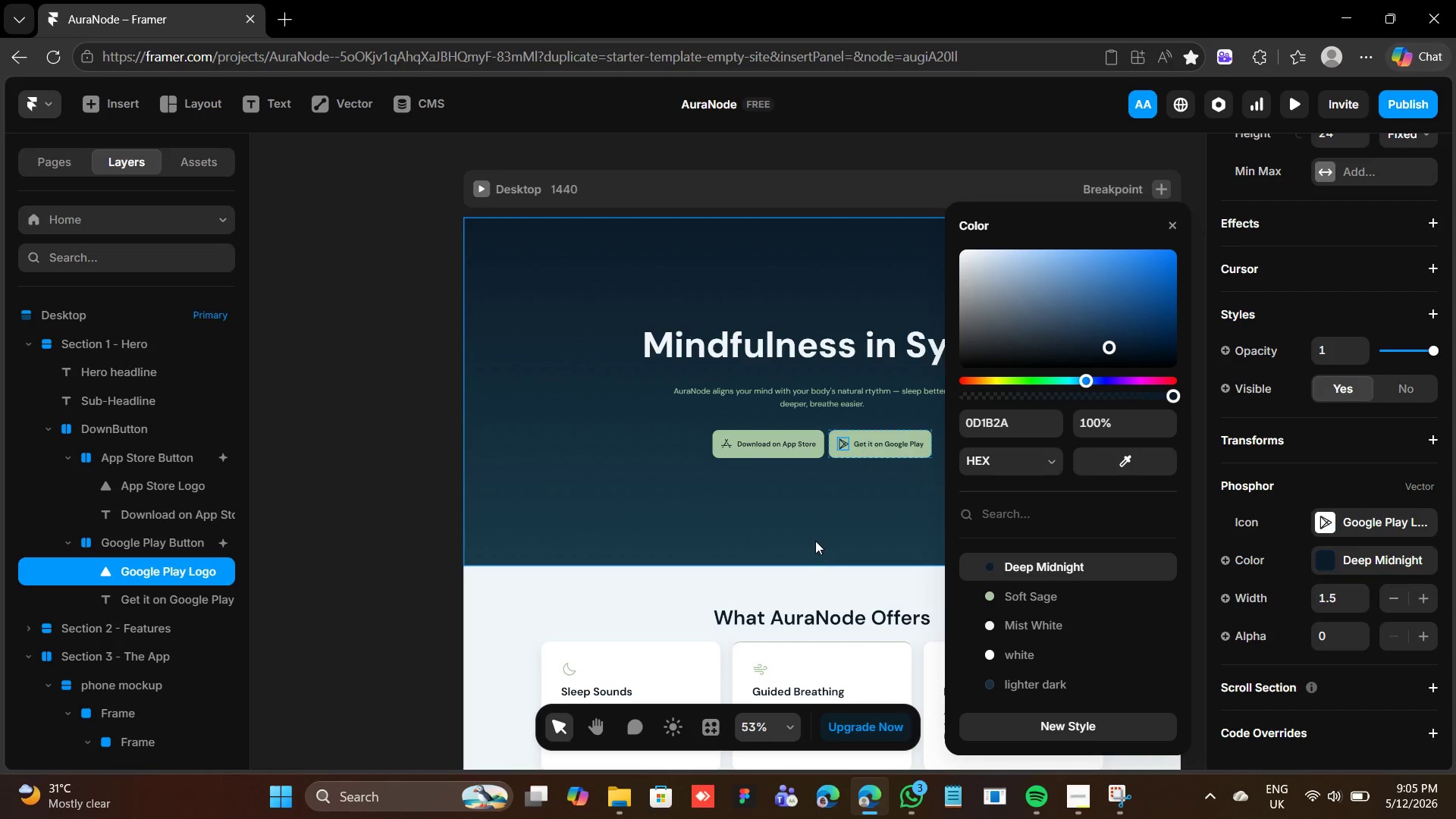 
left_click([820, 528])
 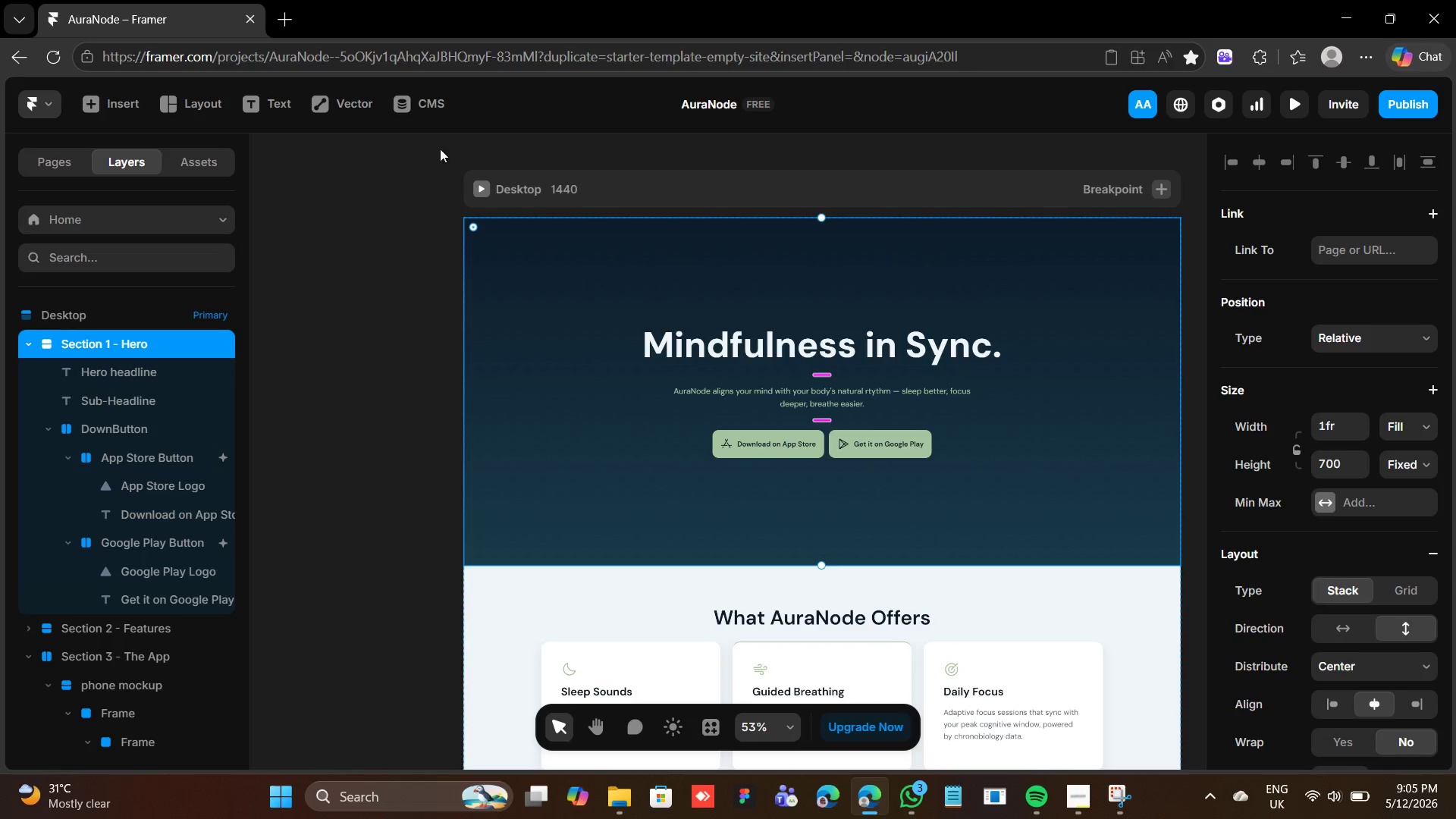 
left_click([480, 189])
 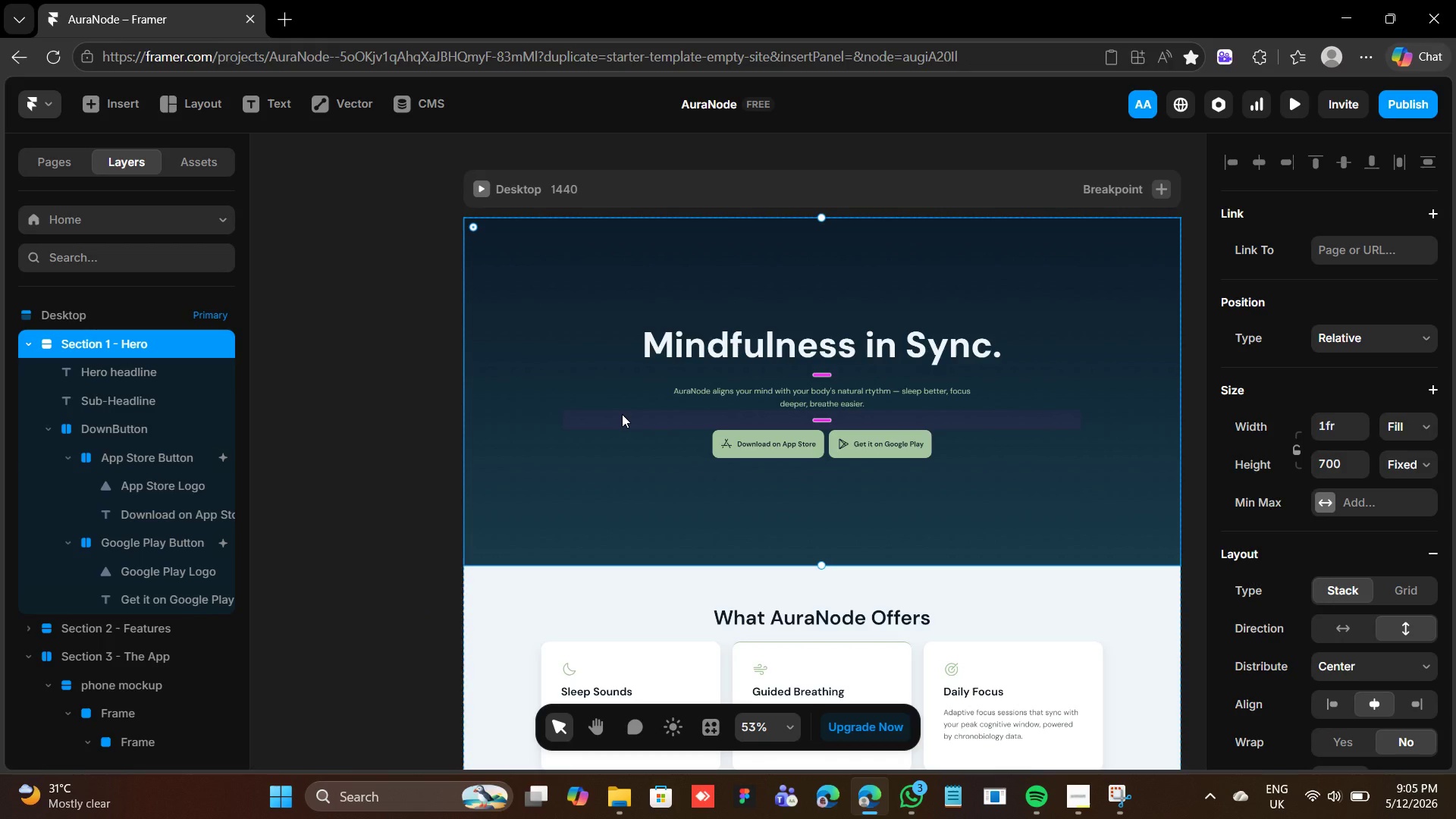 
wait(13.7)
 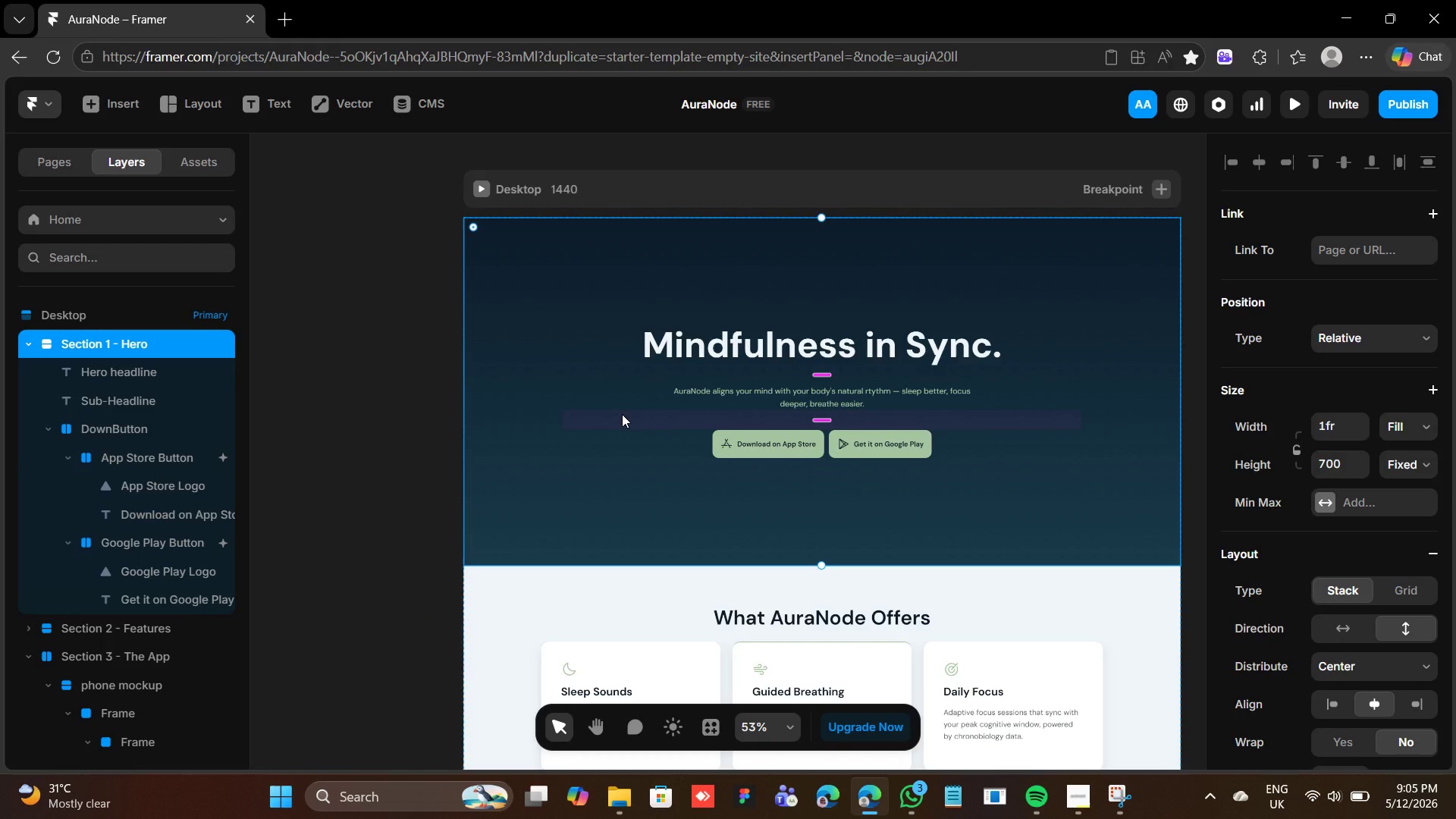 
left_click([141, 633])
 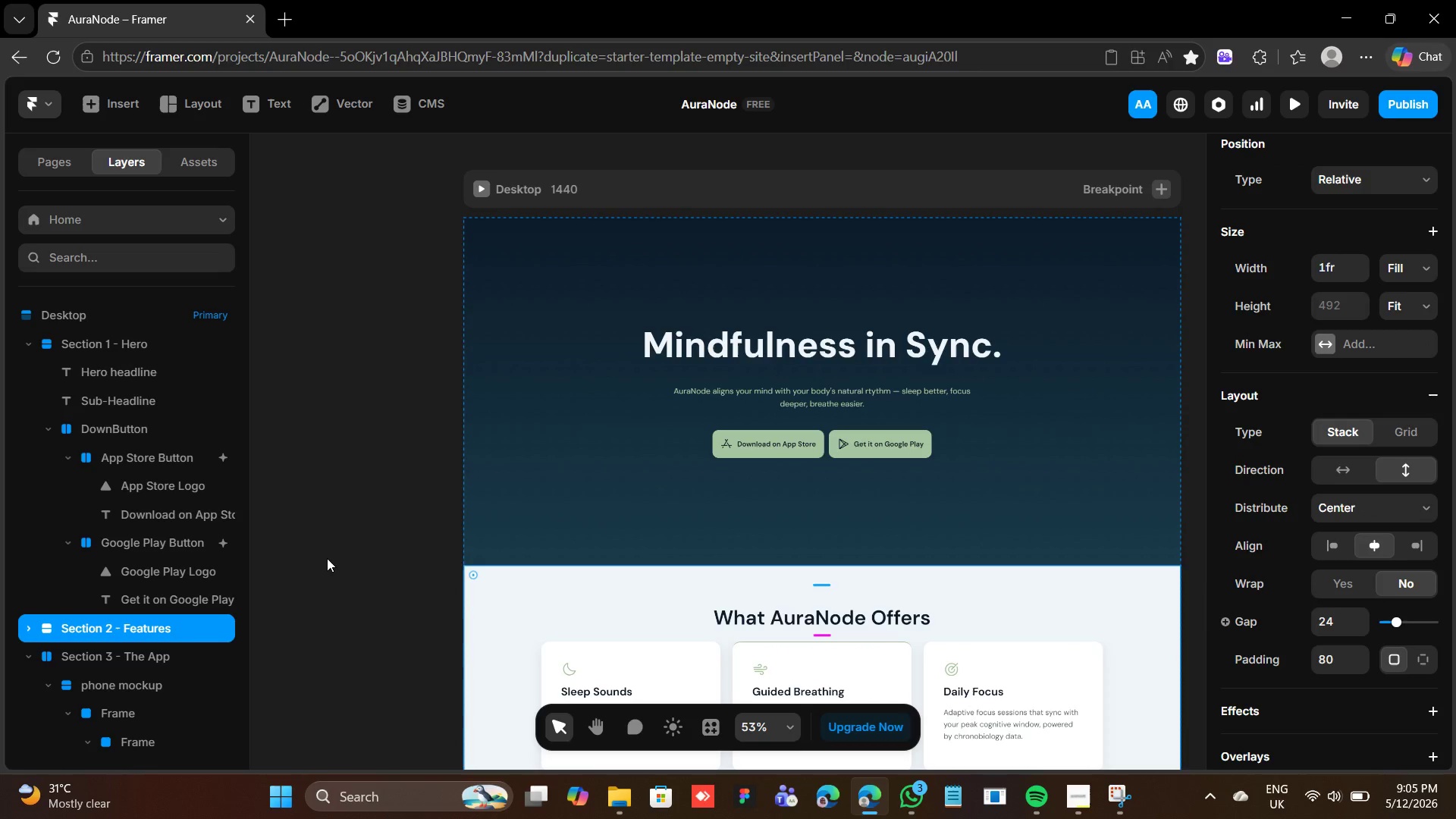 
scroll: coordinate [611, 465], scroll_direction: down, amount: 5.0
 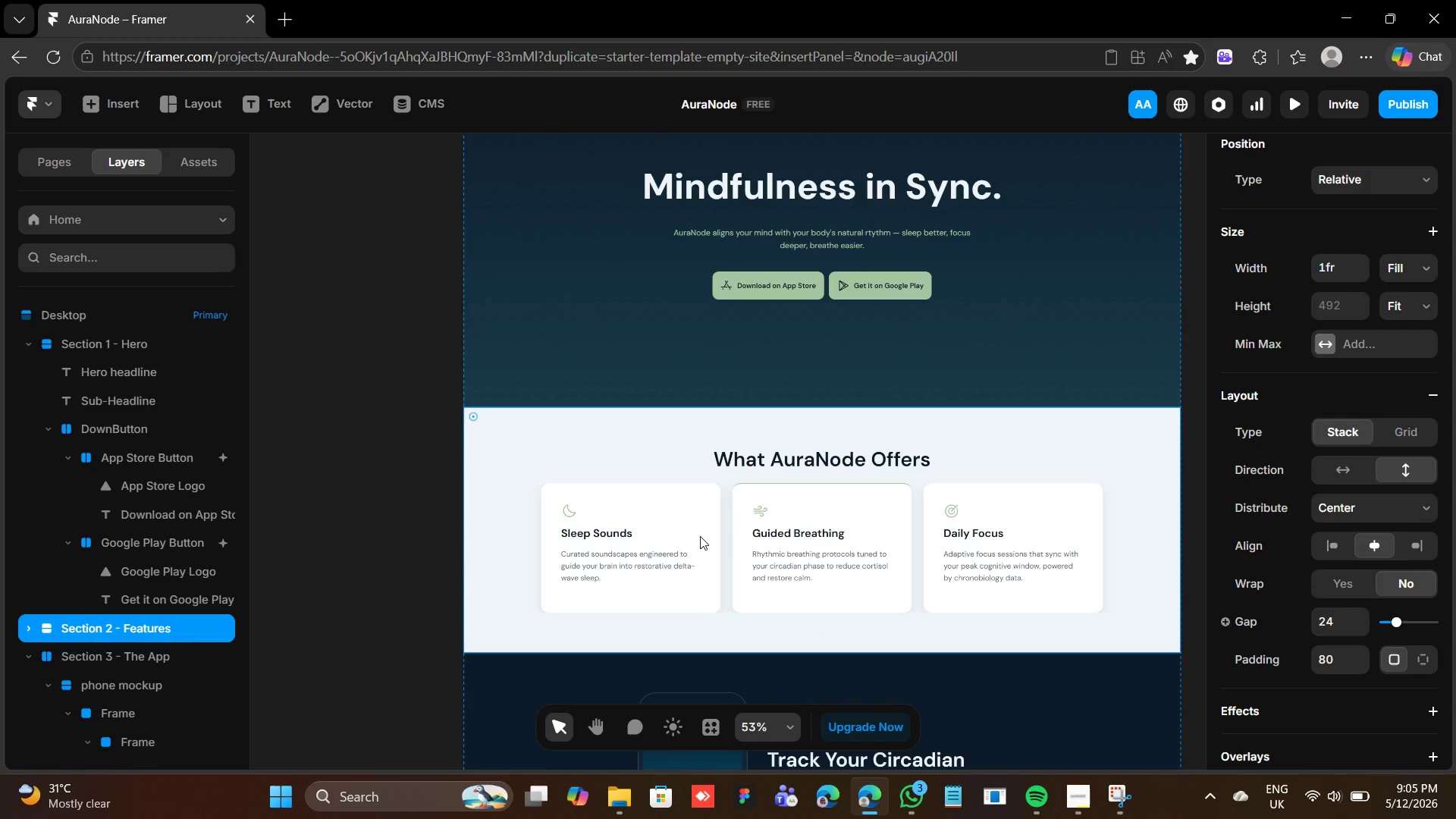 
double_click([700, 536])
 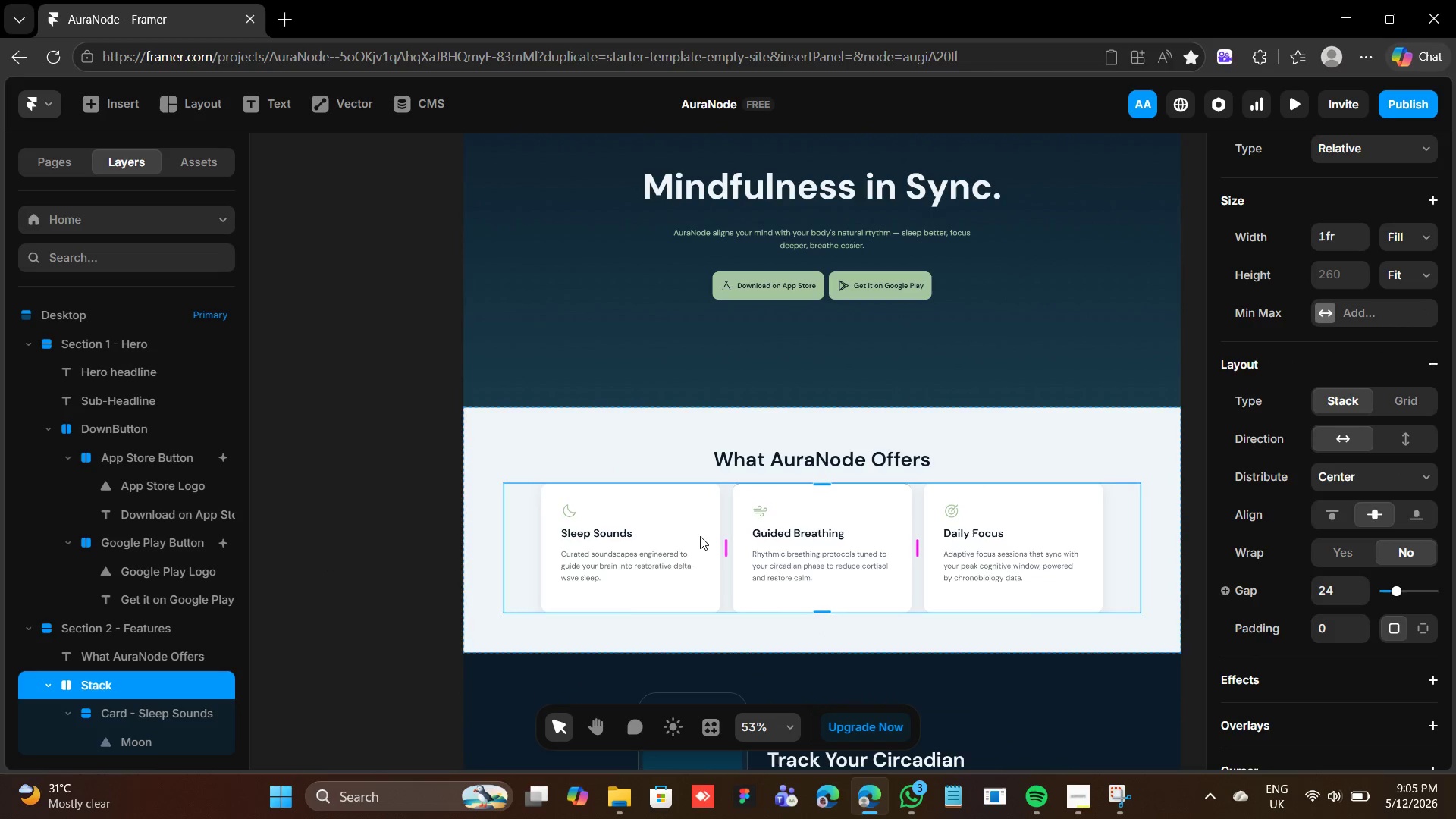 
double_click([700, 536])
 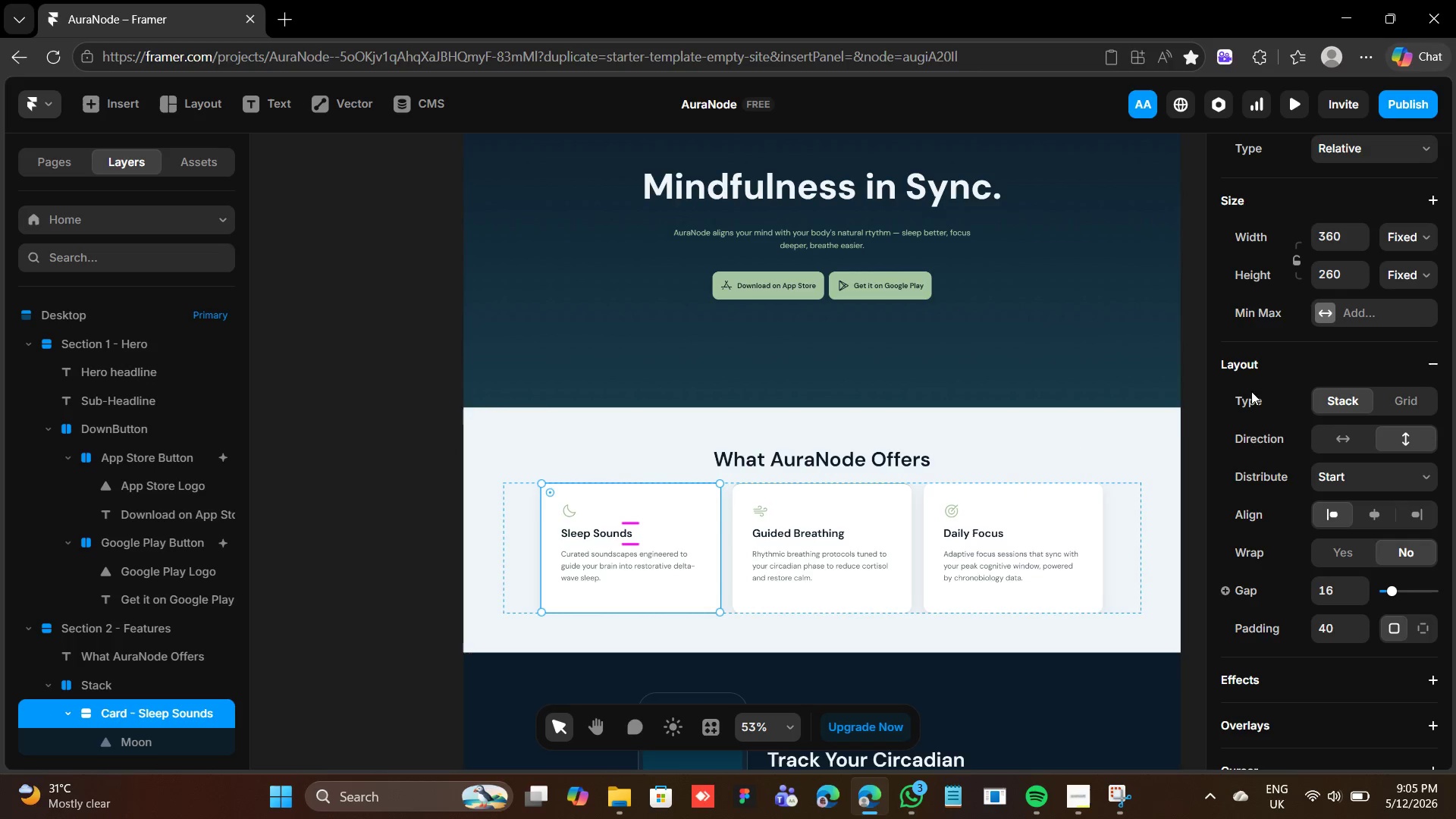 
scroll: coordinate [1323, 588], scroll_direction: down, amount: 2.0
 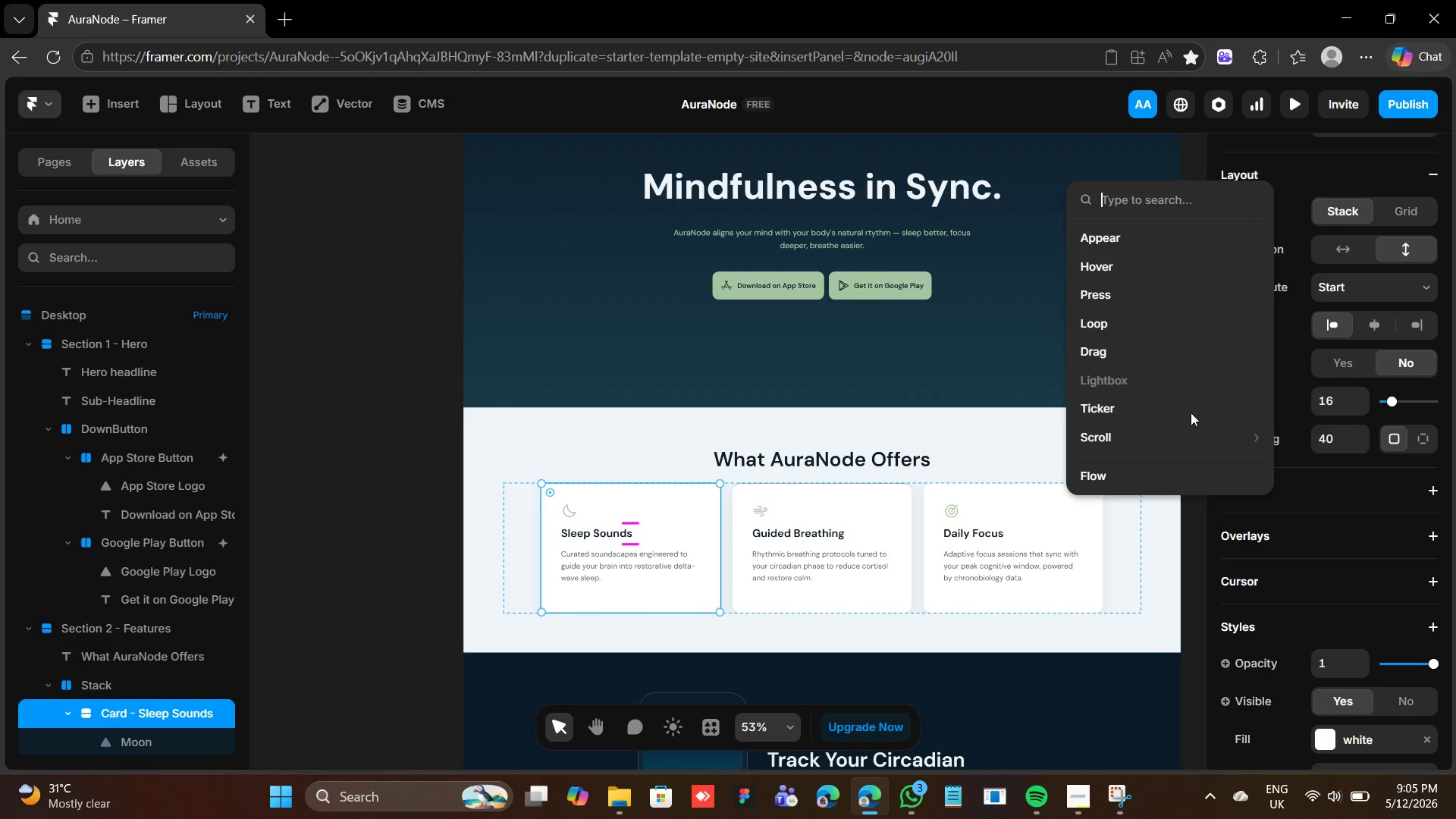 
mouse_move([1093, 284])
 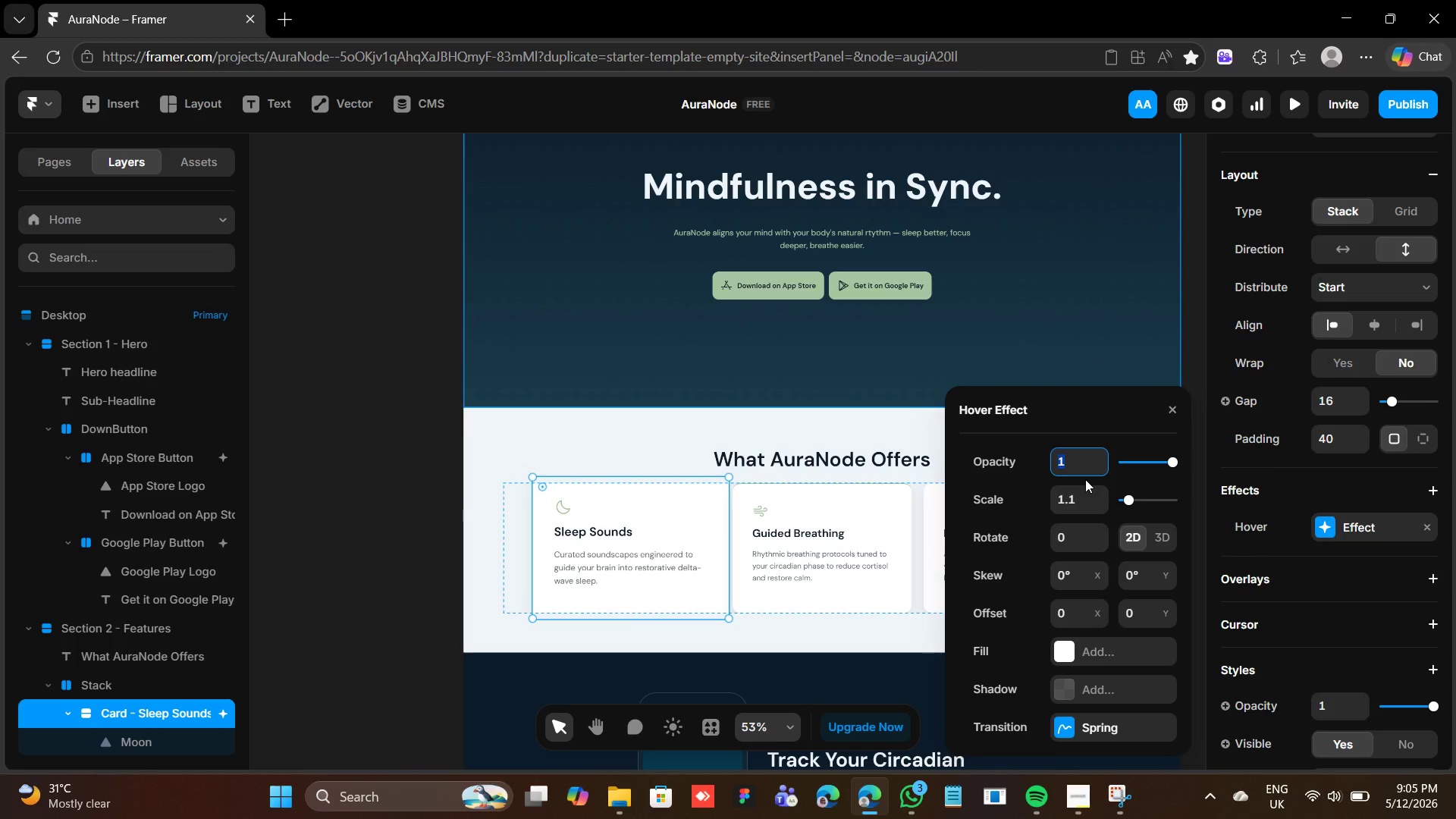 
left_click([1066, 493])
 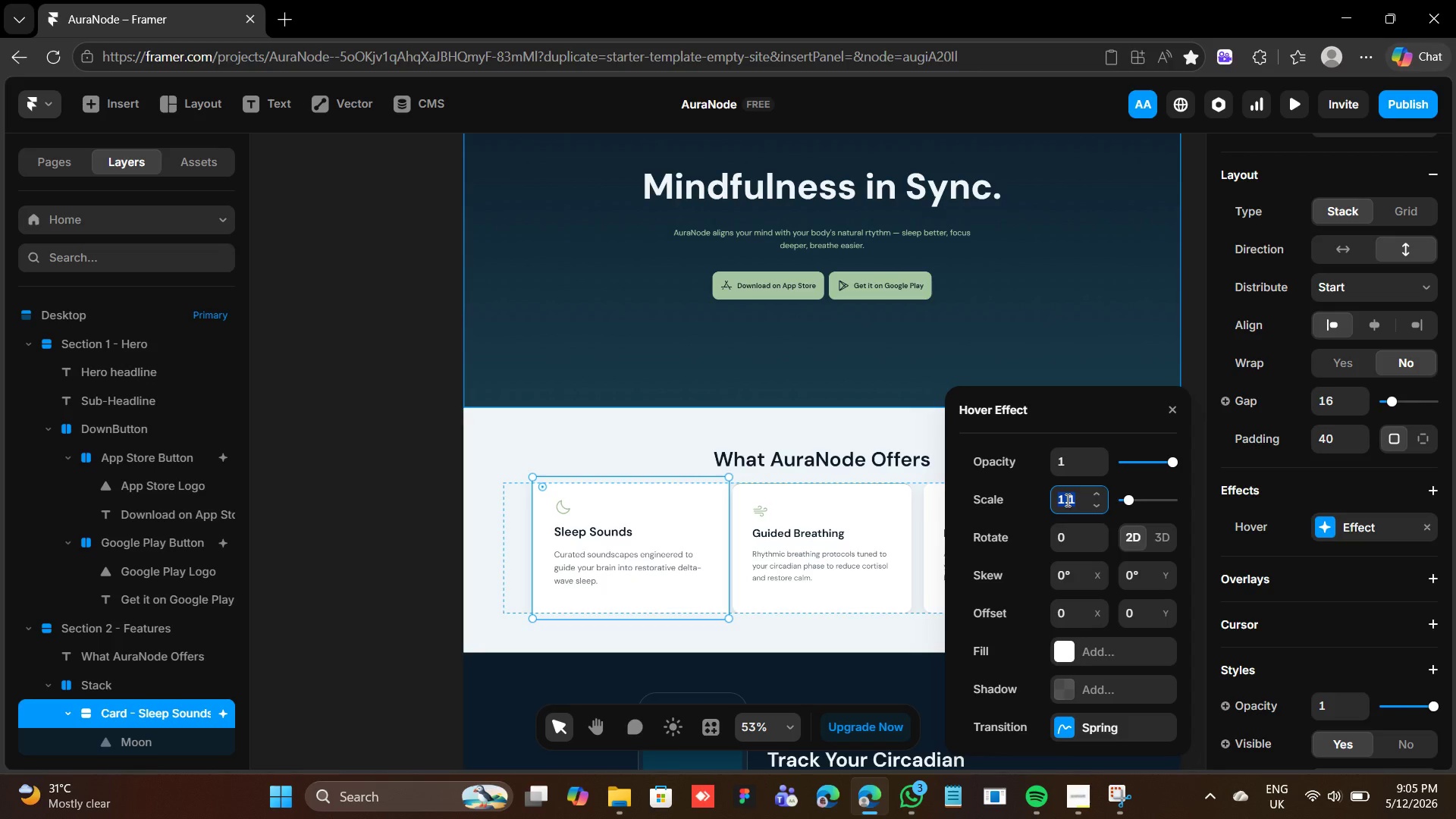 
type(1.03)
 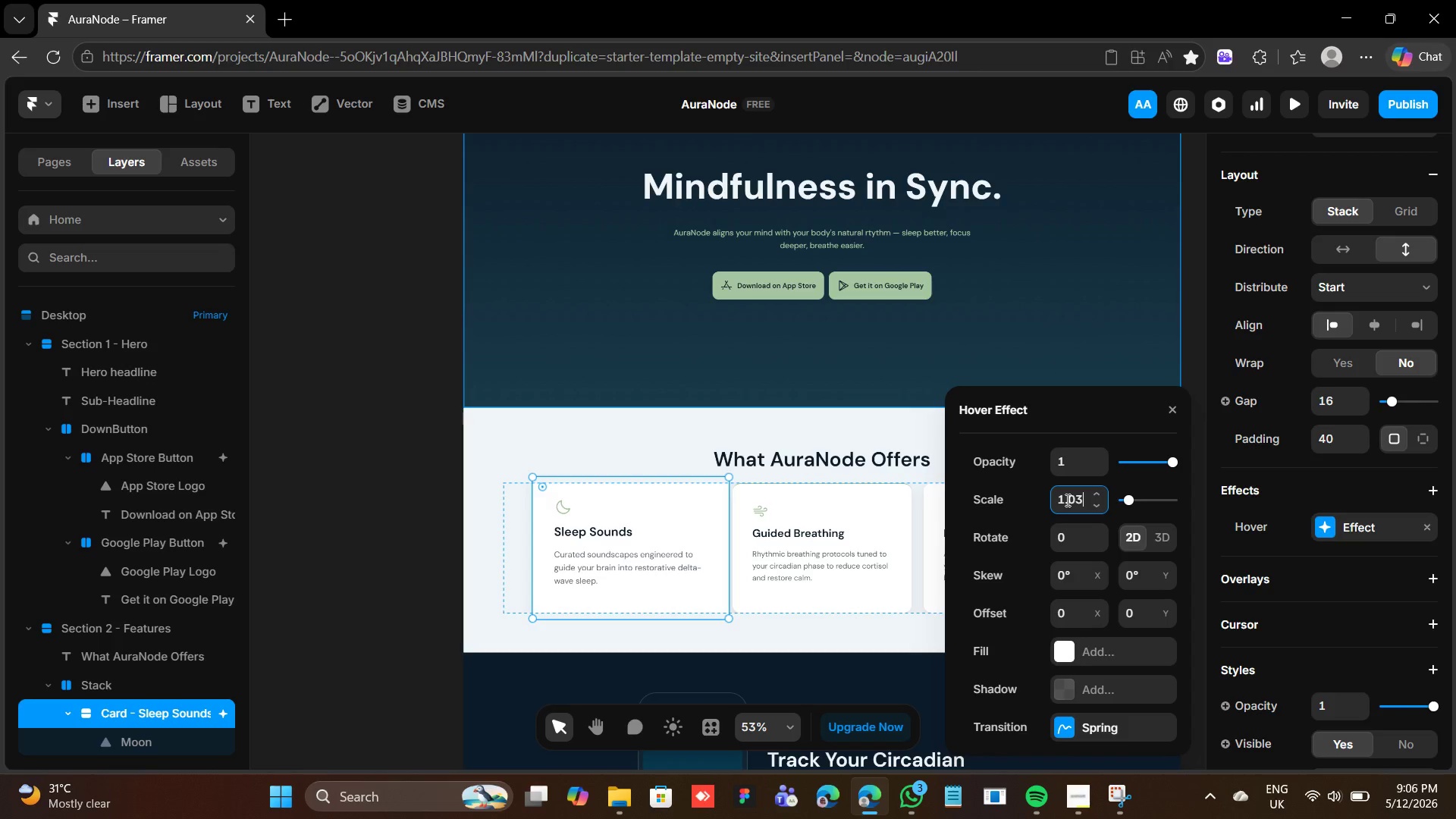 
key(Enter)
 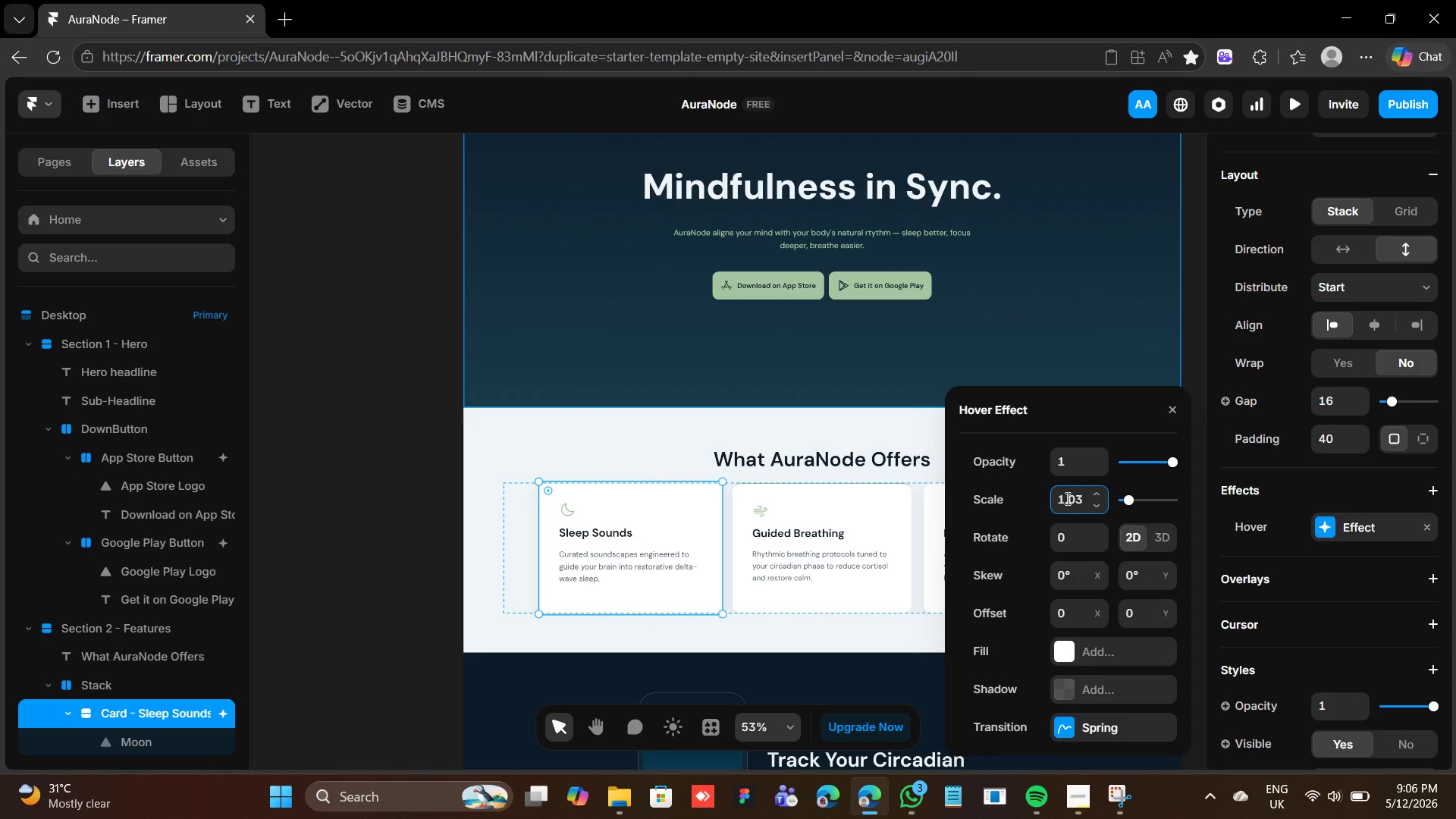 
wait(7.41)
 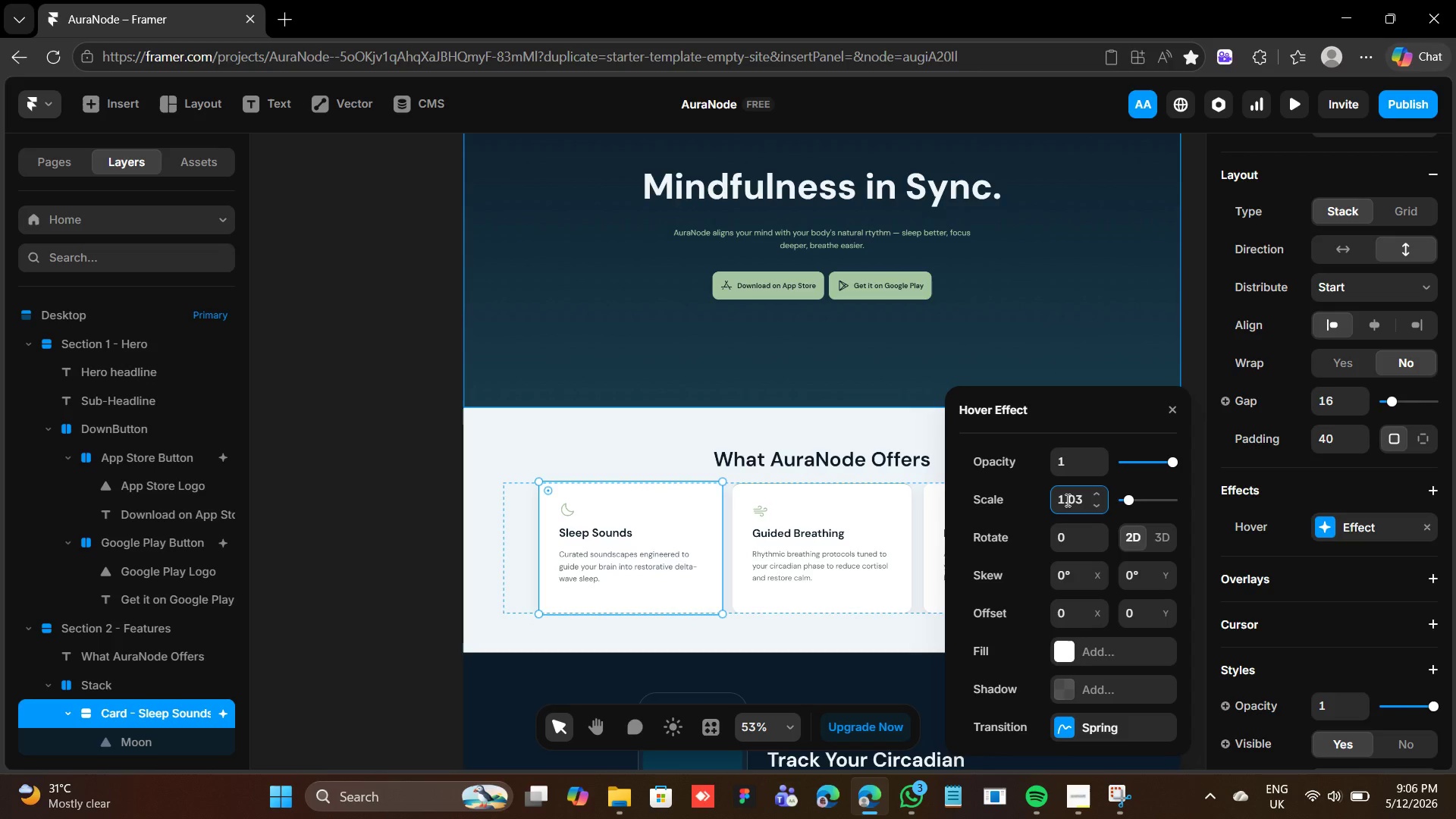 
scroll: coordinate [1100, 558], scroll_direction: down, amount: 1.0
 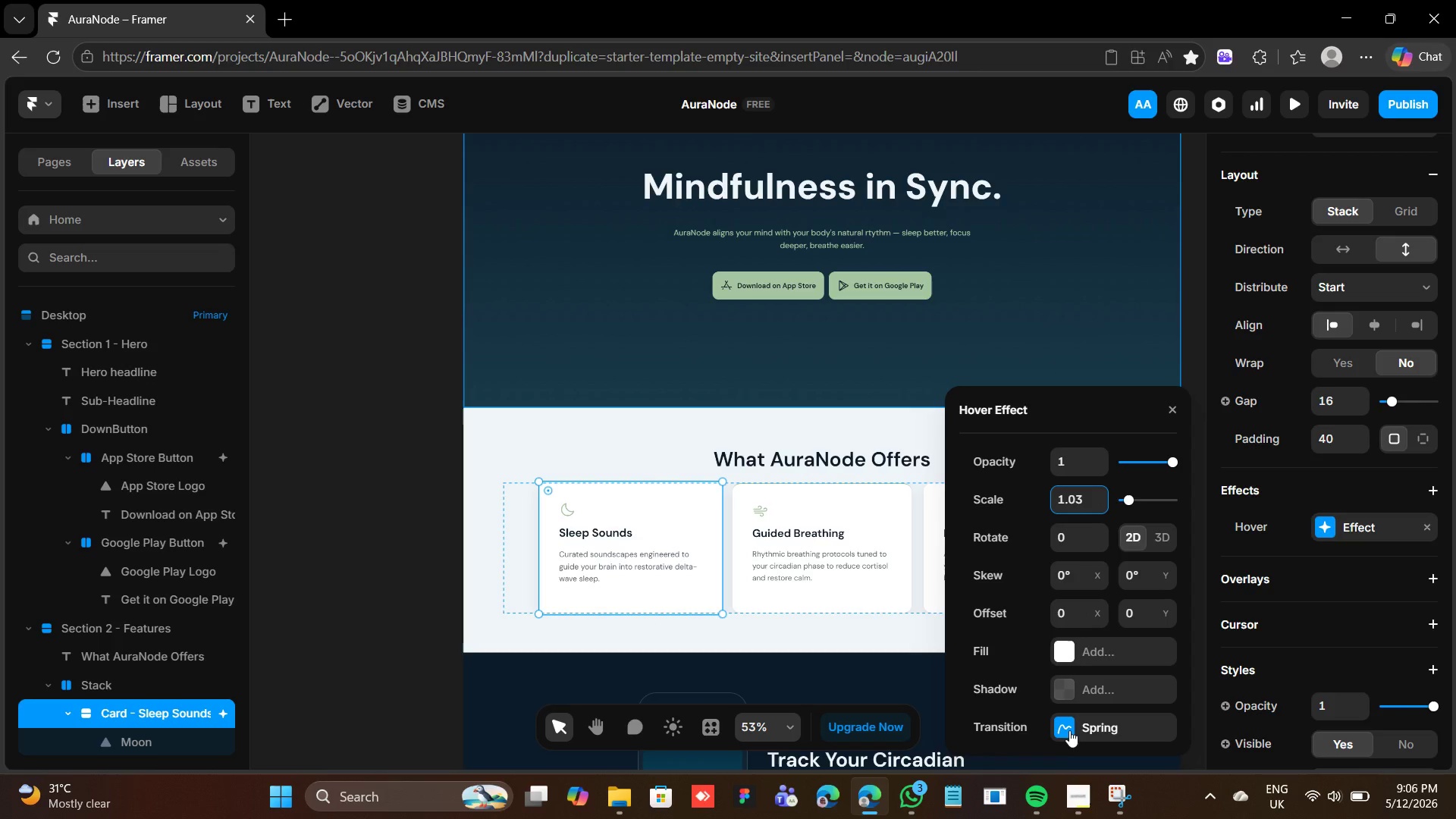 
left_click([1069, 730])
 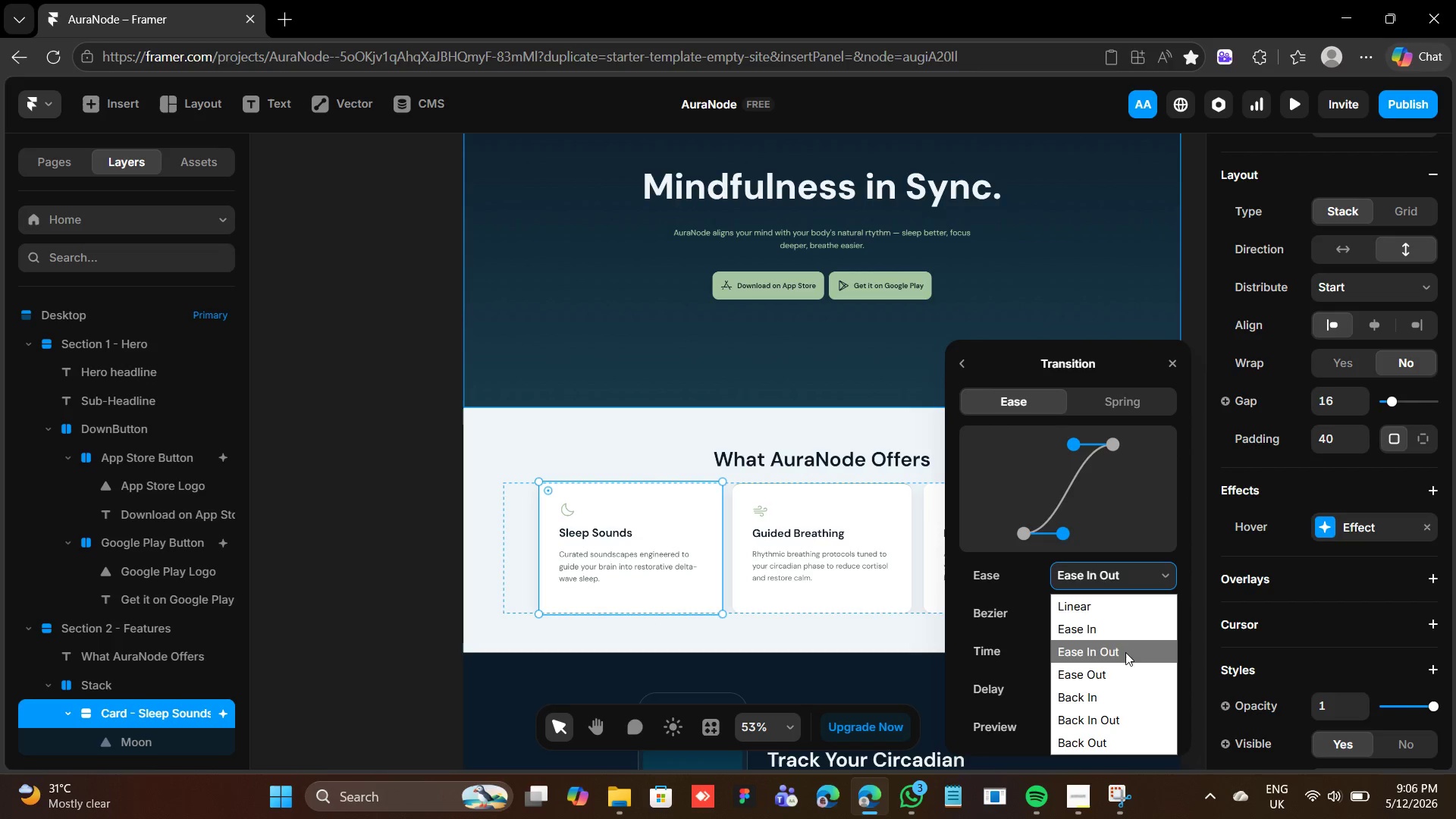 
wait(7.02)
 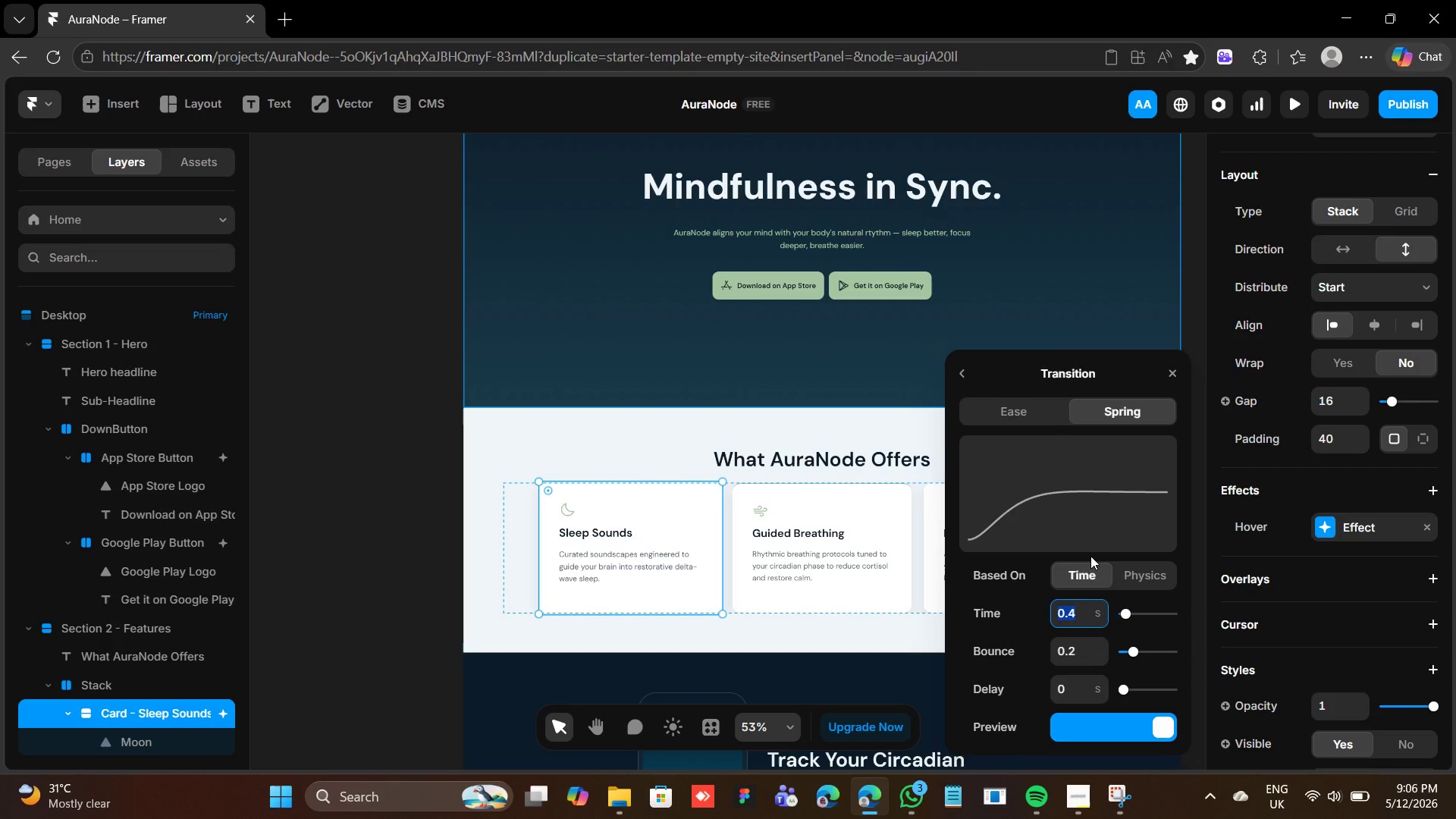 
left_click([1077, 646])
 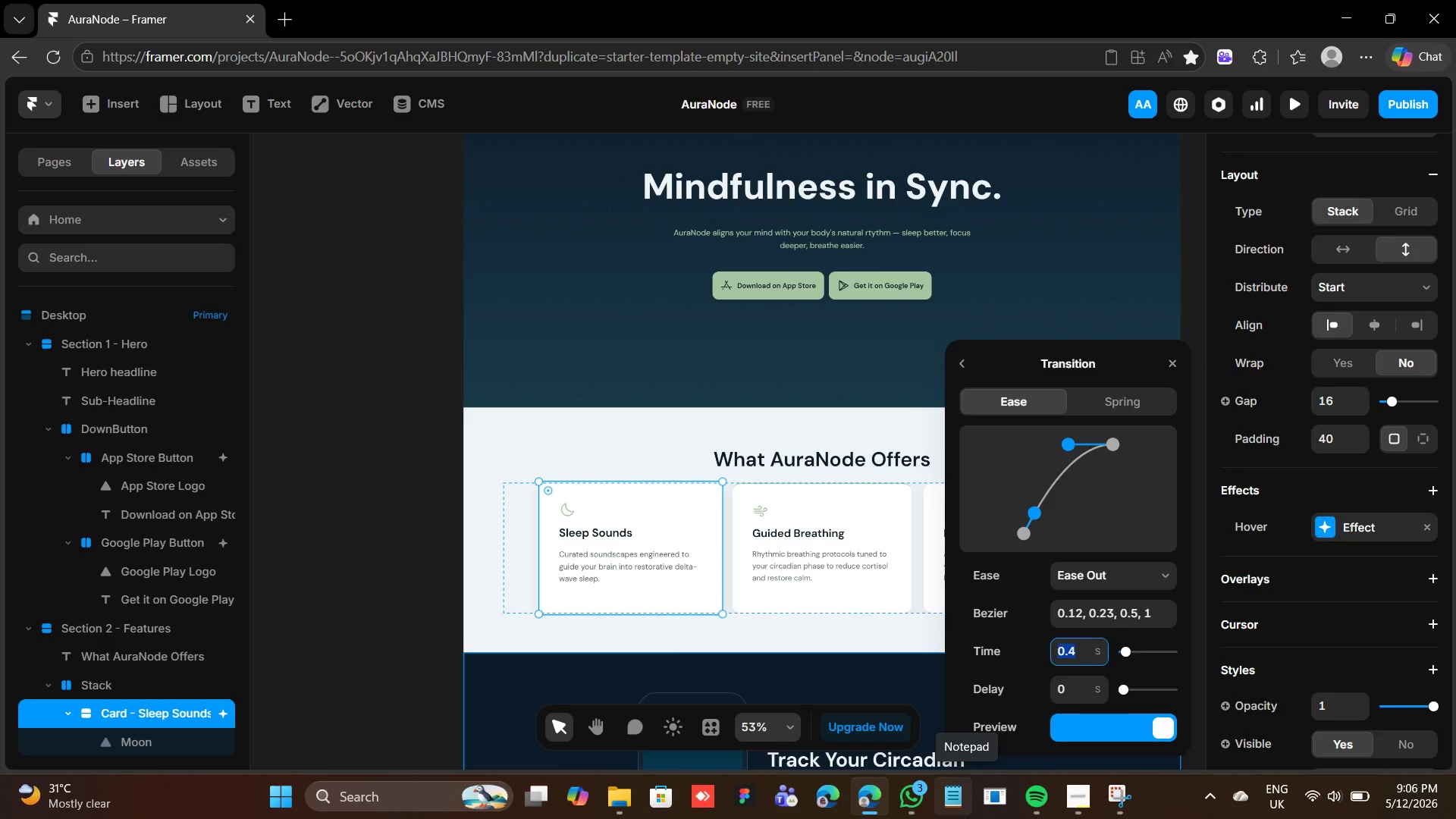 
key(0)
 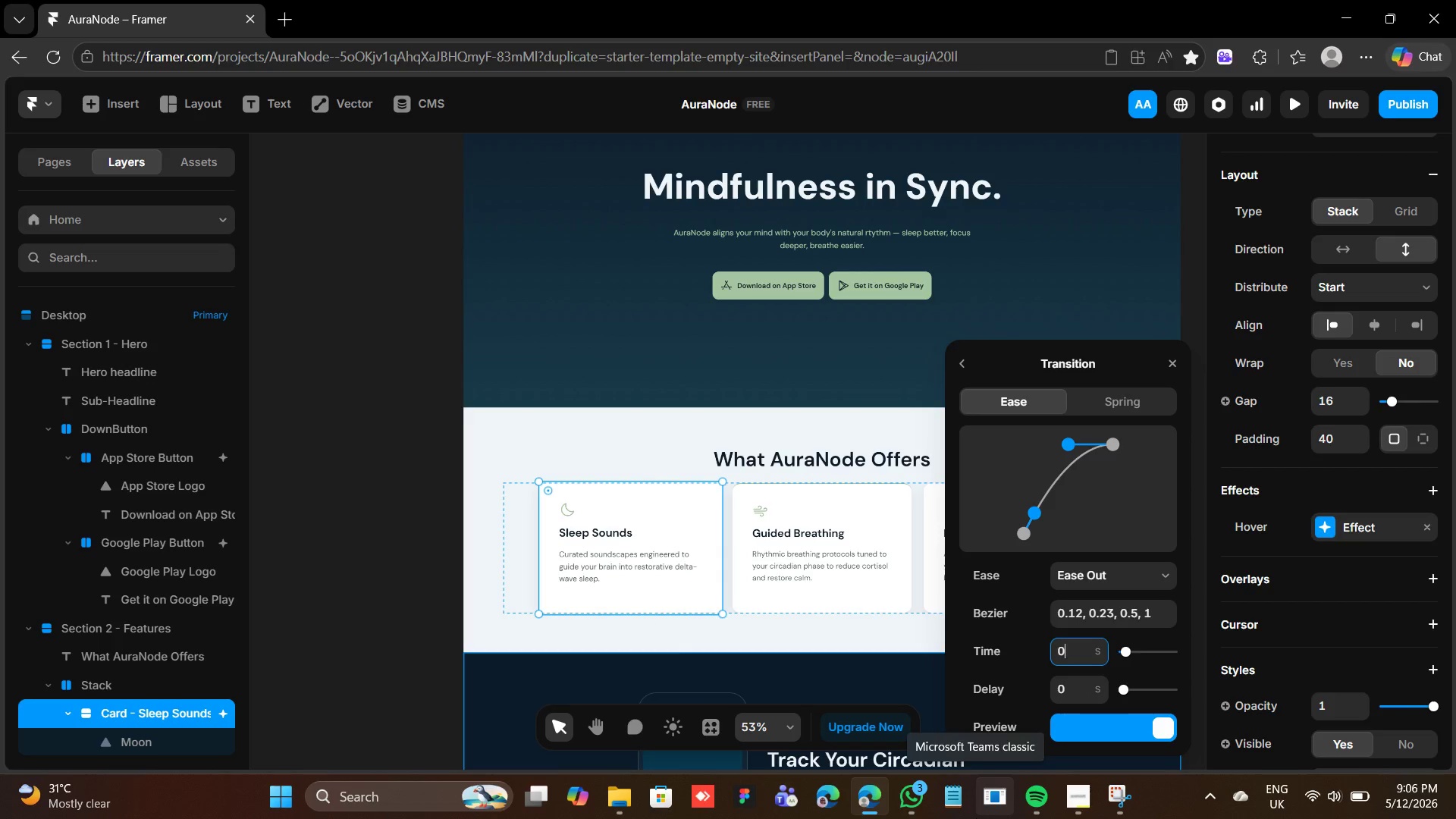 
key(Period)
 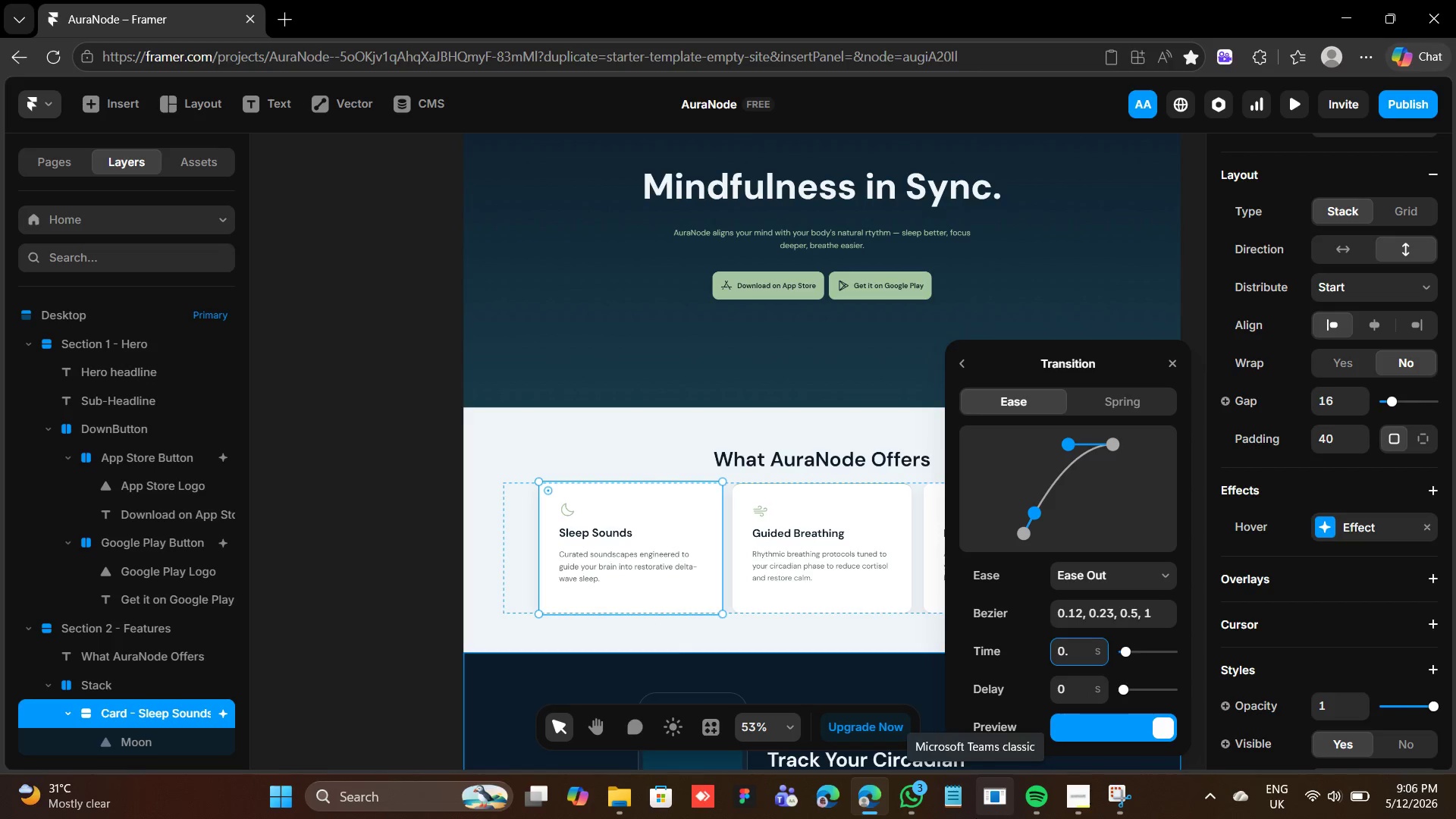 
key(2)
 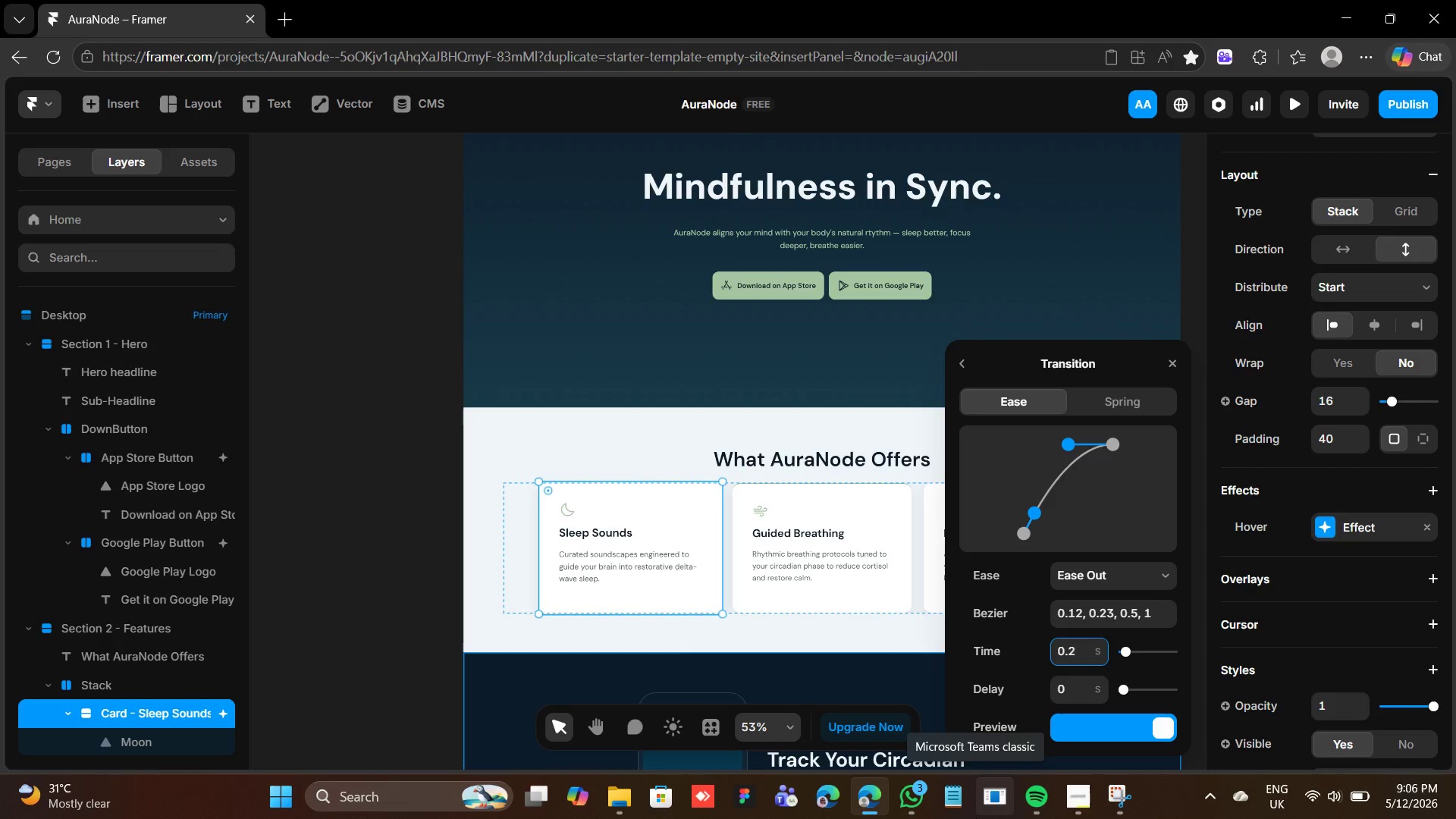 
key(Enter)
 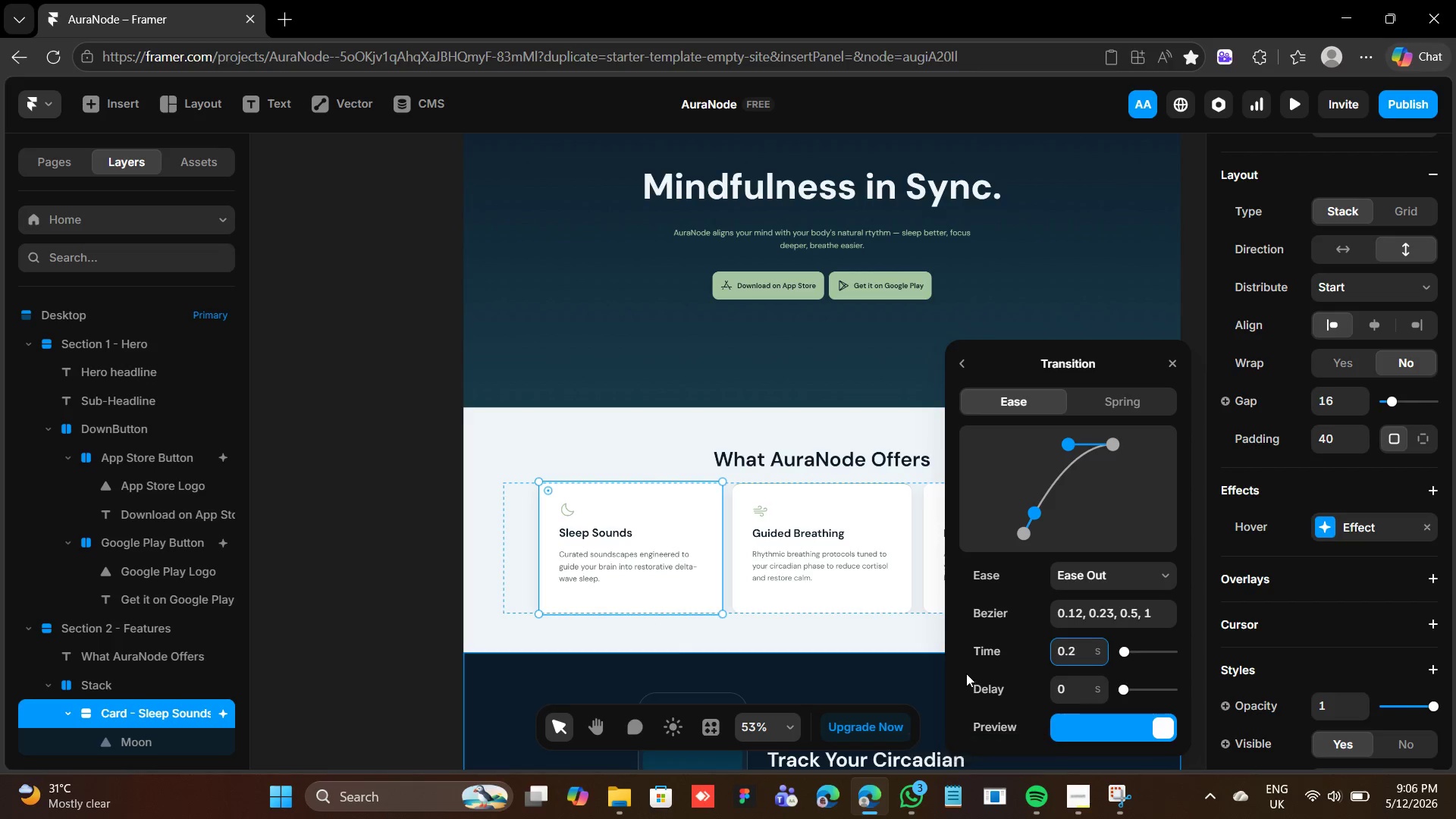 
mouse_move([1144, 369])
 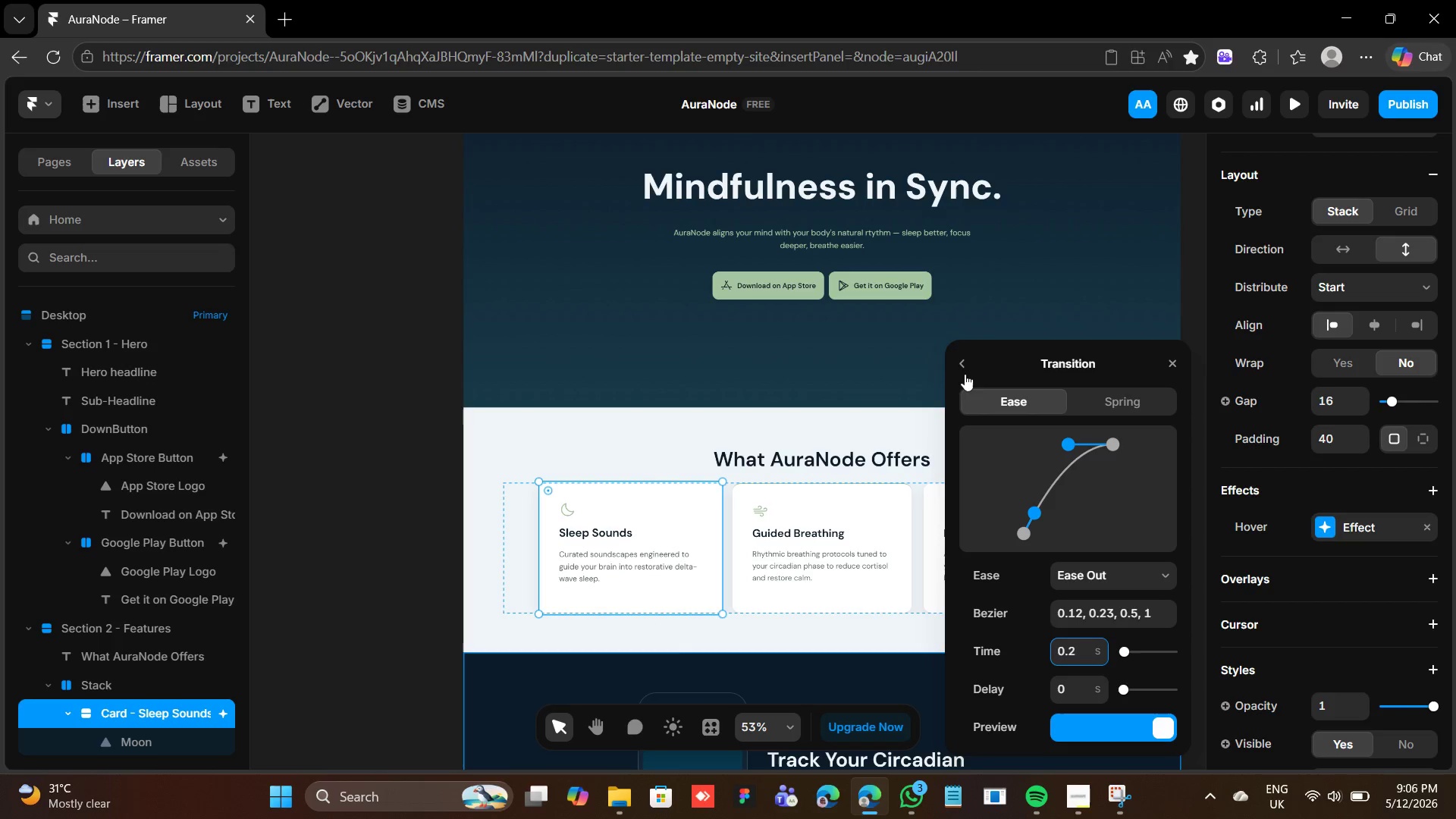 
left_click([962, 372])
 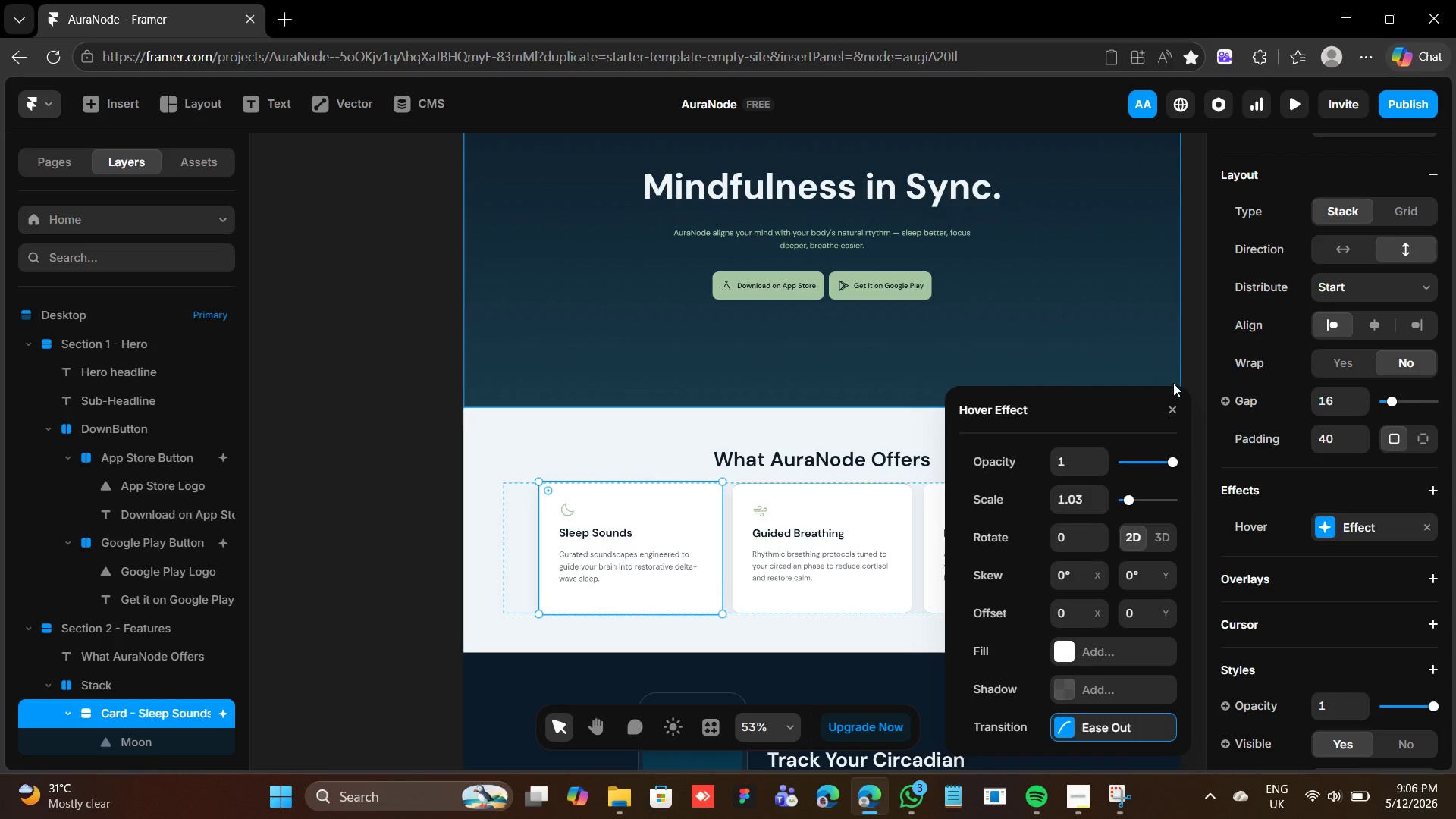 
left_click([1174, 403])
 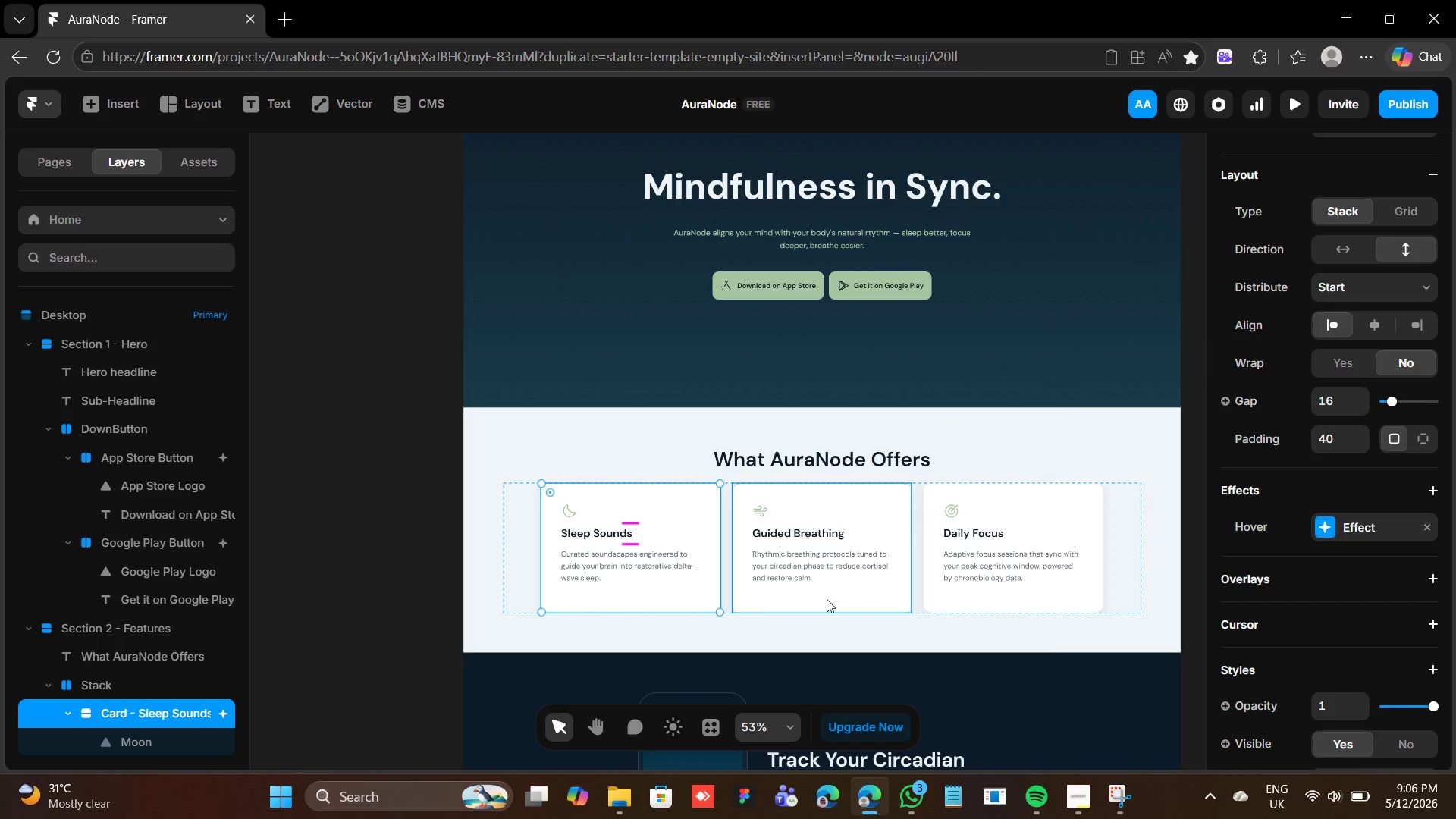 
left_click([827, 597])
 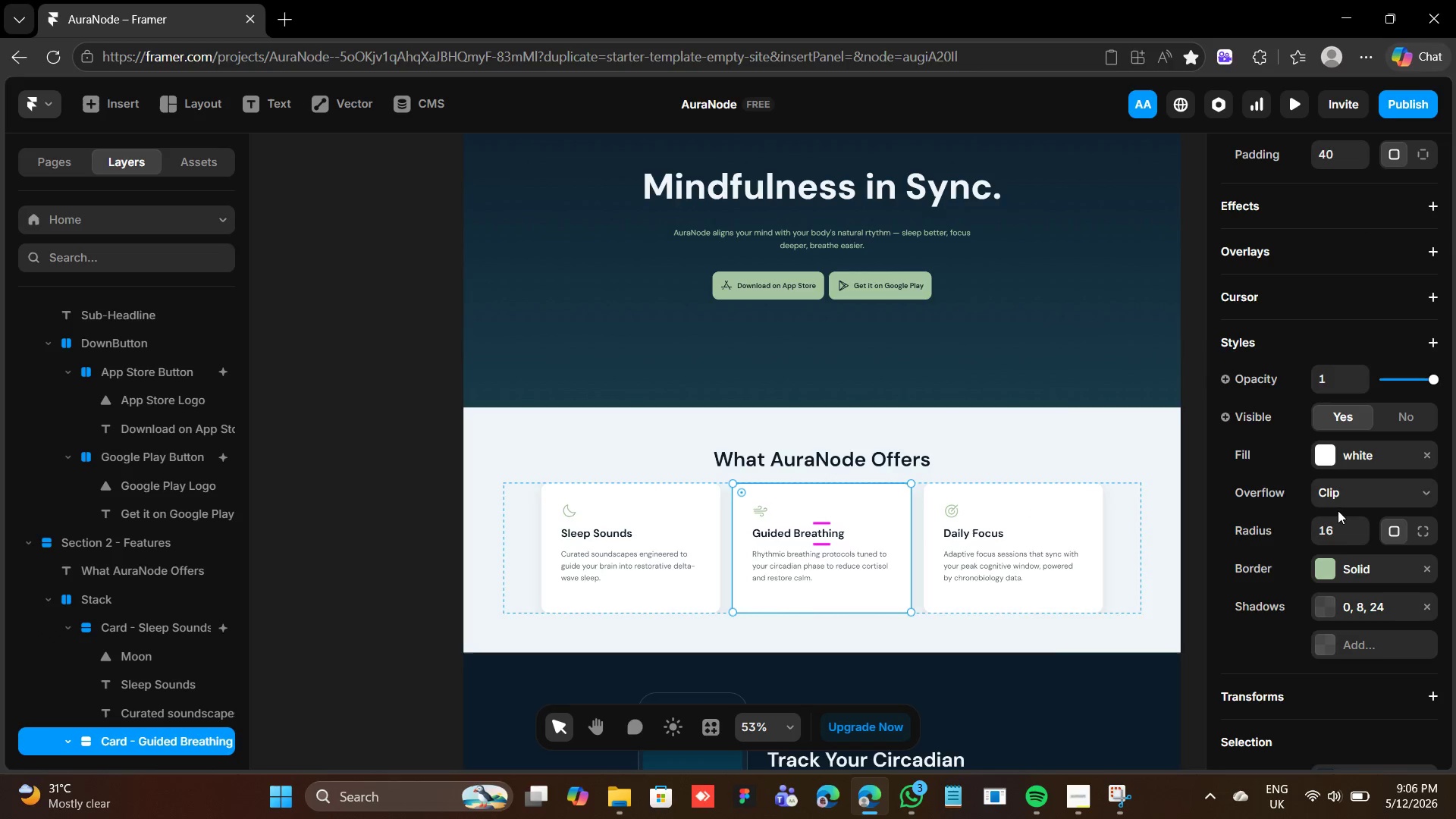 
scroll: coordinate [1332, 570], scroll_direction: down, amount: 4.0
 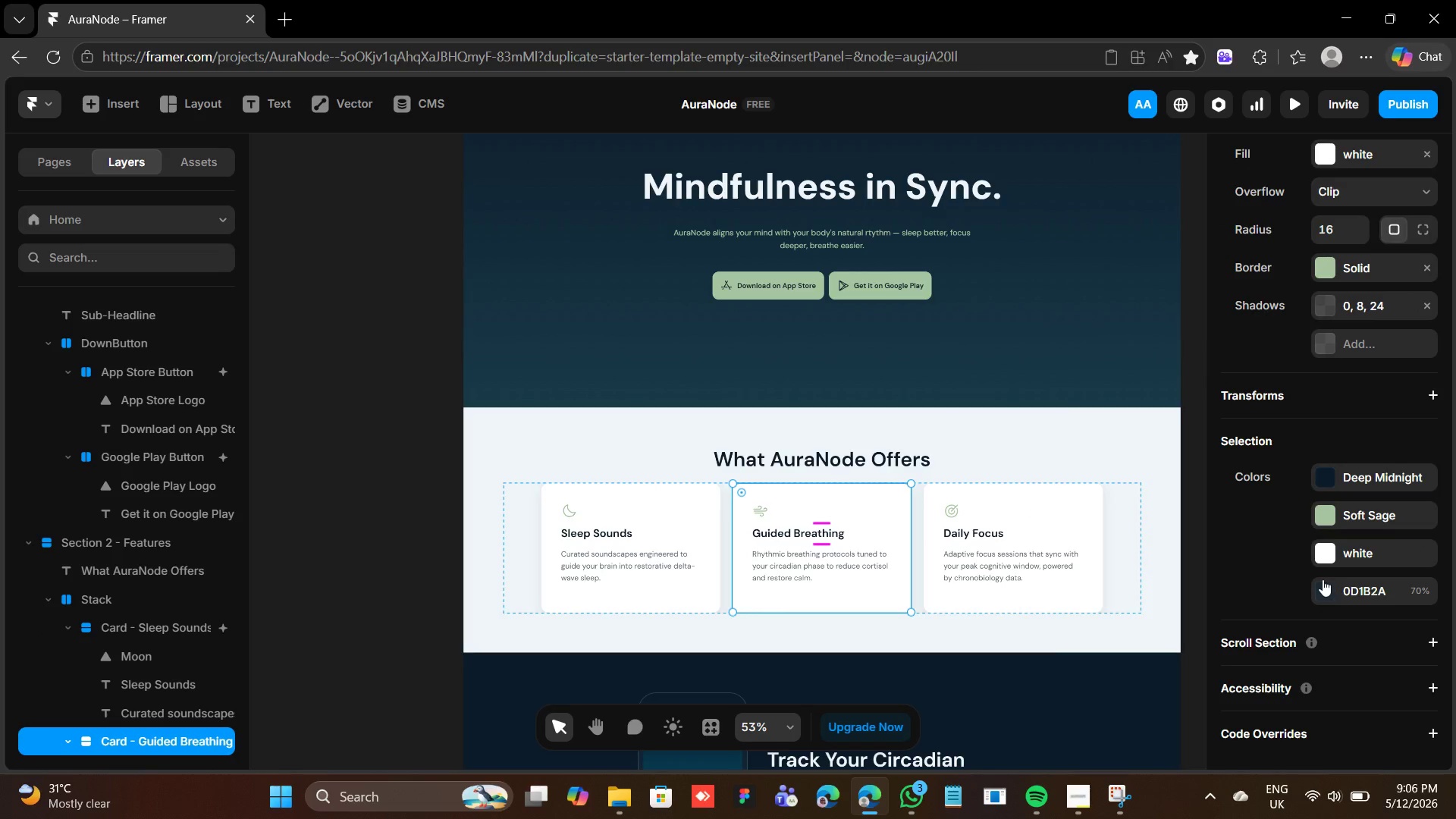 
scroll: coordinate [1323, 575], scroll_direction: up, amount: 1.0
 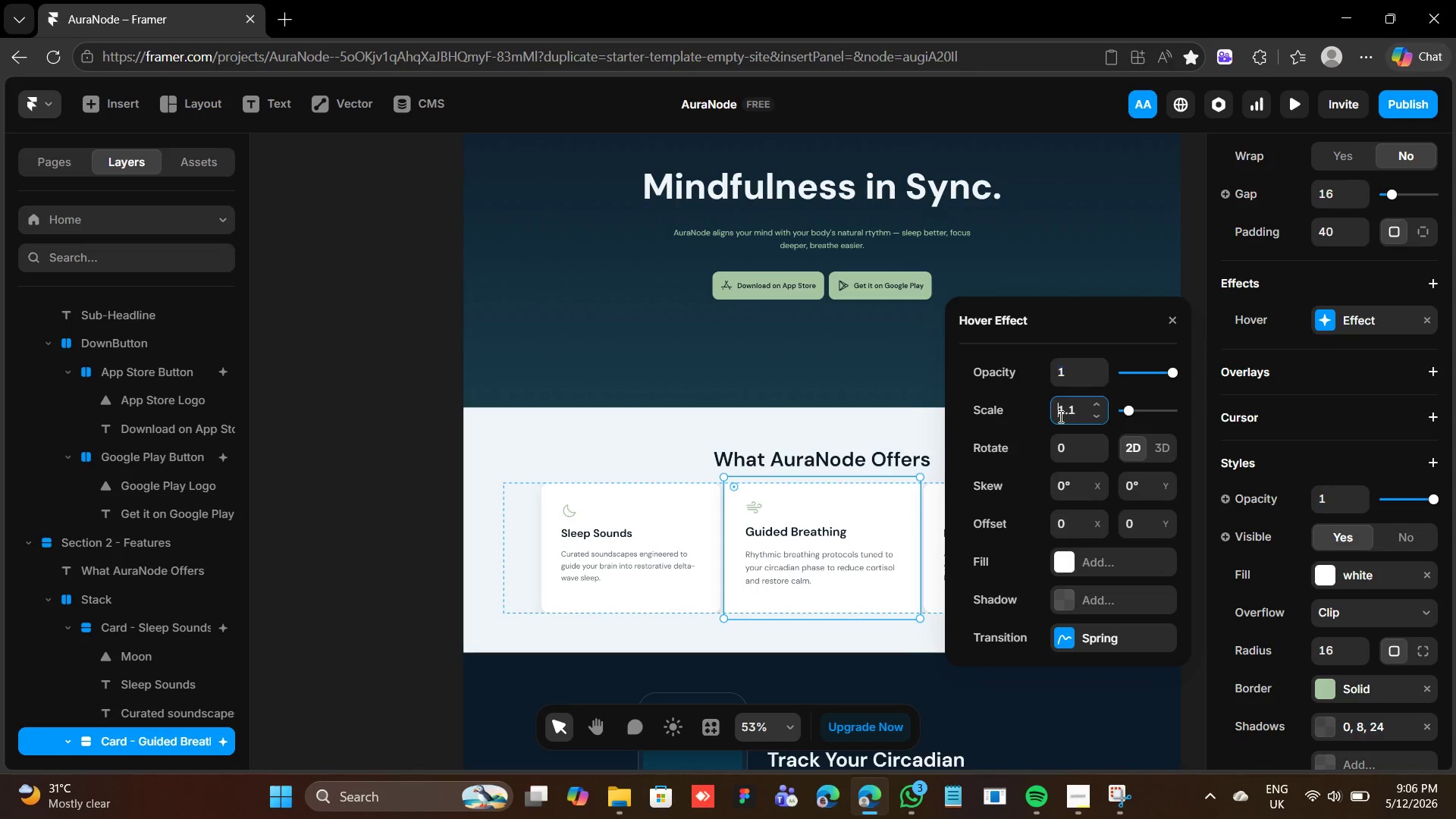 
type(1.03)
 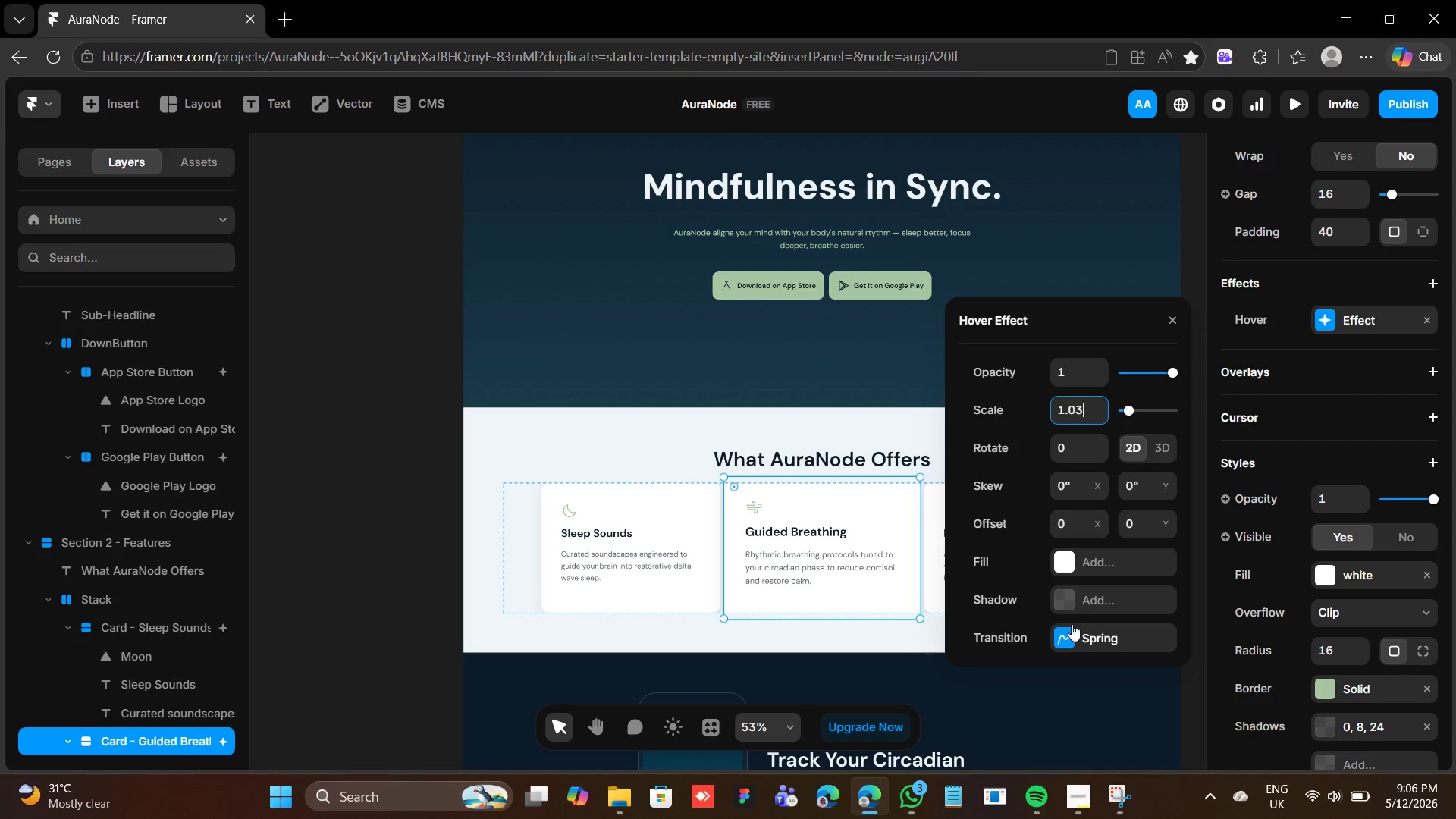 
left_click([1065, 639])
 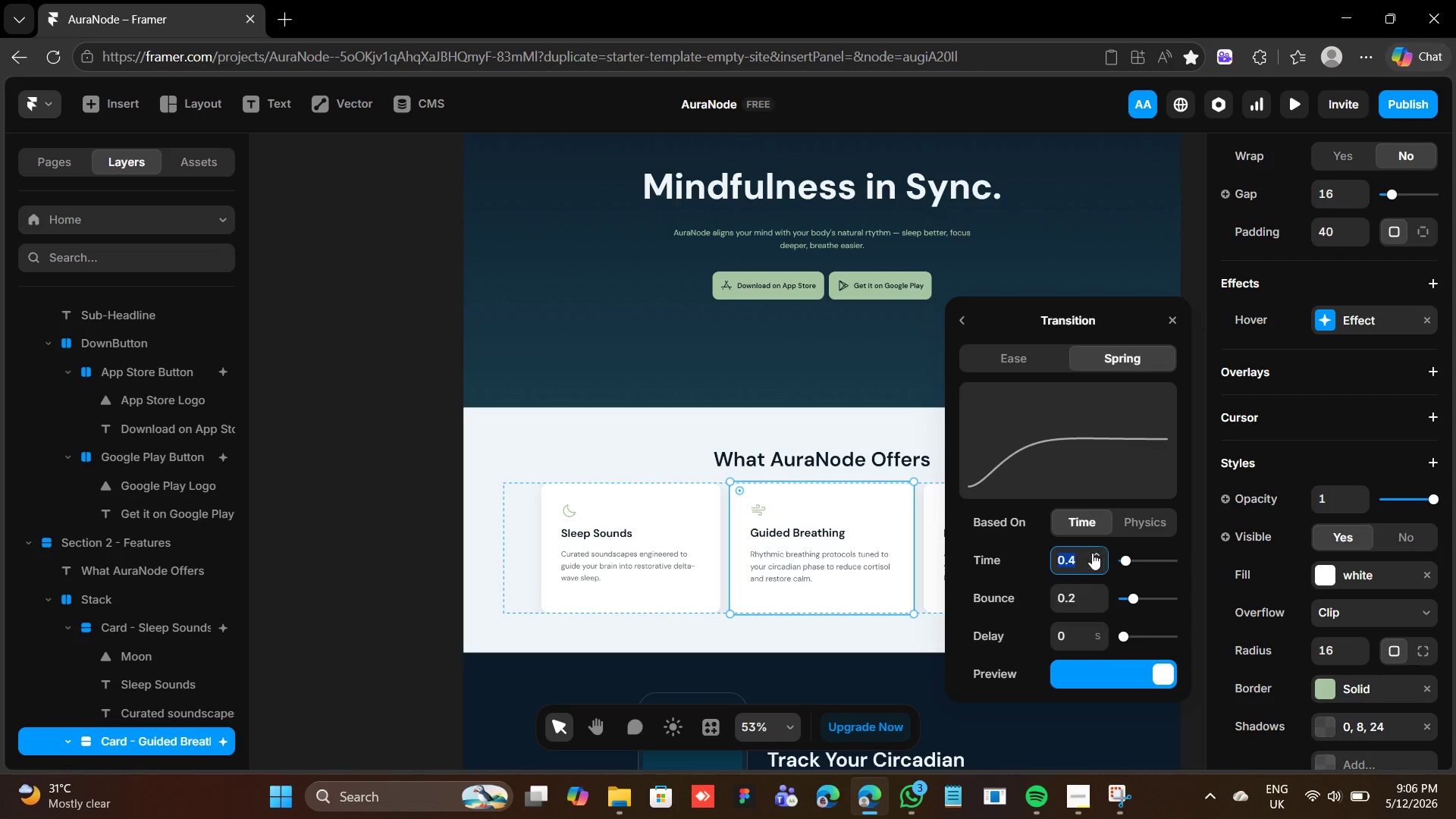 
left_click([1093, 562])
 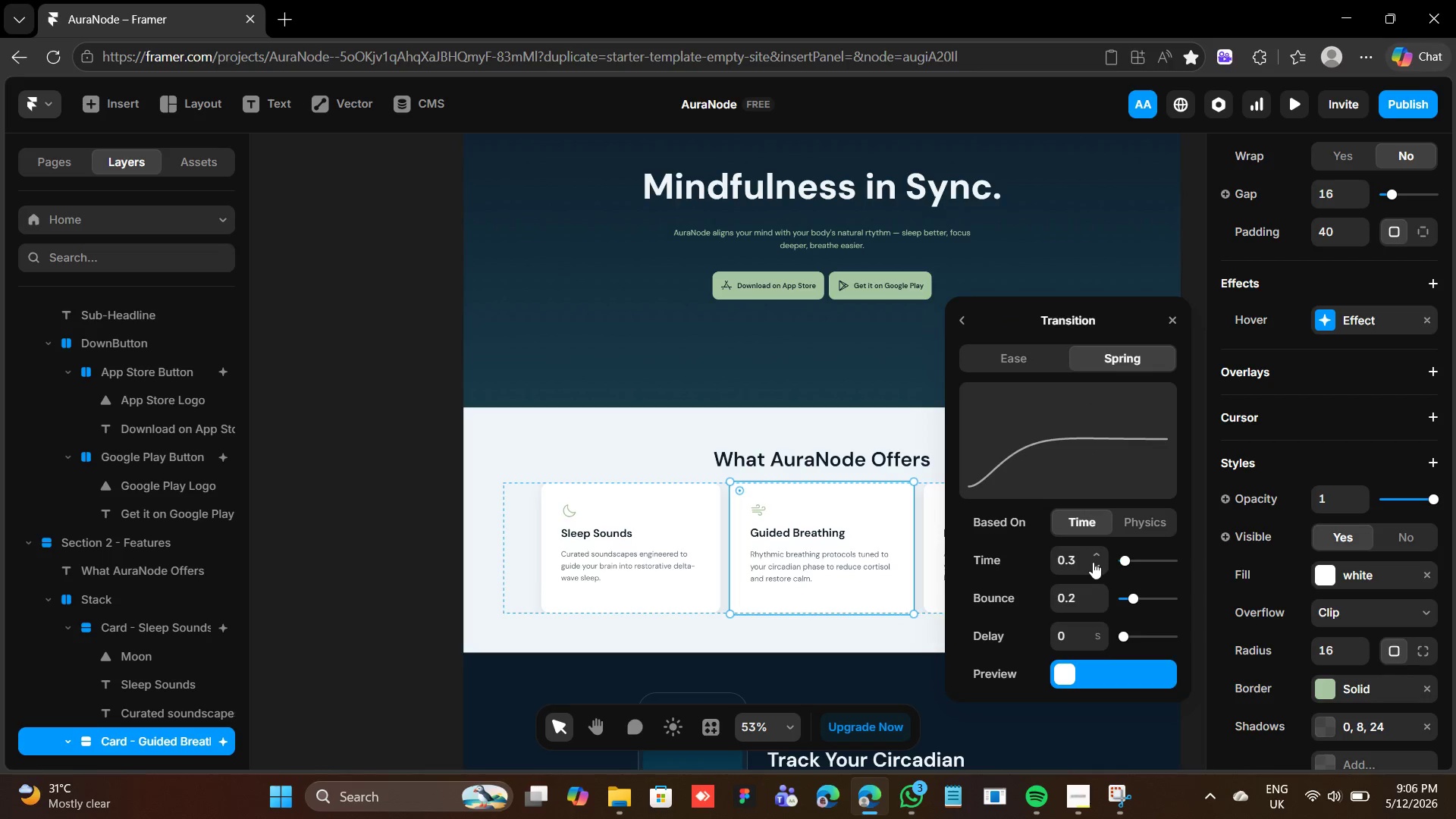 
left_click([1093, 562])
 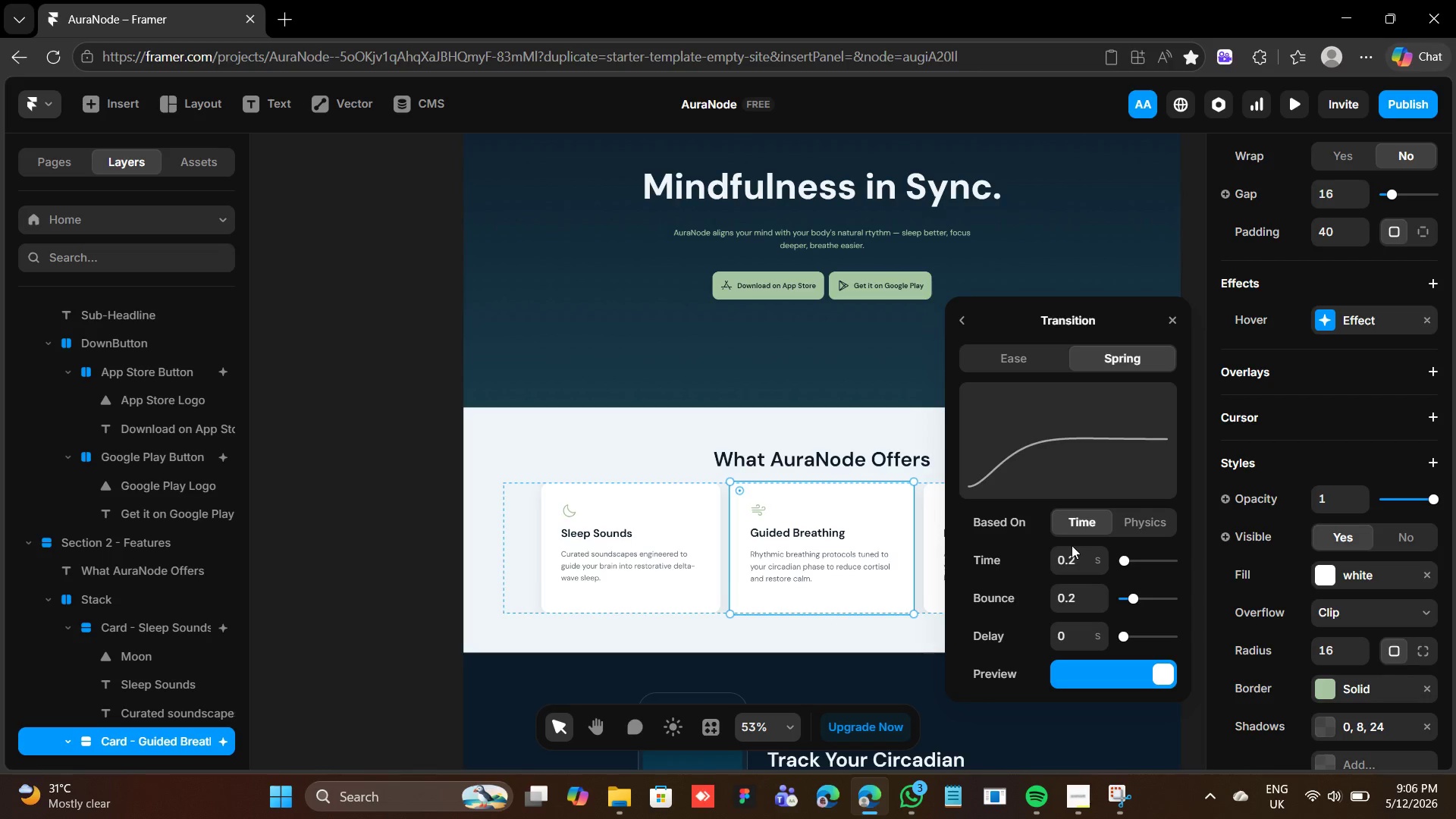 
wait(5.52)
 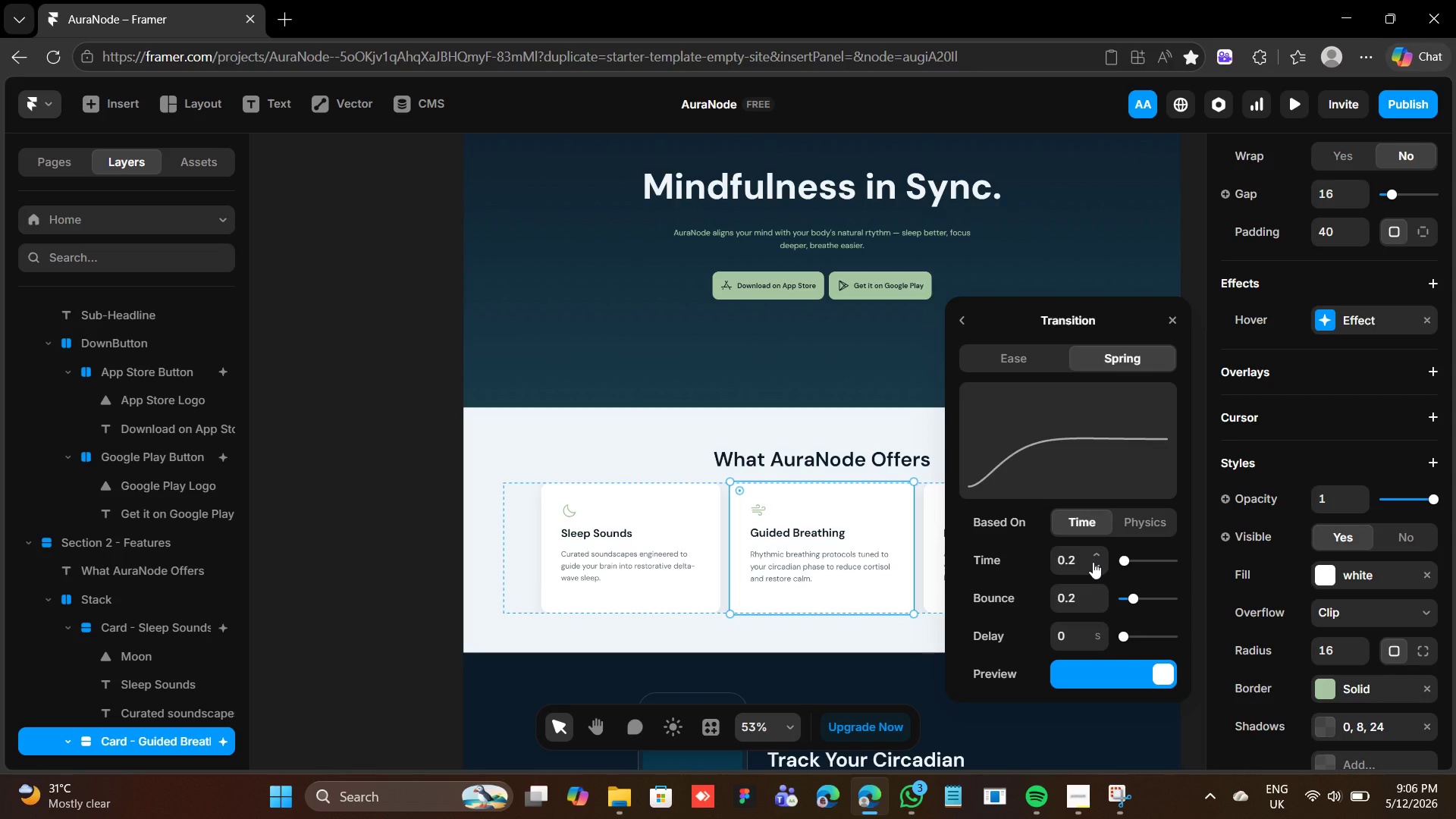 
left_click([1031, 358])
 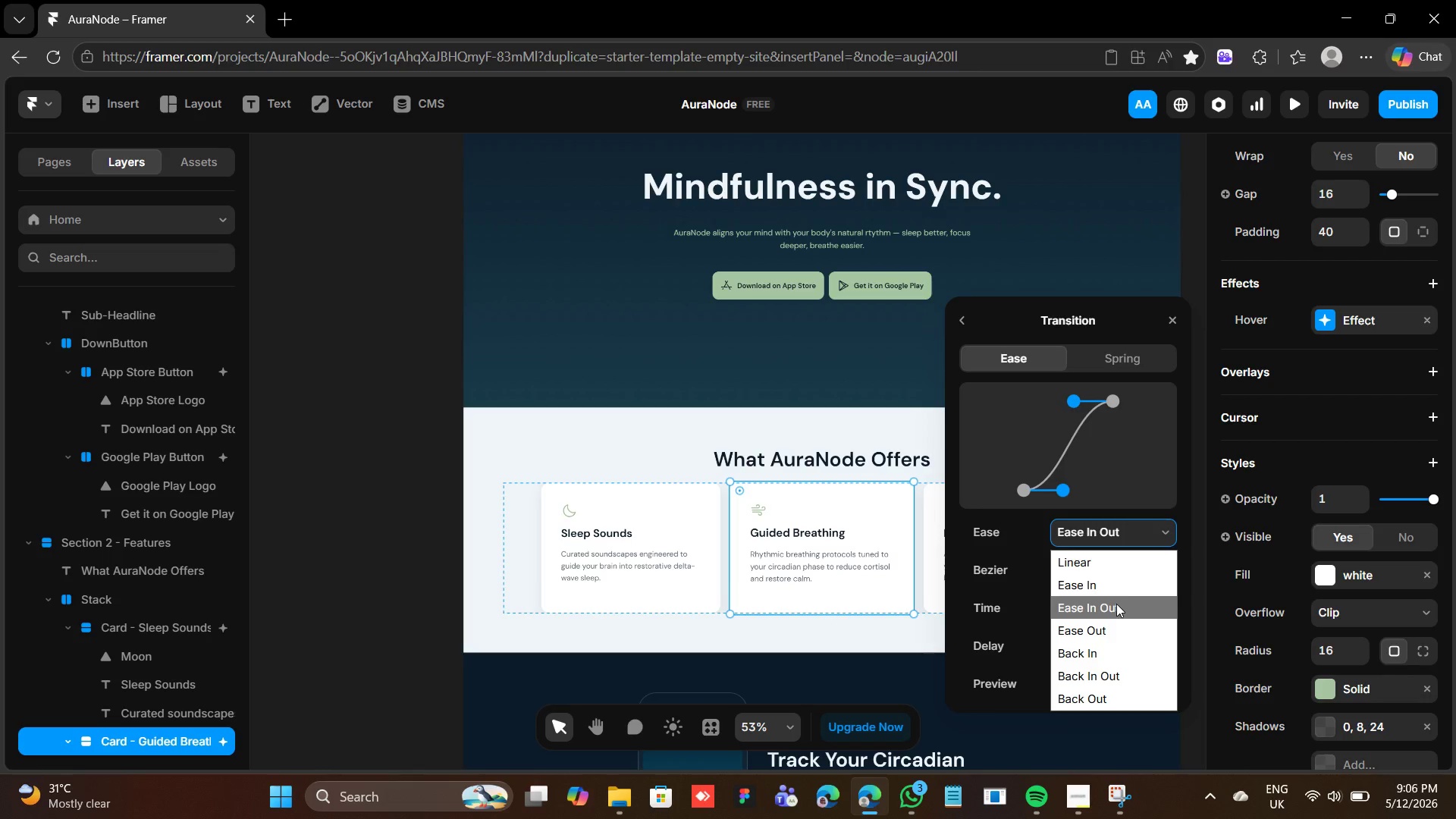 
left_click([1106, 629])
 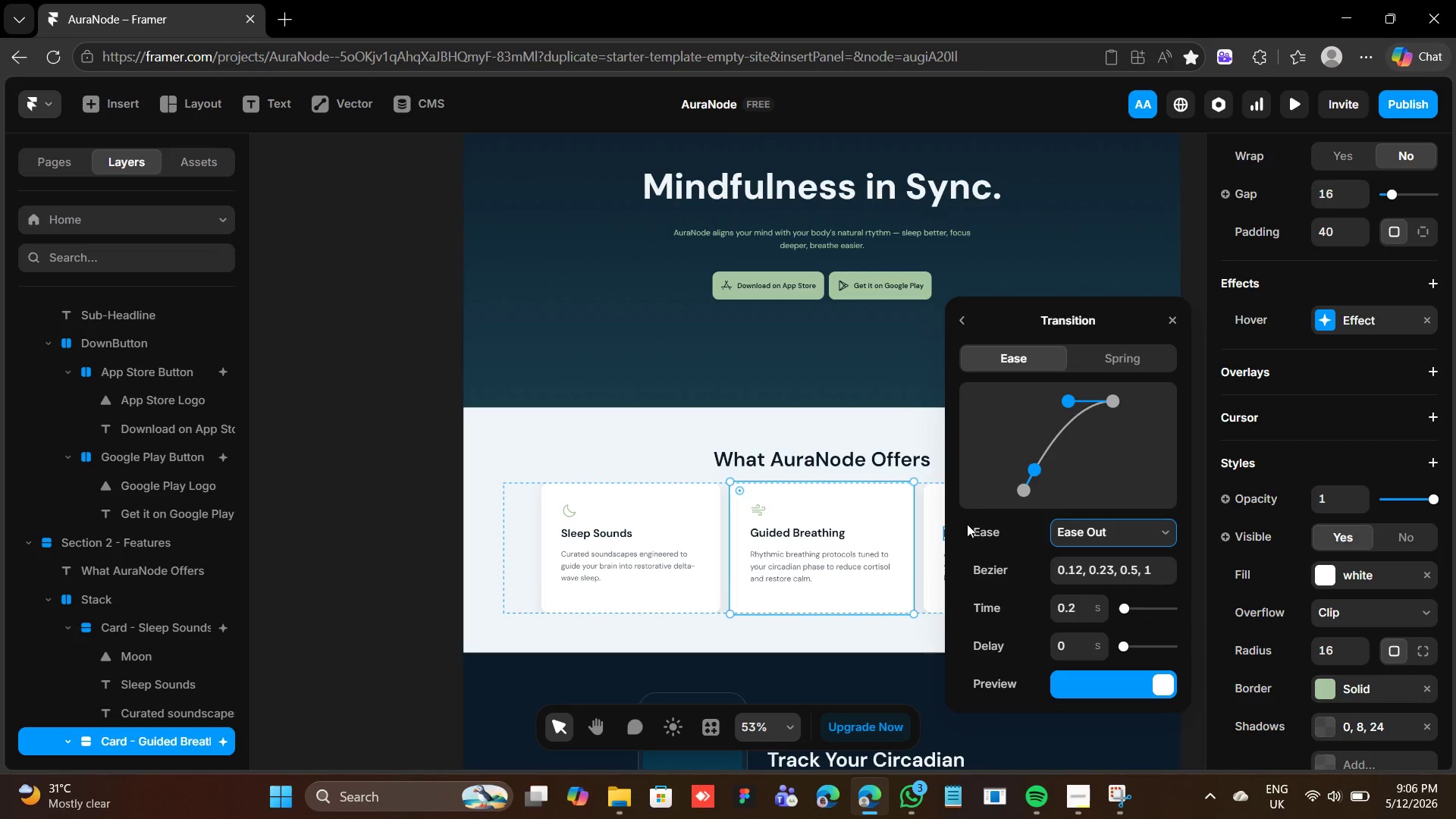 
left_click([934, 534])
 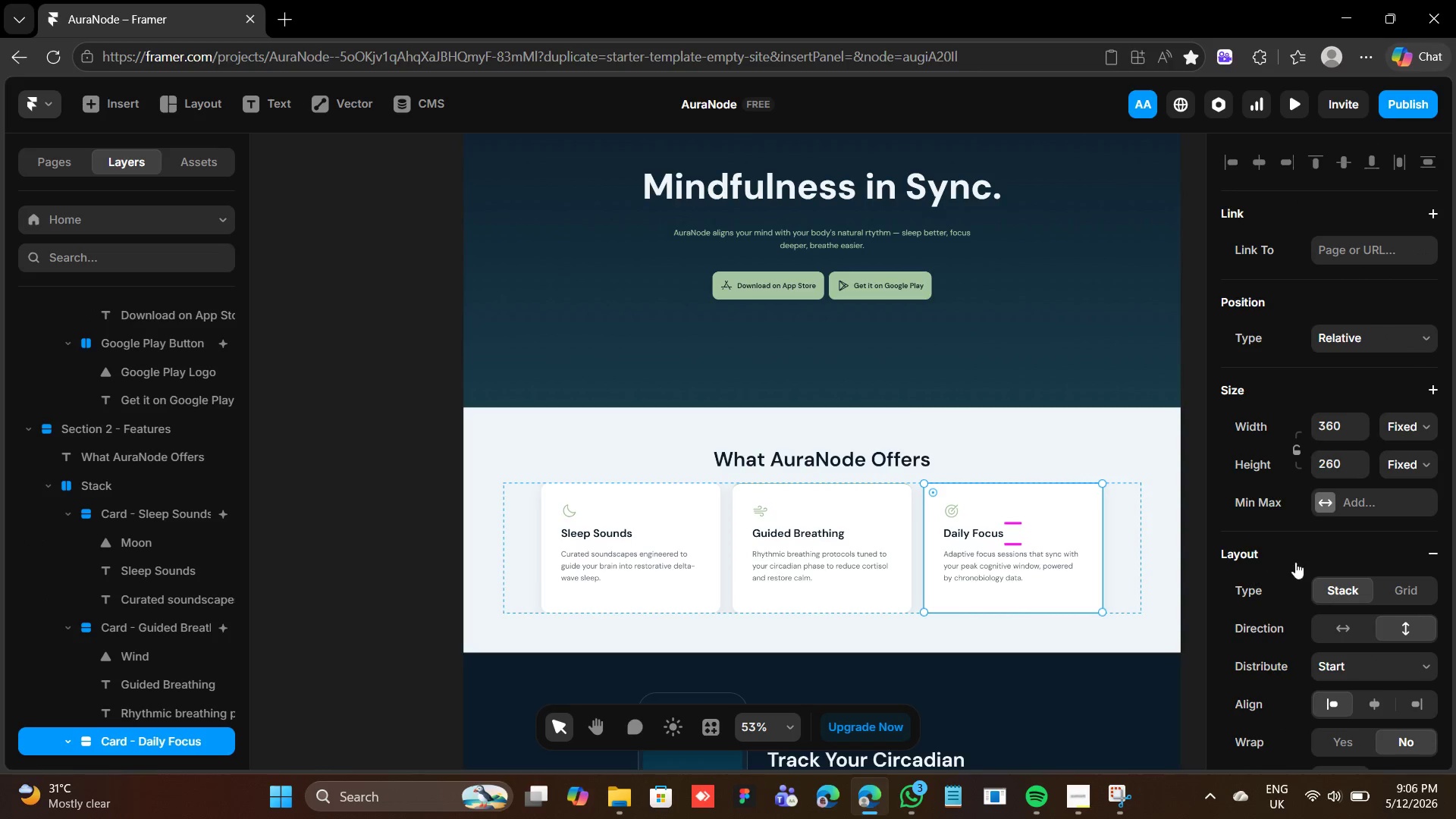 
mouse_move([1329, 629])
 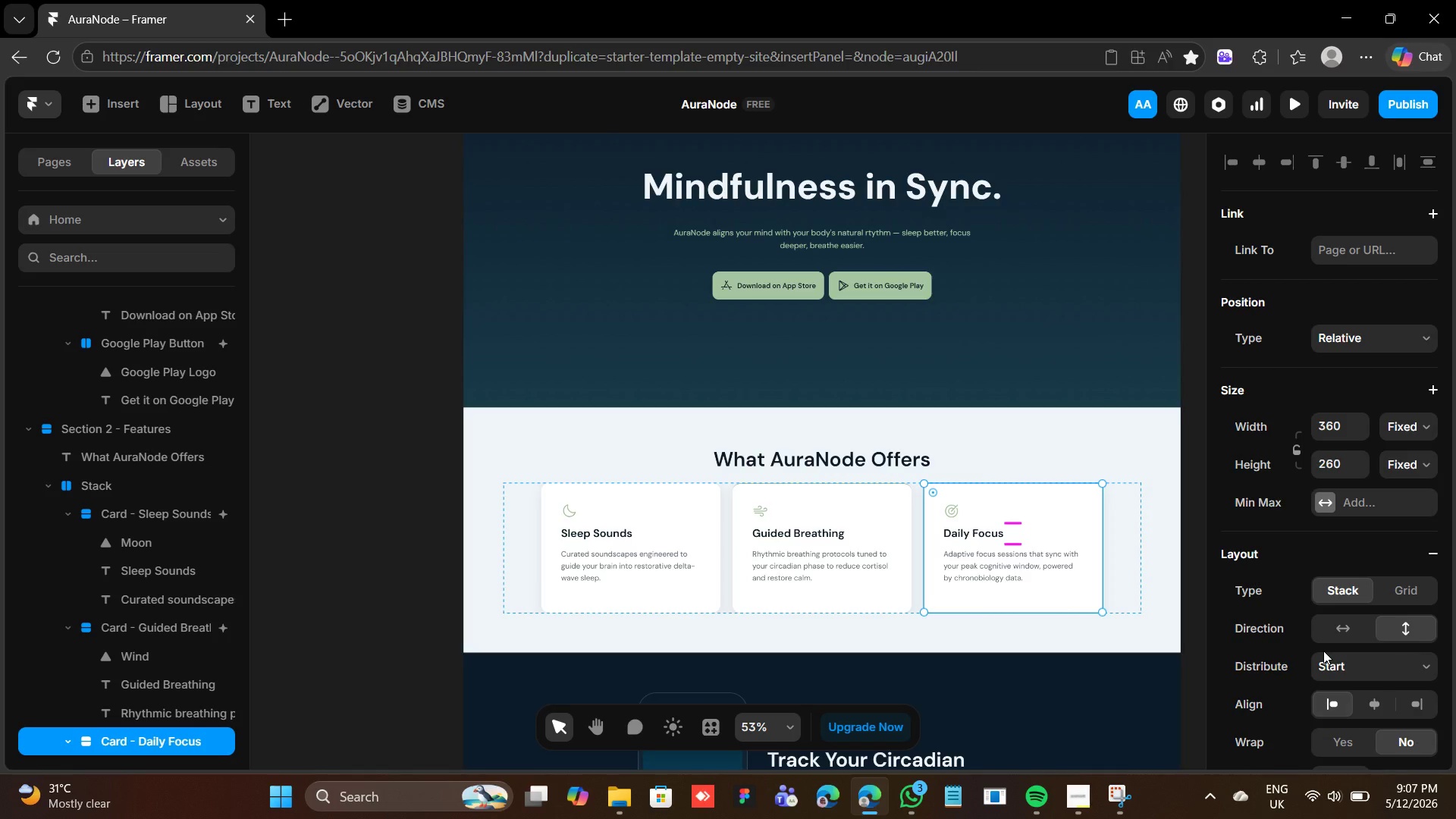 
scroll: coordinate [1329, 656], scroll_direction: down, amount: 3.0
 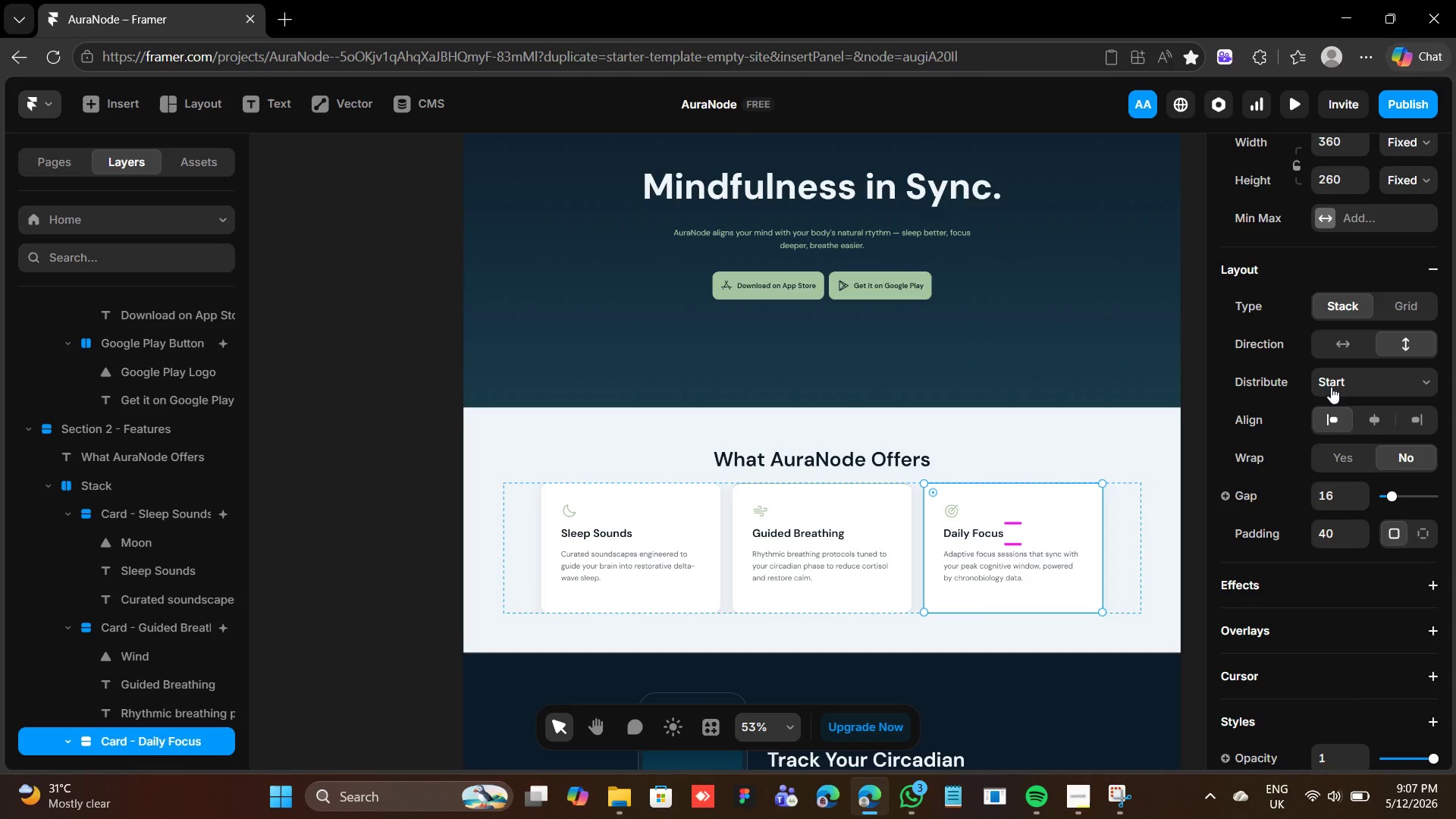 
scroll: coordinate [1331, 309], scroll_direction: up, amount: 1.0
 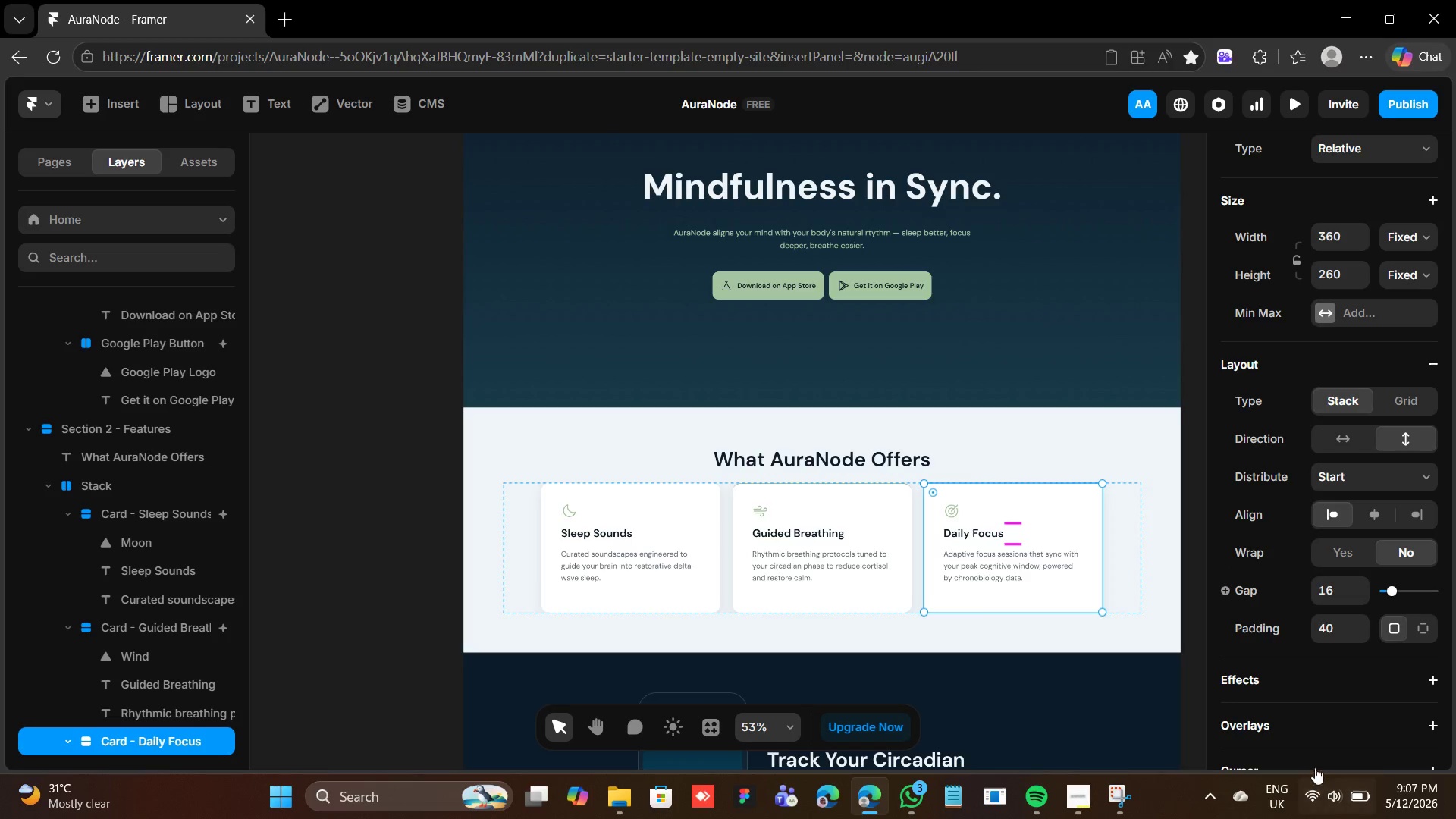 
mouse_move([1285, 716])
 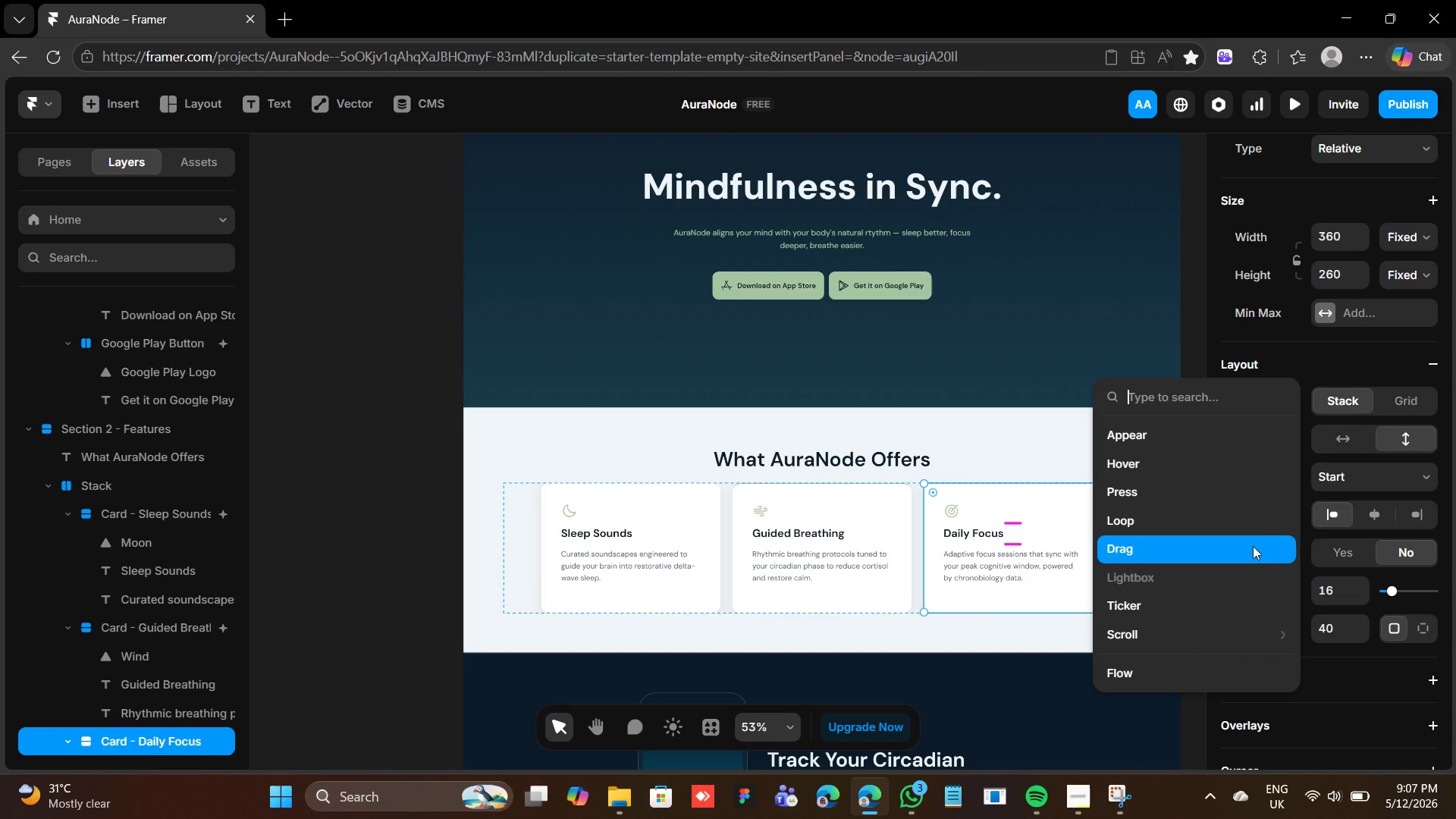 
left_click([1198, 457])
 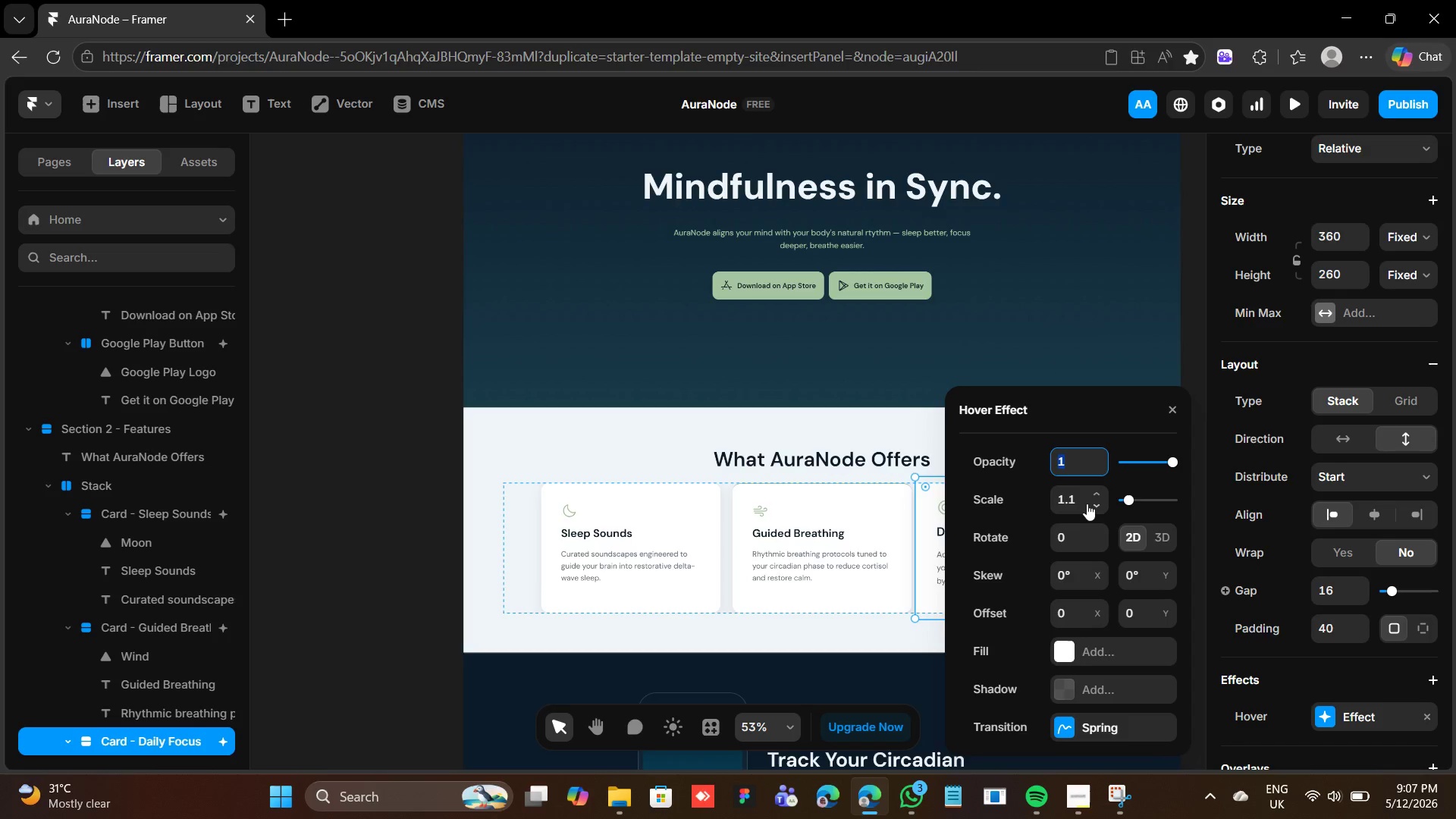 
double_click([1087, 504])
 